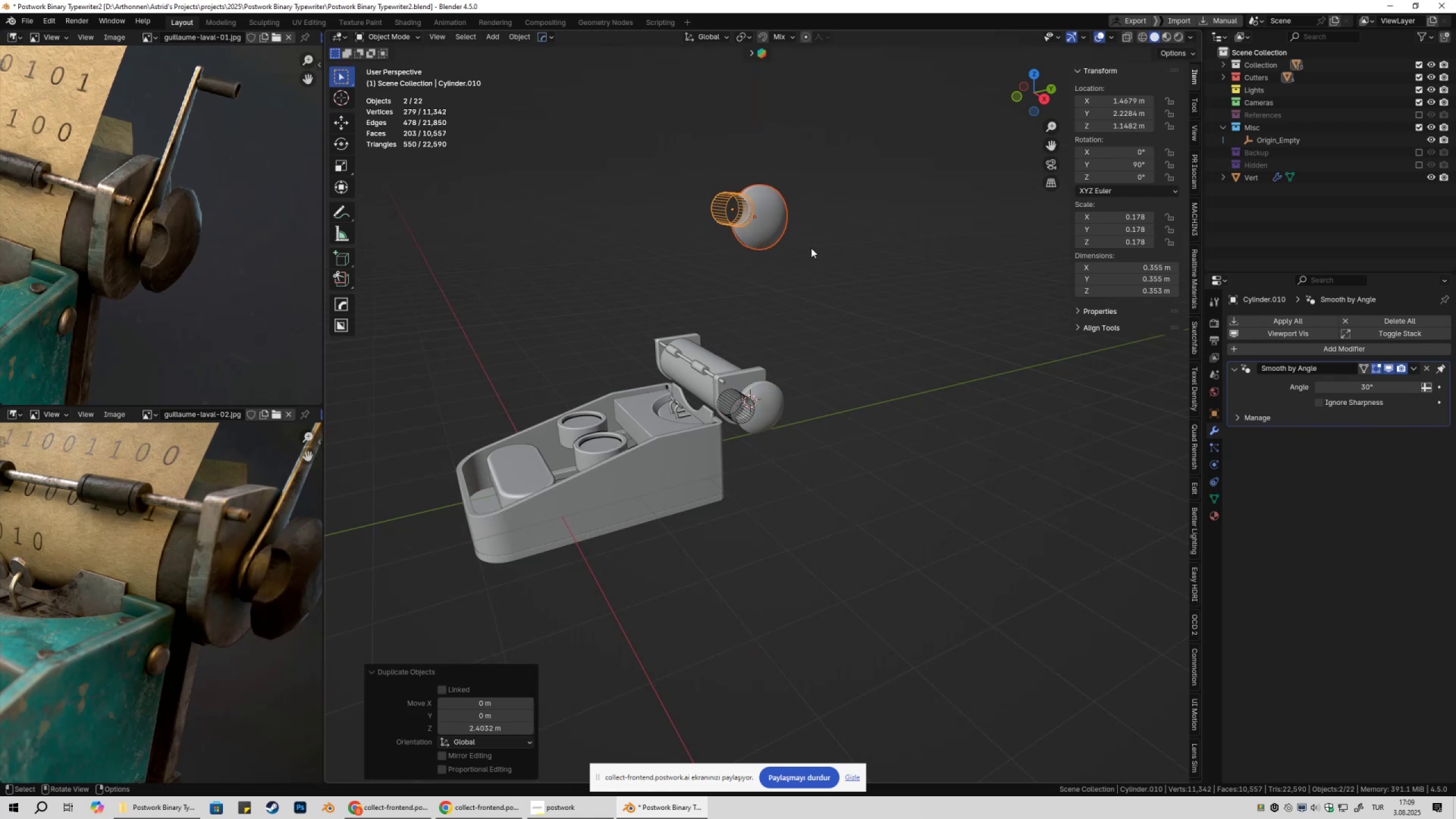 
double_click([830, 341])
 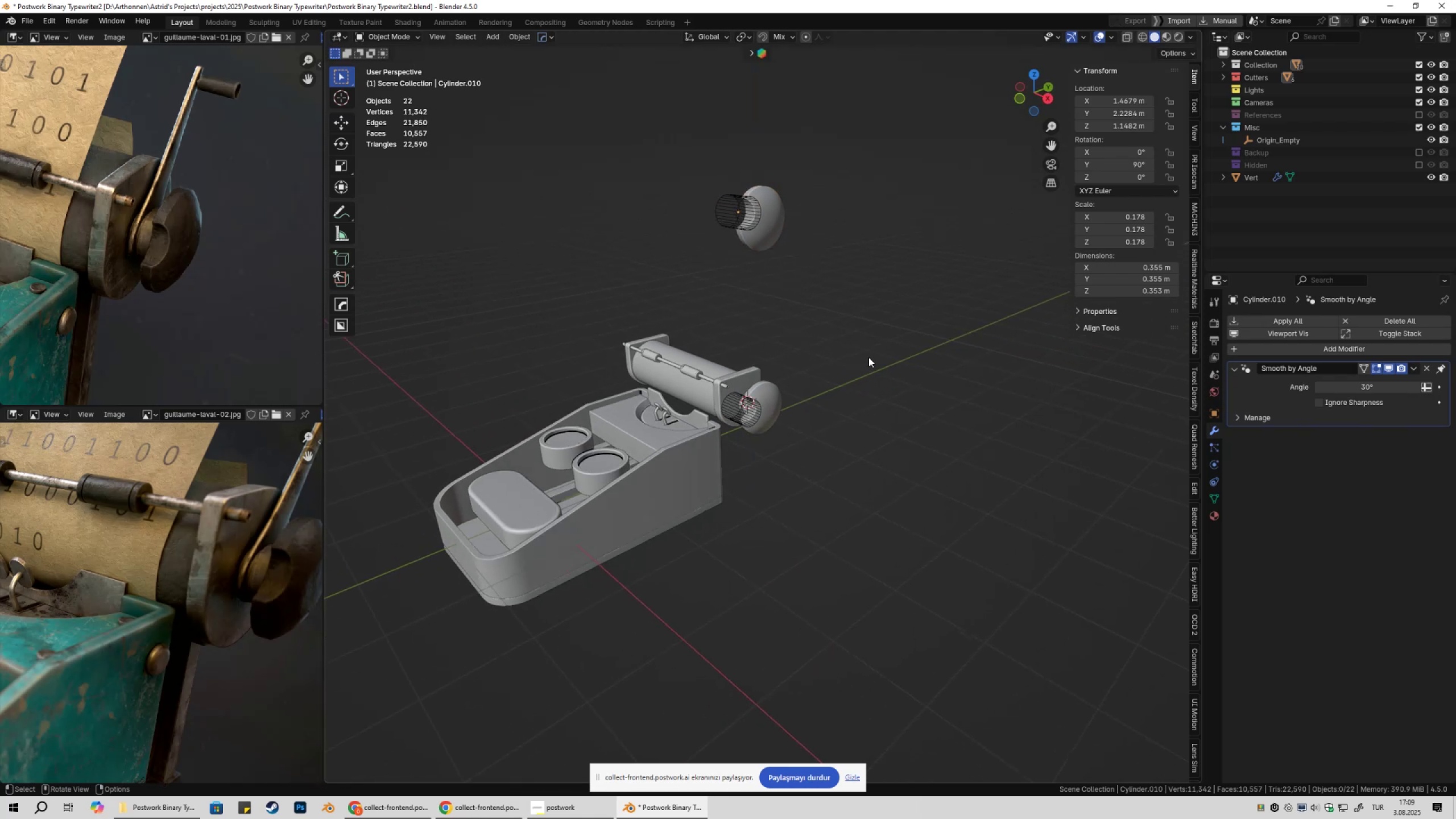 
scroll: coordinate [811, 429], scroll_direction: up, amount: 8.0
 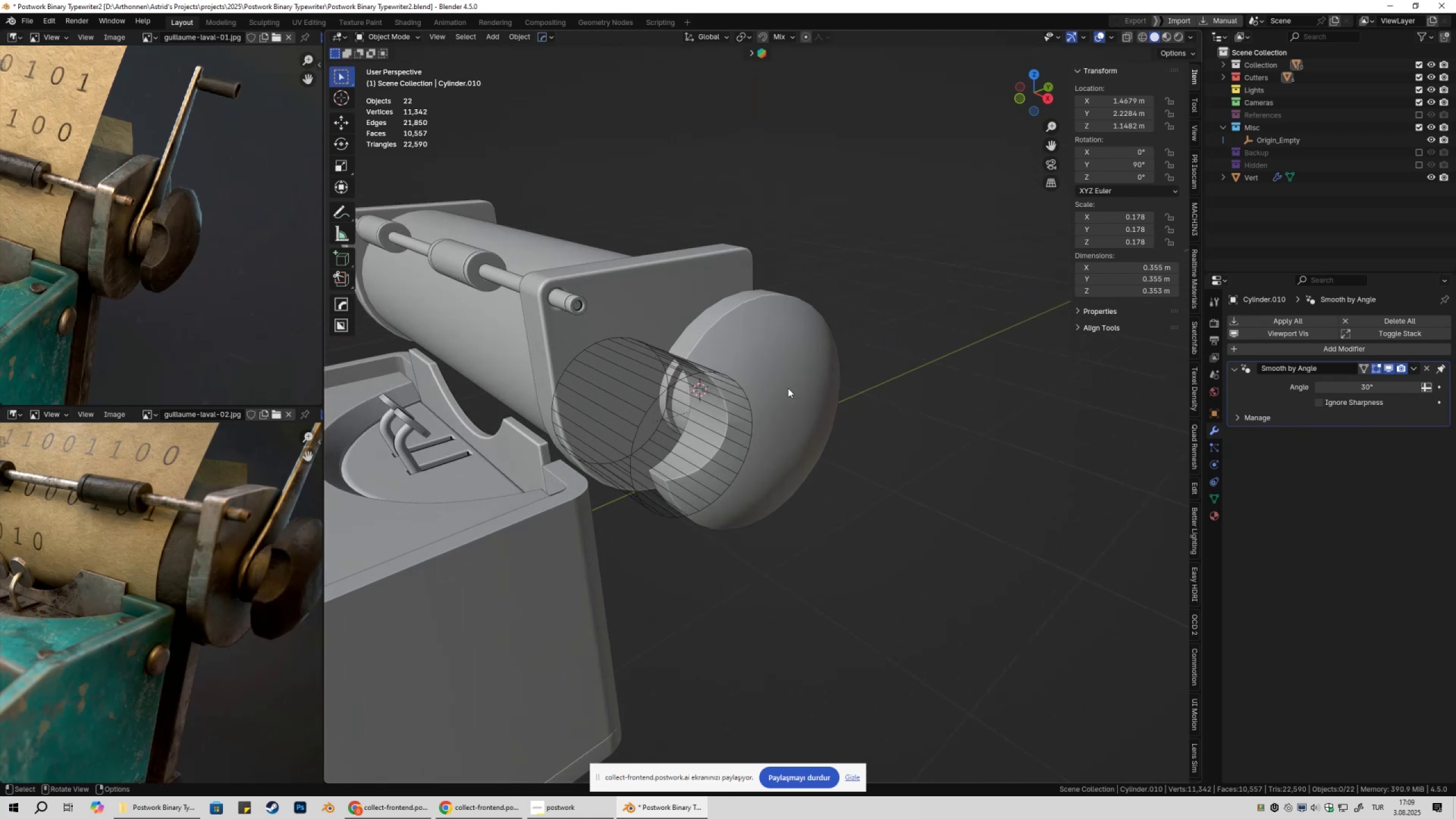 
left_click([788, 388])
 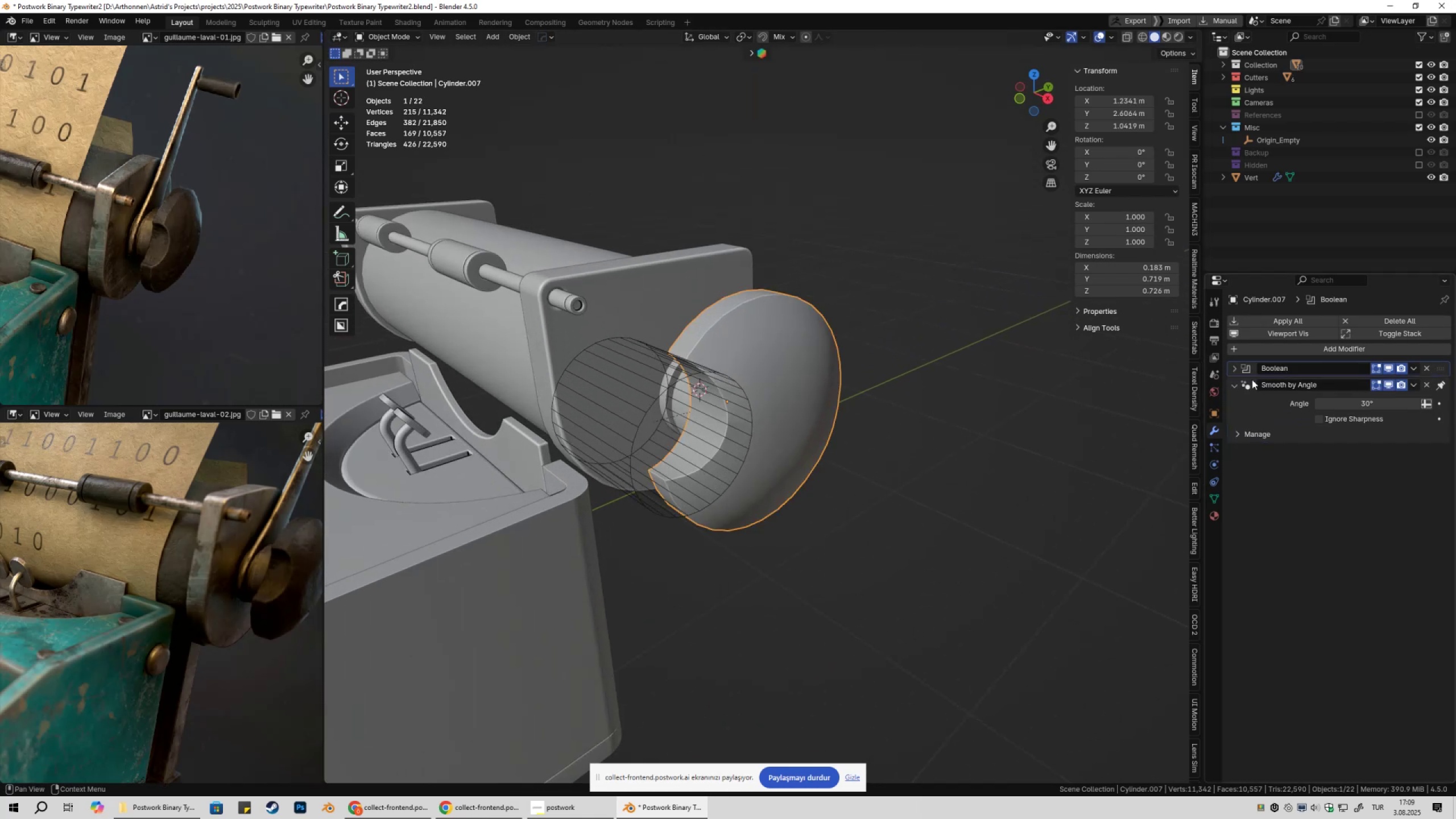 
left_click([1236, 371])
 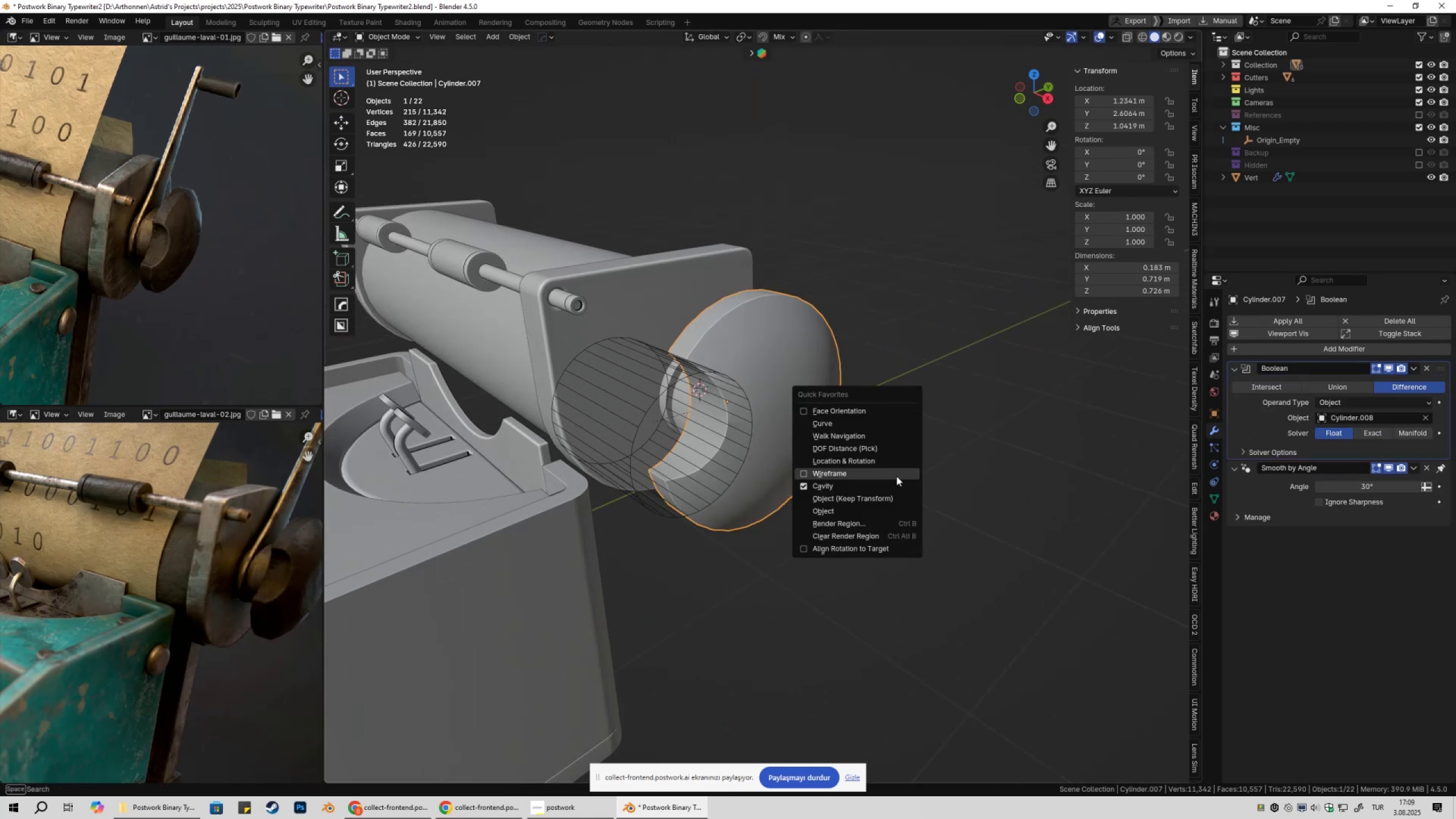 
left_click([896, 477])
 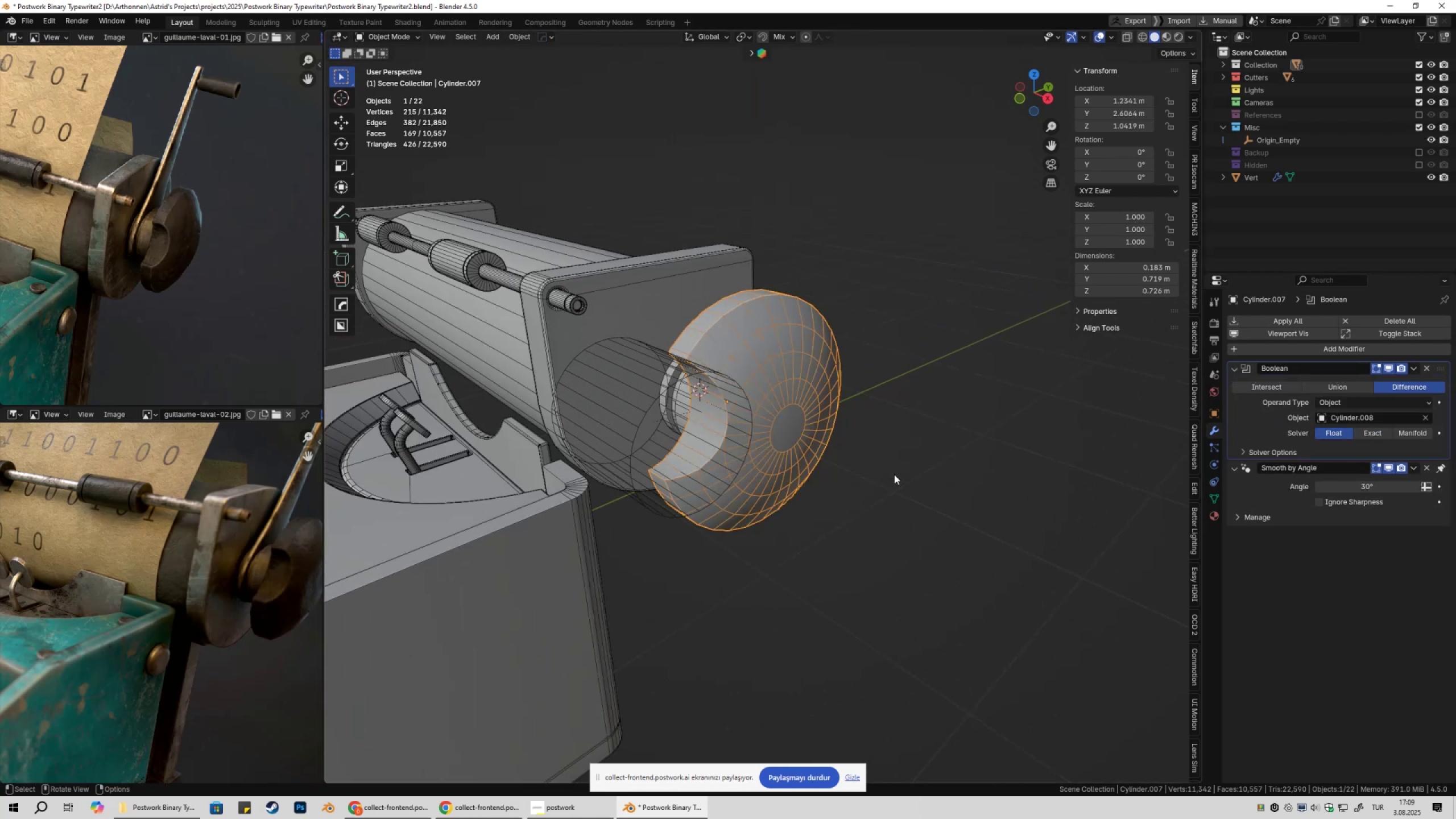 
scroll: coordinate [888, 472], scroll_direction: up, amount: 3.0
 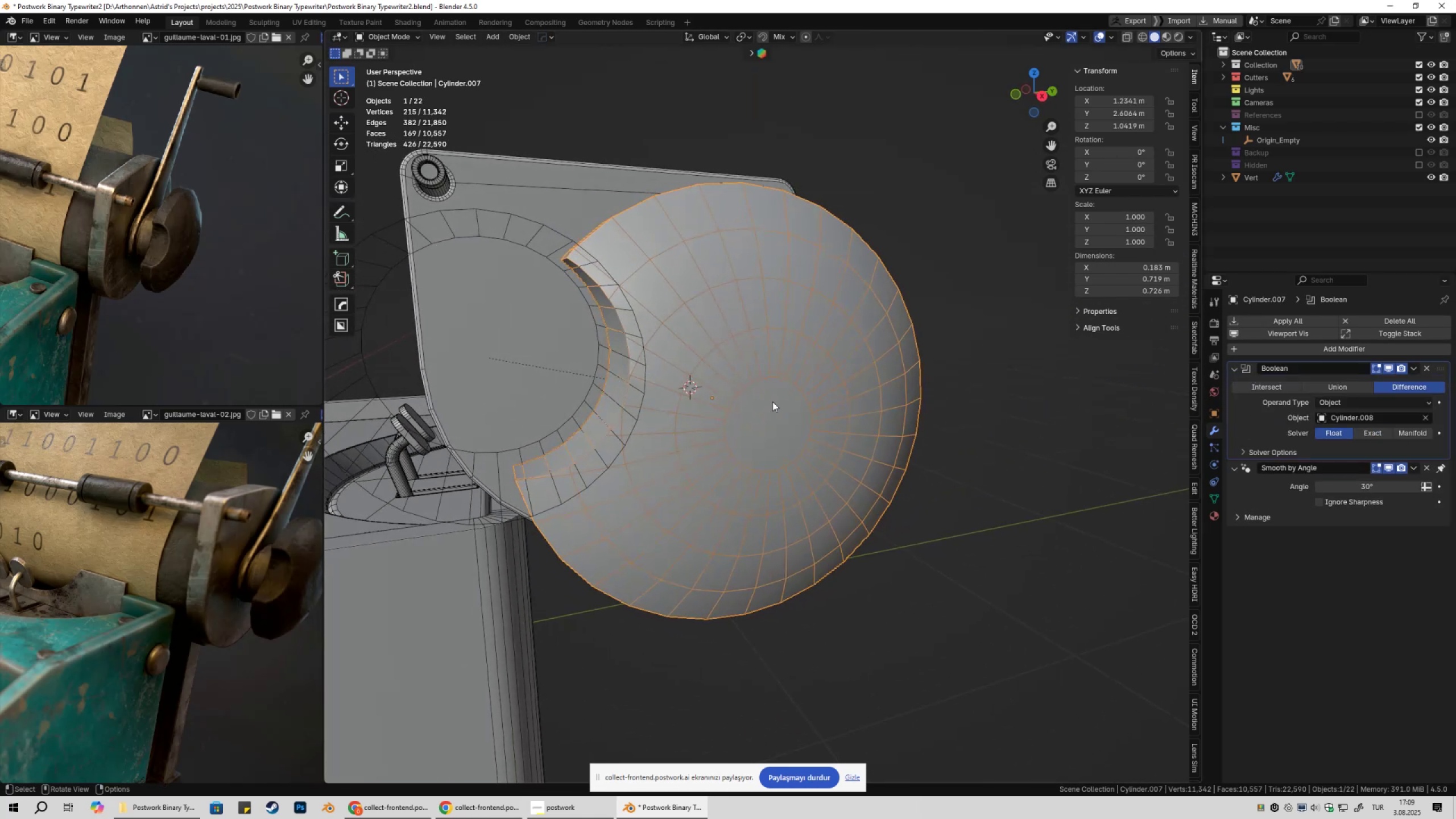 
left_click([625, 307])
 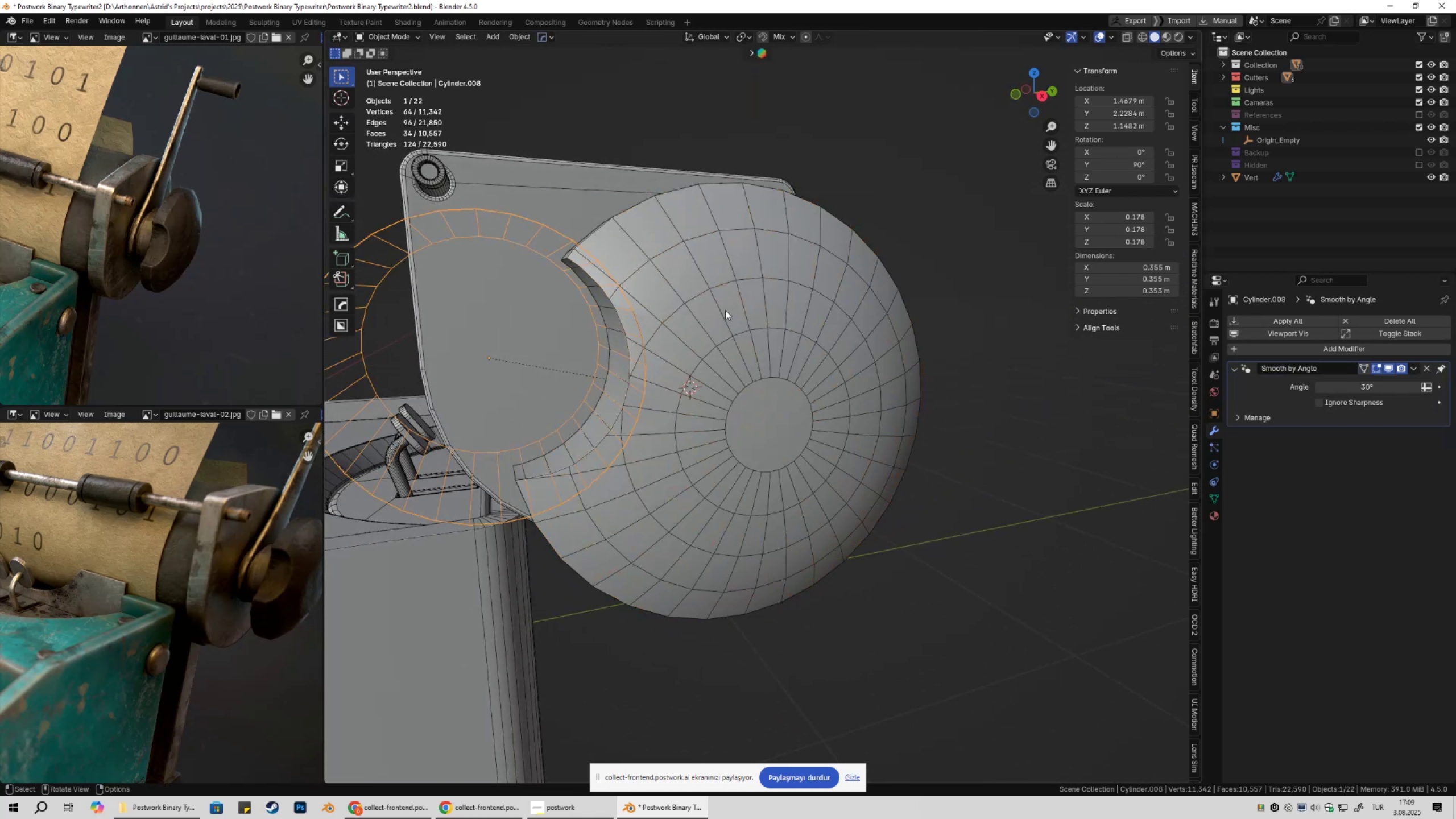 
scroll: coordinate [772, 307], scroll_direction: up, amount: 1.0
 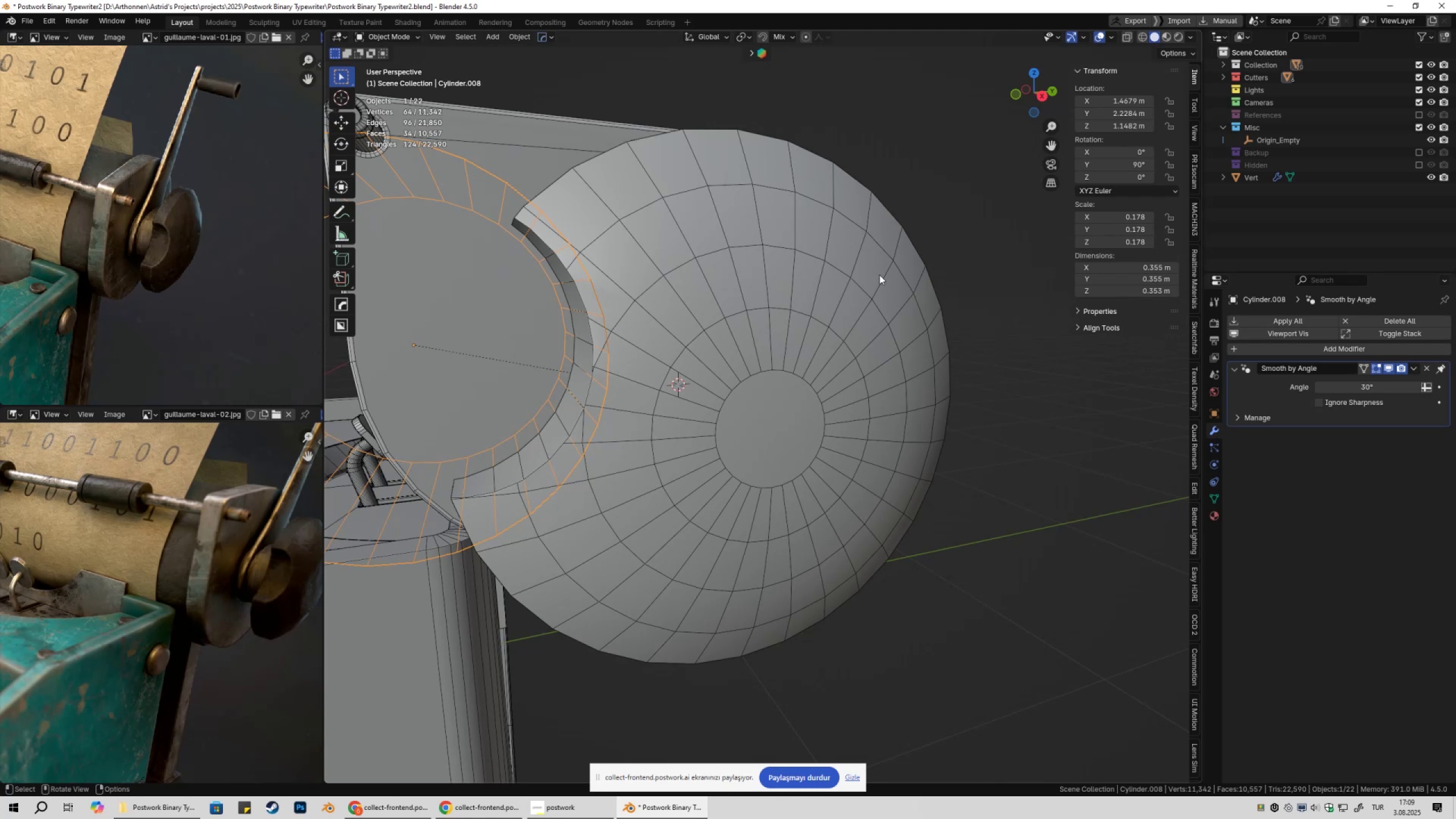 
type(gz)
 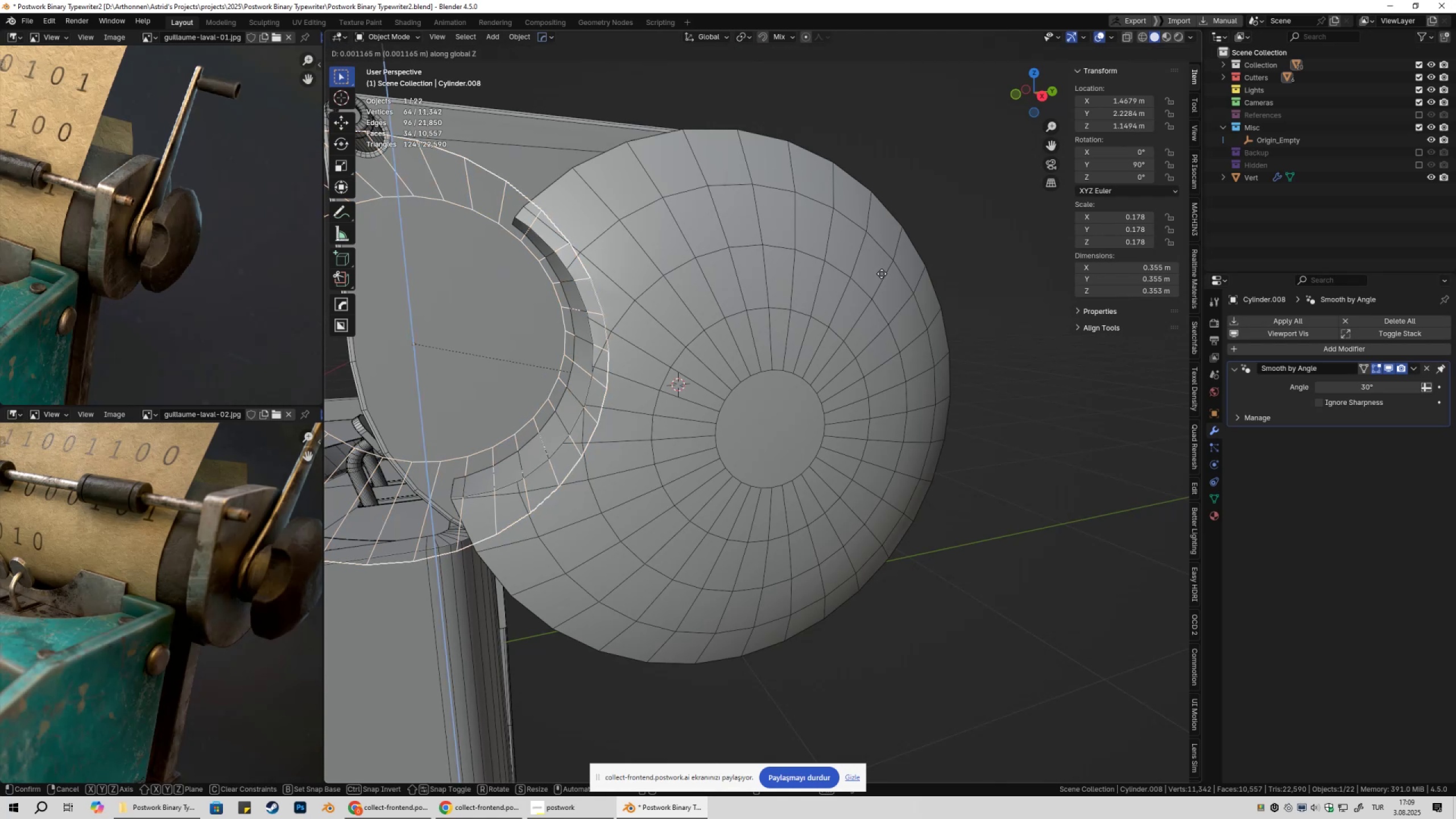 
hold_key(key=ShiftLeft, duration=1.5)
 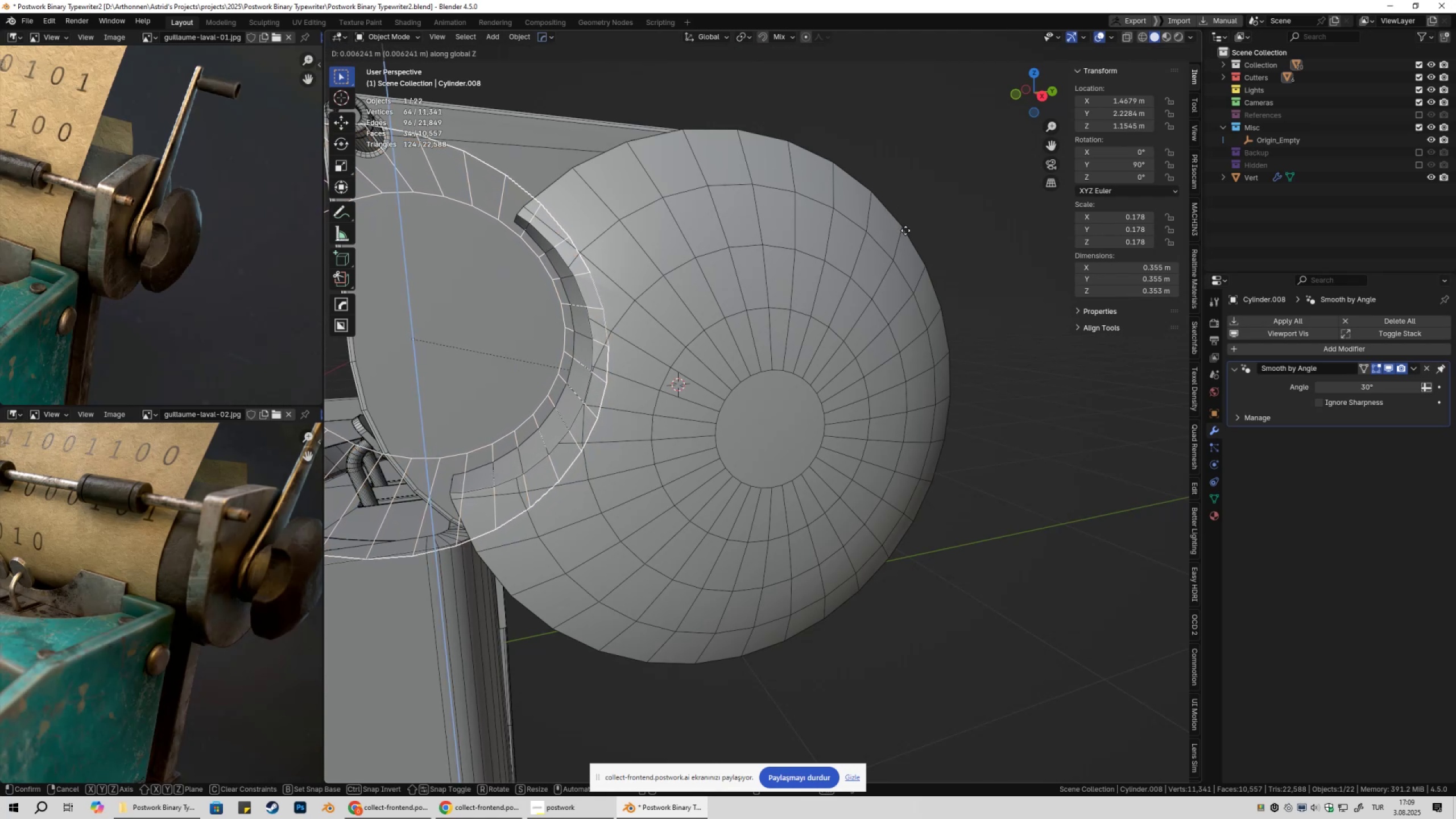 
hold_key(key=ShiftLeft, duration=1.51)
 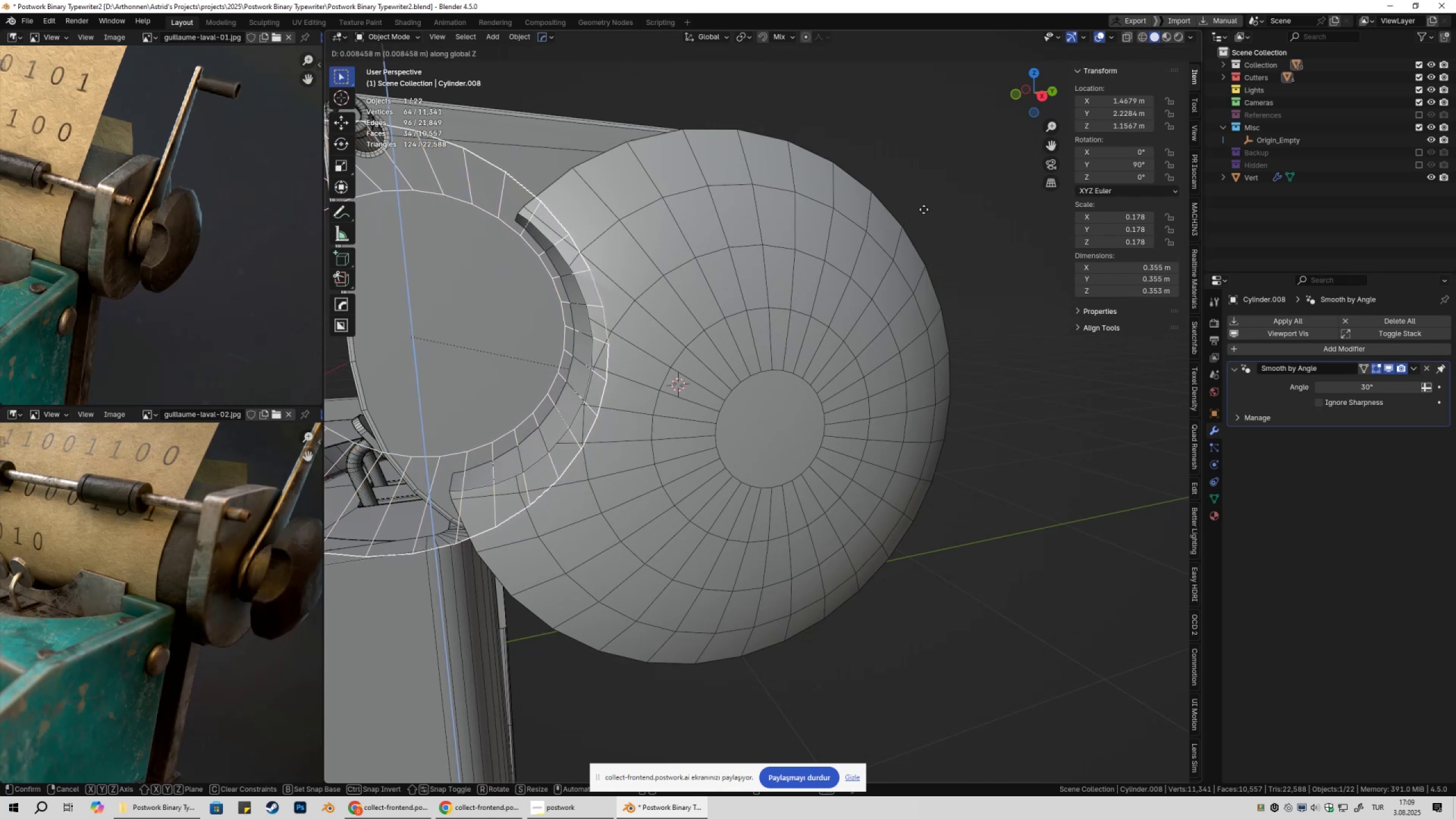 
hold_key(key=ShiftLeft, duration=1.53)
 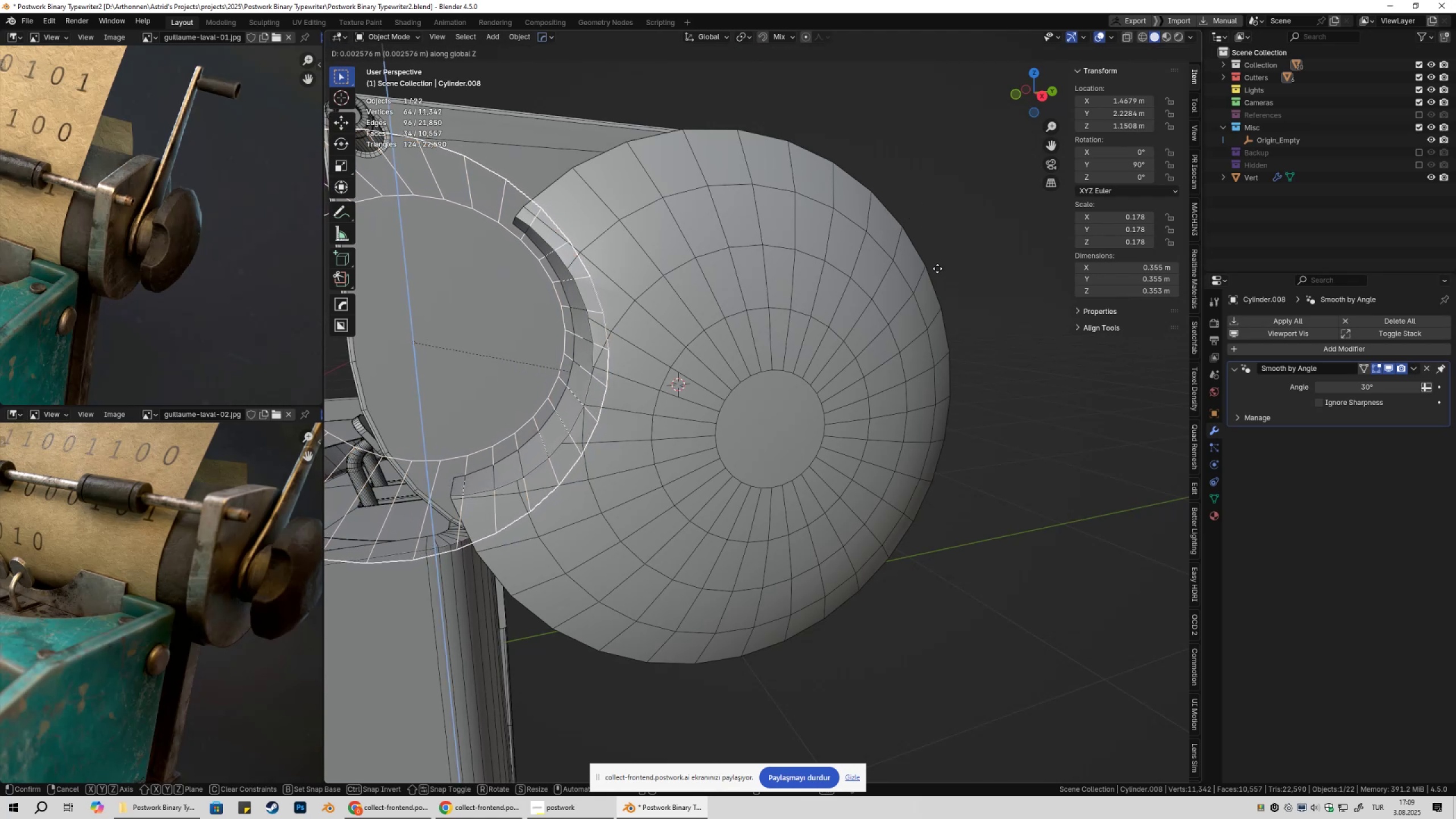 
hold_key(key=ShiftLeft, duration=1.51)
 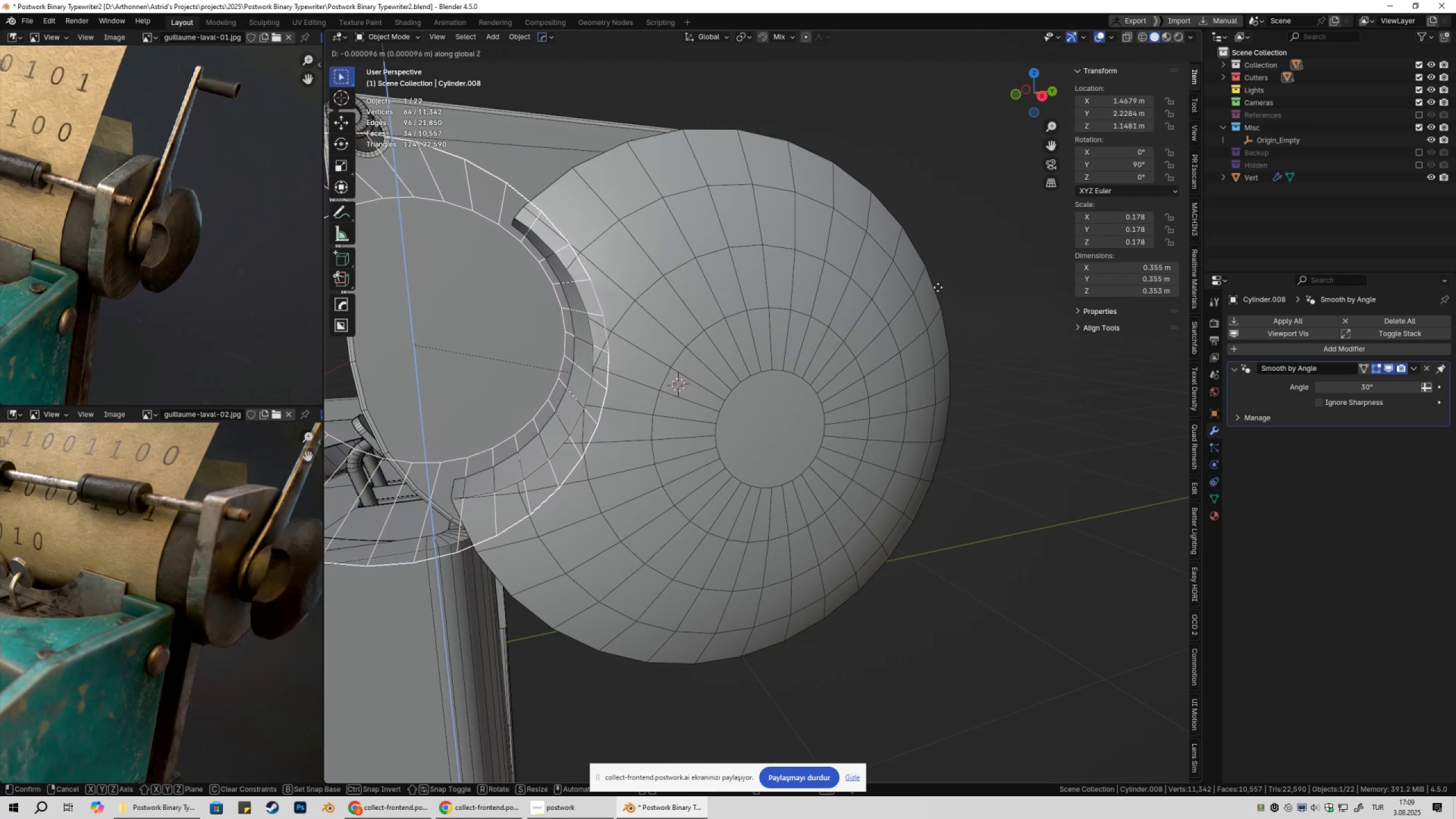 
hold_key(key=ShiftLeft, duration=1.51)
 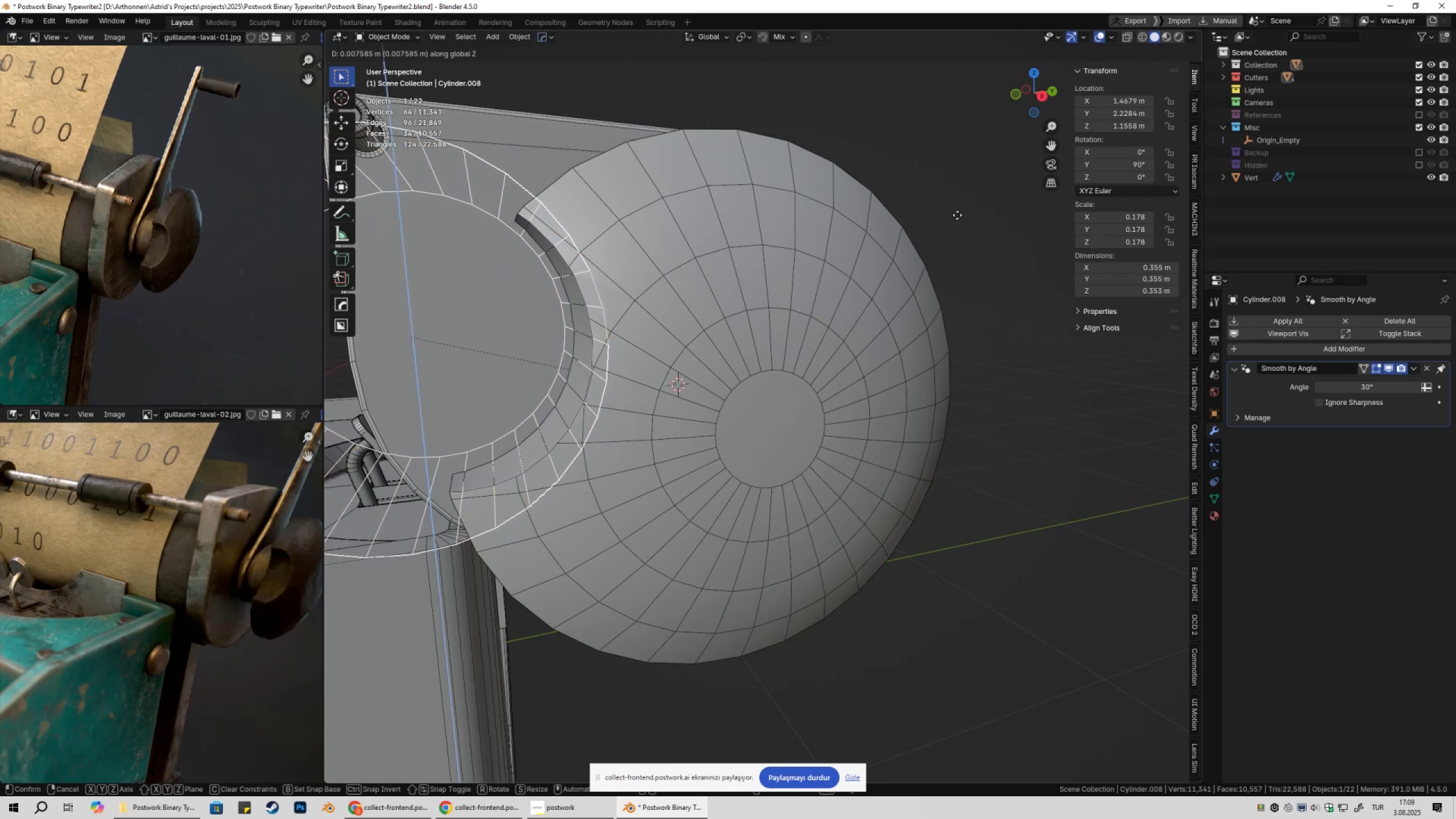 
hold_key(key=ShiftLeft, duration=1.51)
 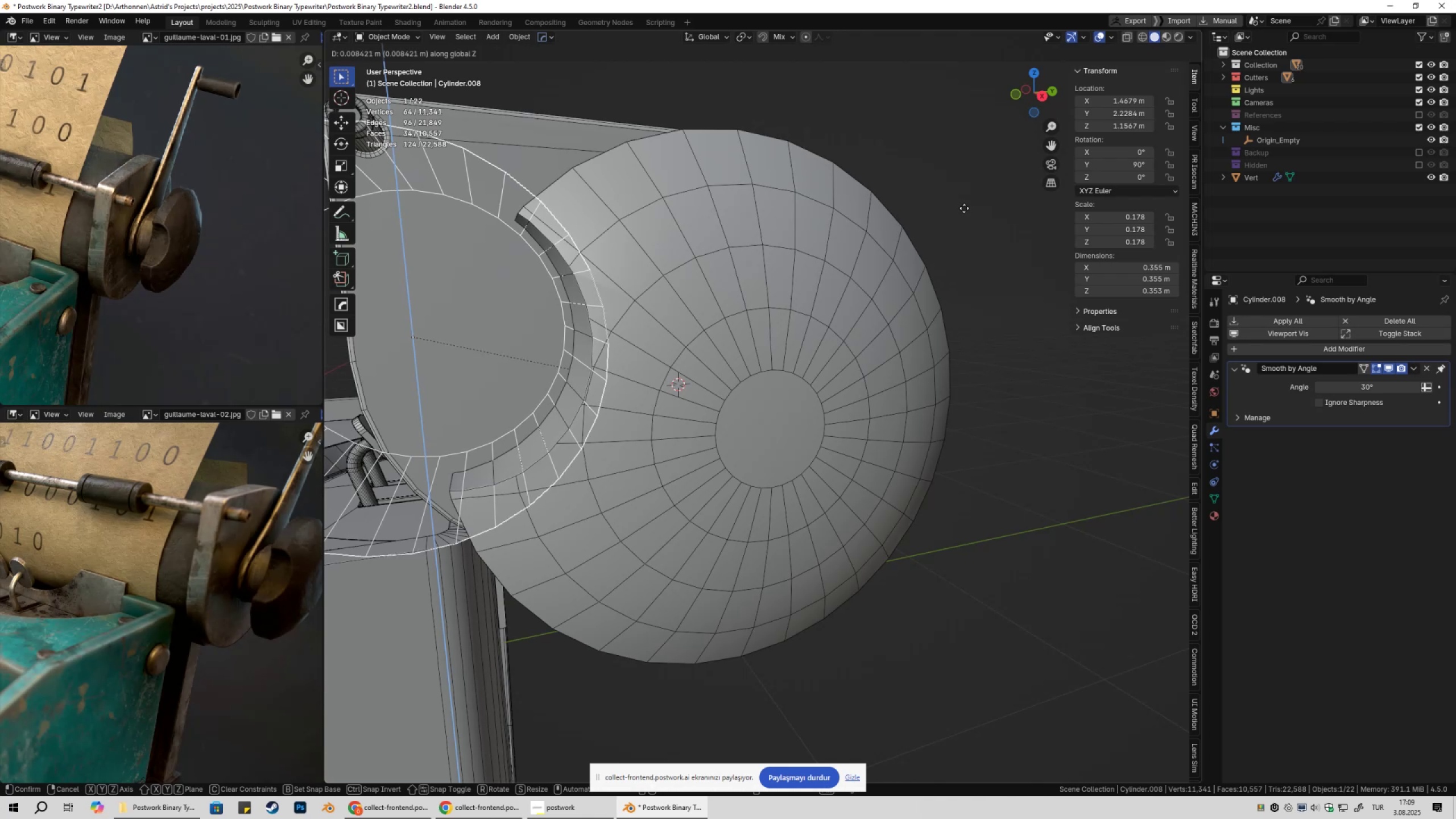 
hold_key(key=ShiftLeft, duration=1.53)
 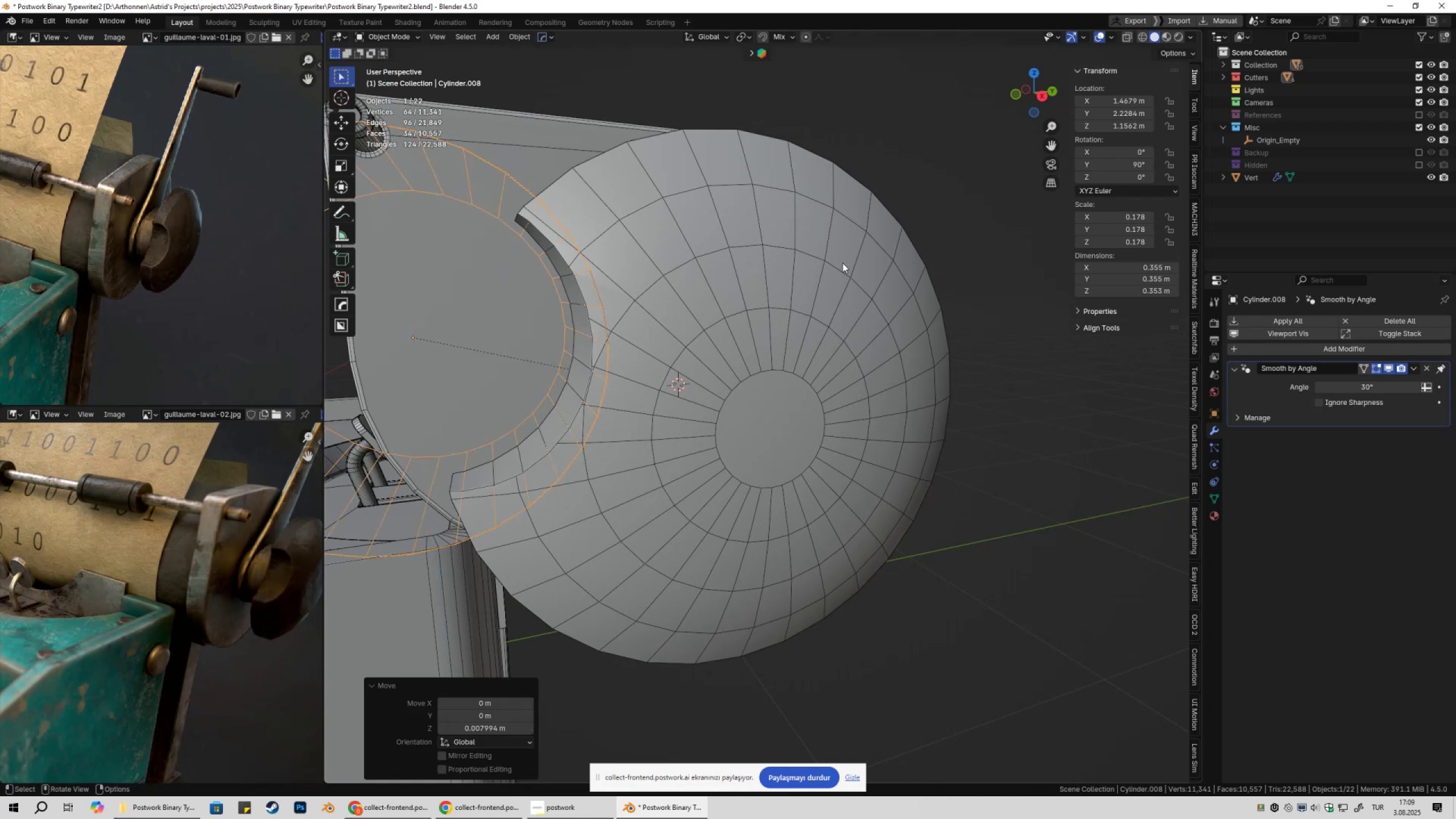 
hold_key(key=ShiftLeft, duration=0.4)
left_click([962, 212])
 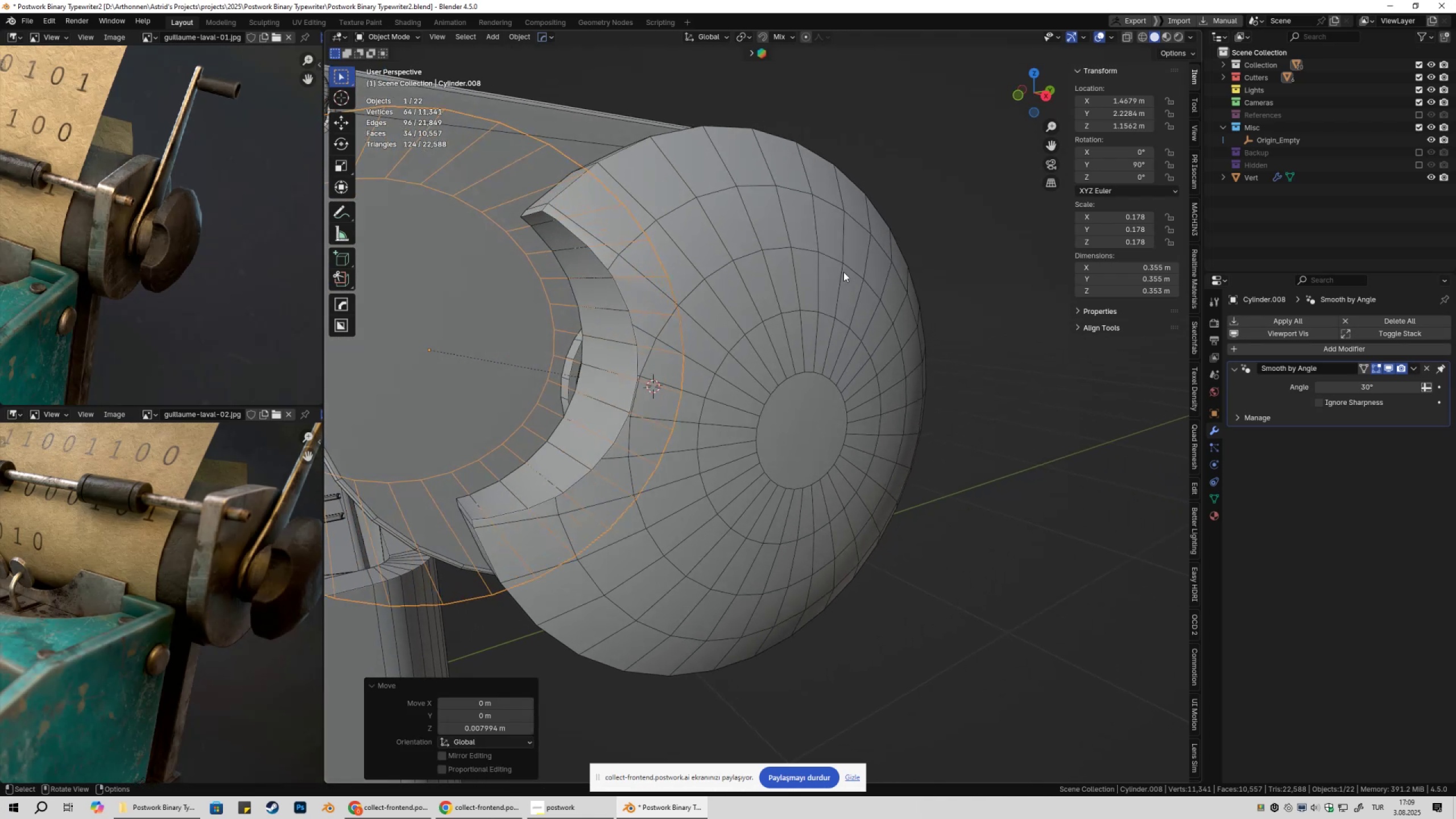 
key(Shift+ShiftLeft)
 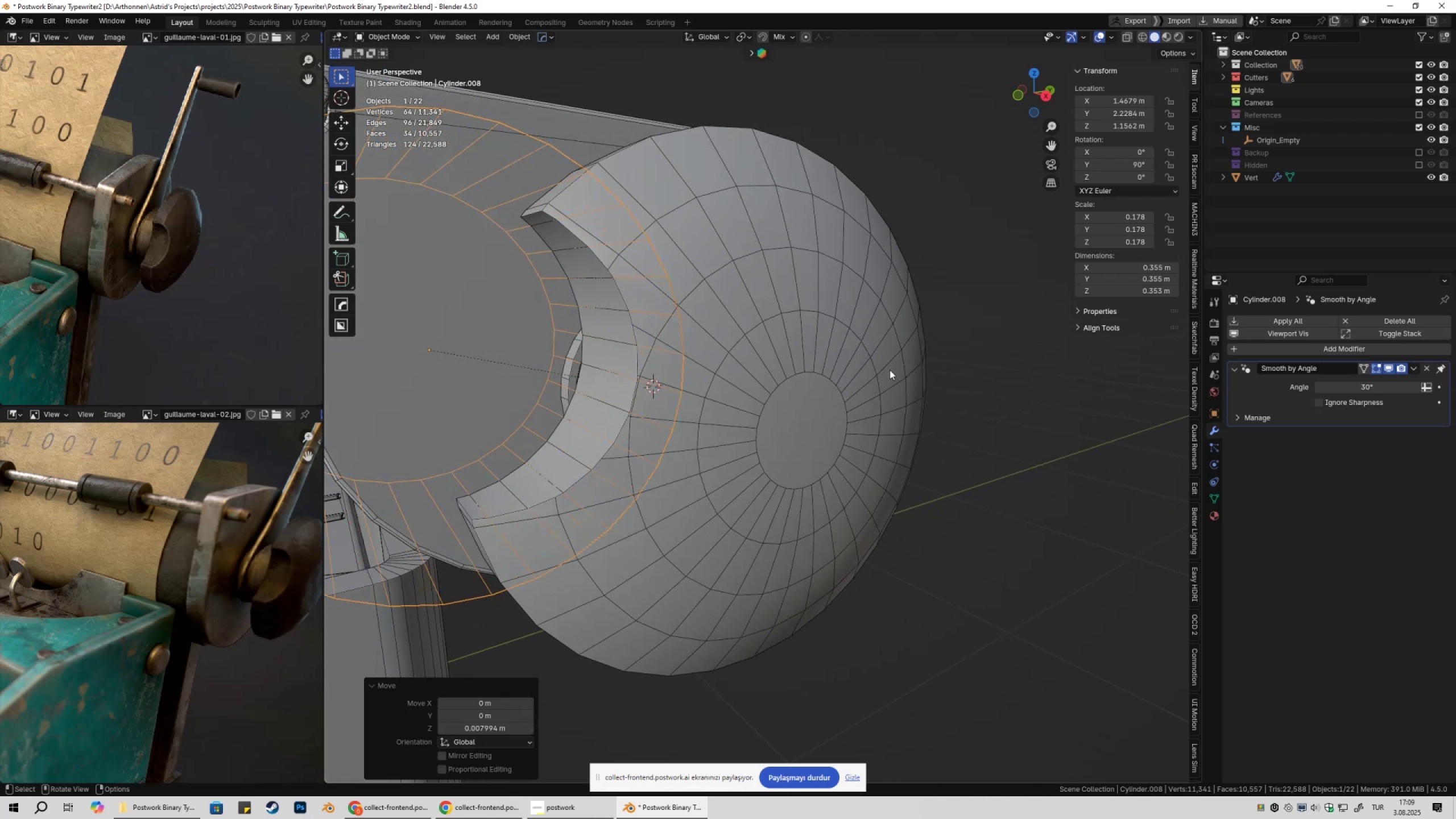 
scroll: coordinate [890, 392], scroll_direction: down, amount: 3.0
 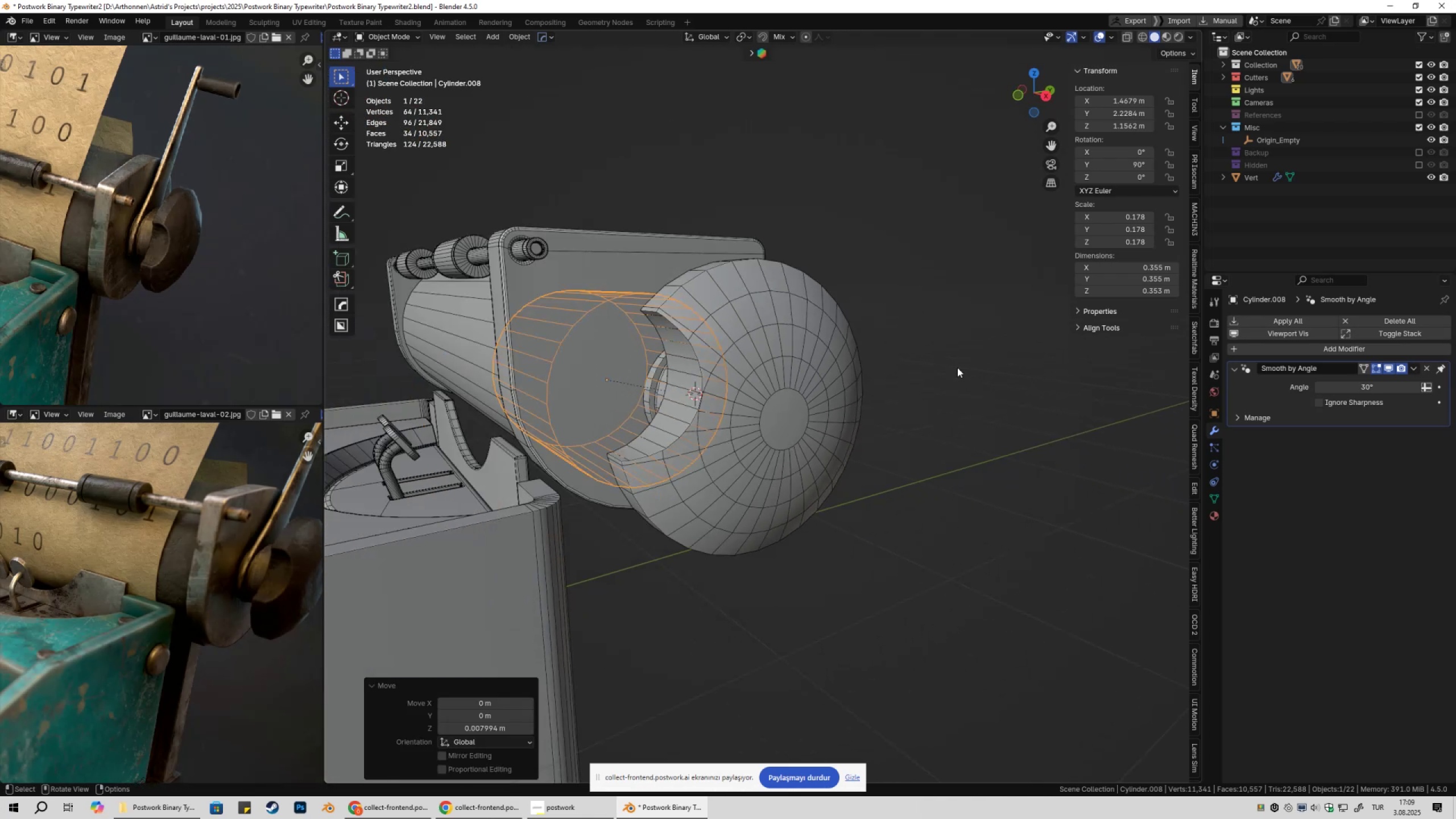 
left_click([962, 365])
 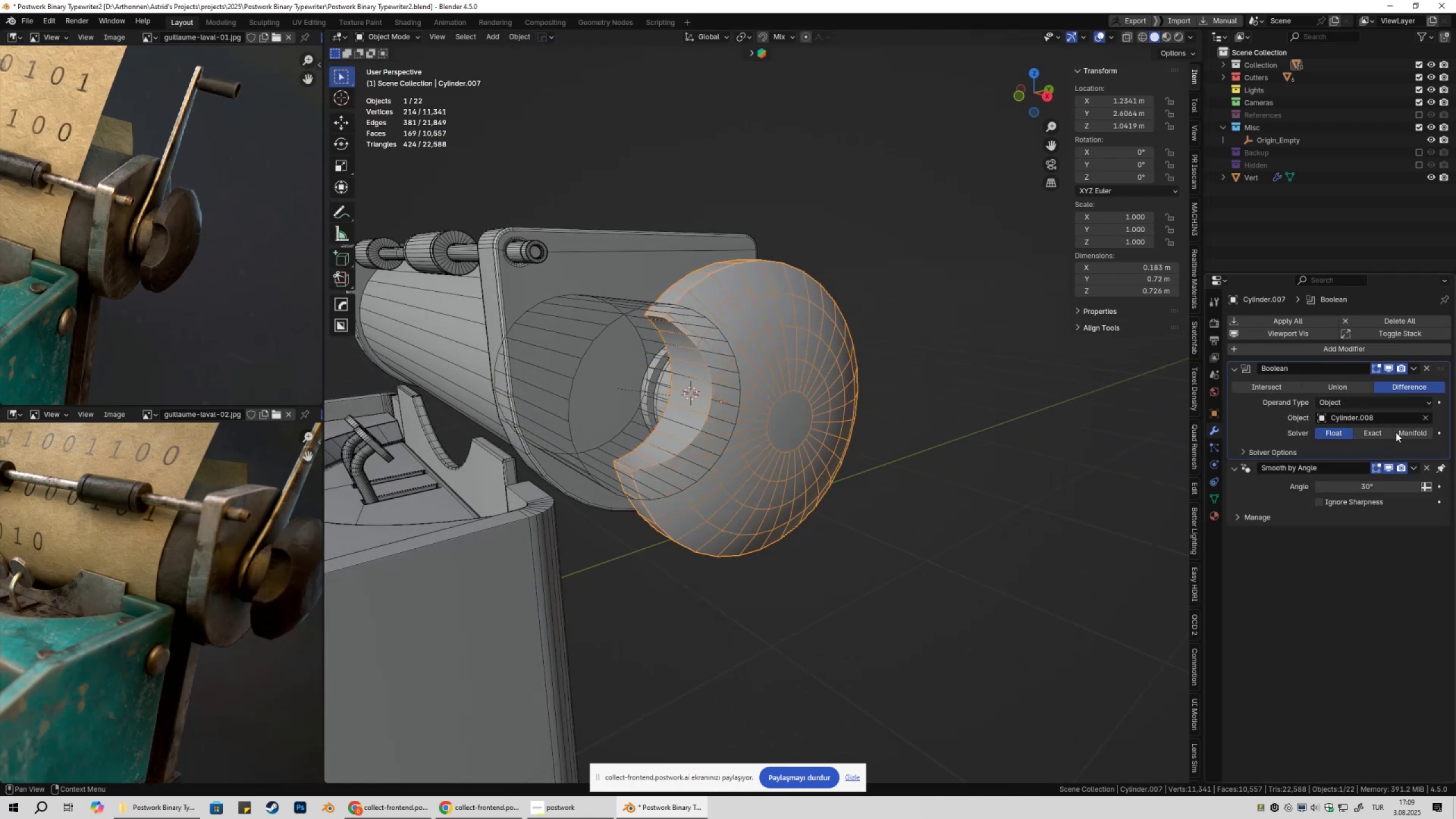 
left_click([1388, 432])
 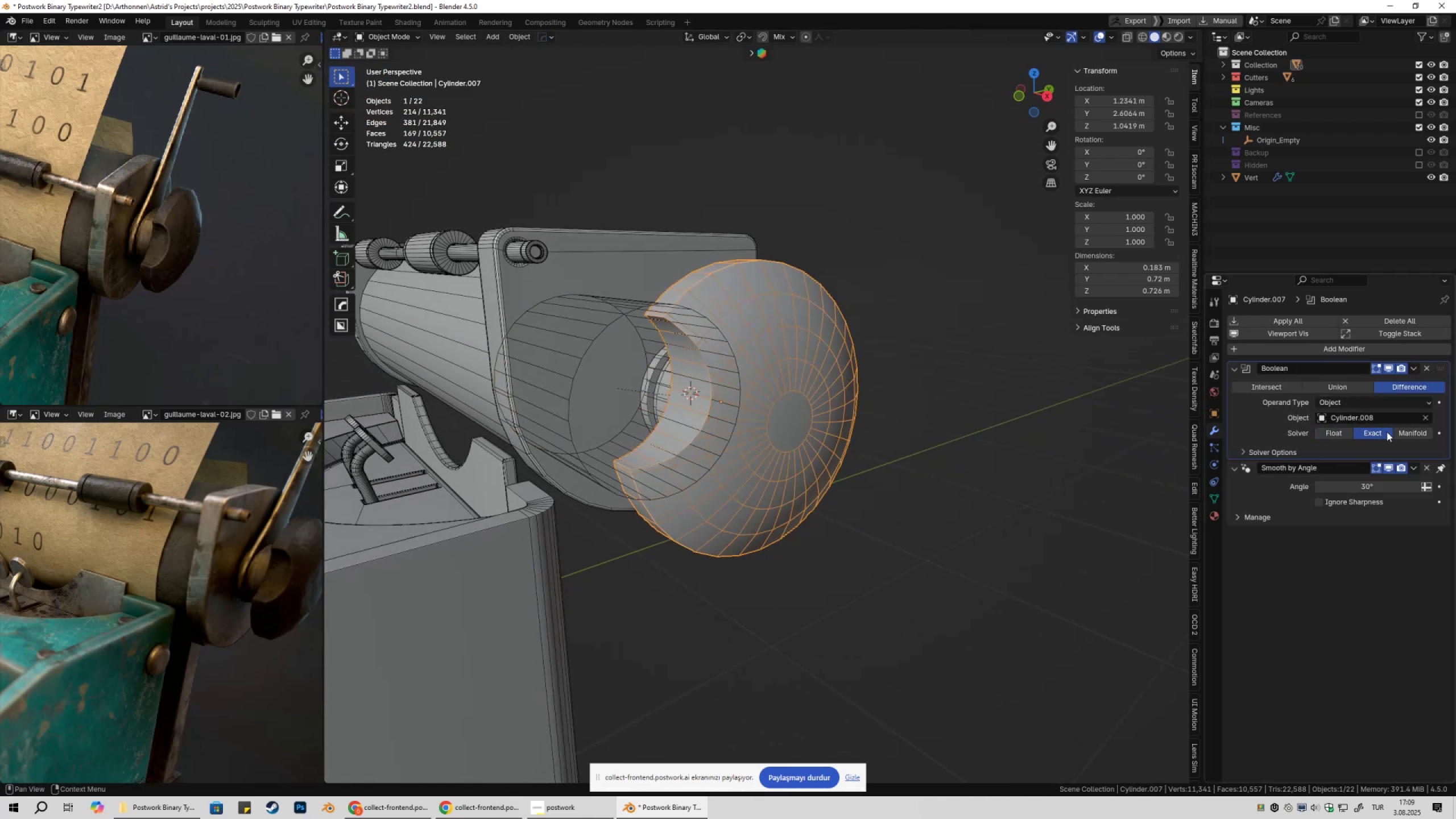 
scroll: coordinate [816, 390], scroll_direction: up, amount: 2.0
 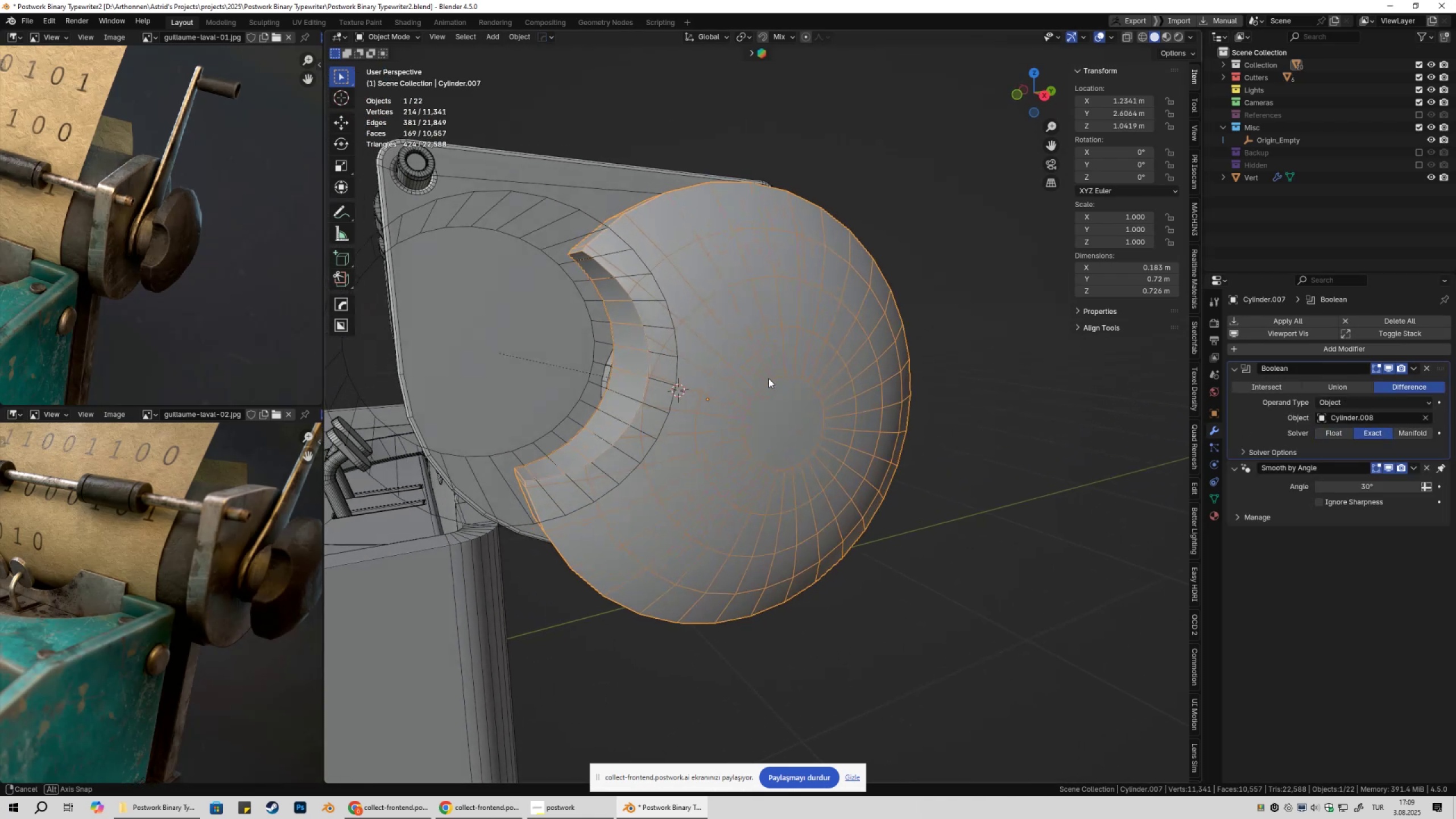 
key(Shift+ShiftLeft)
 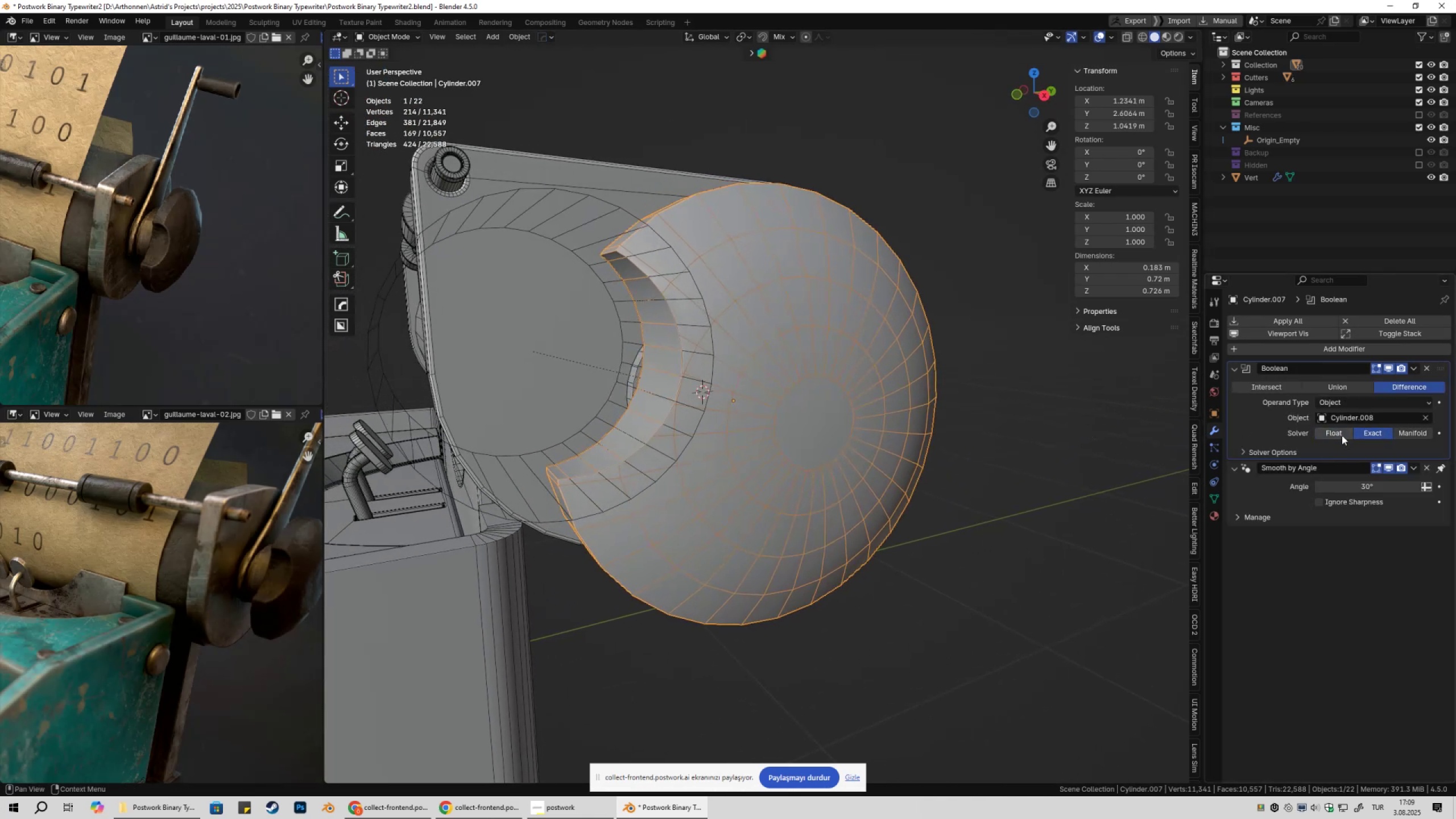 
left_click([1341, 433])
 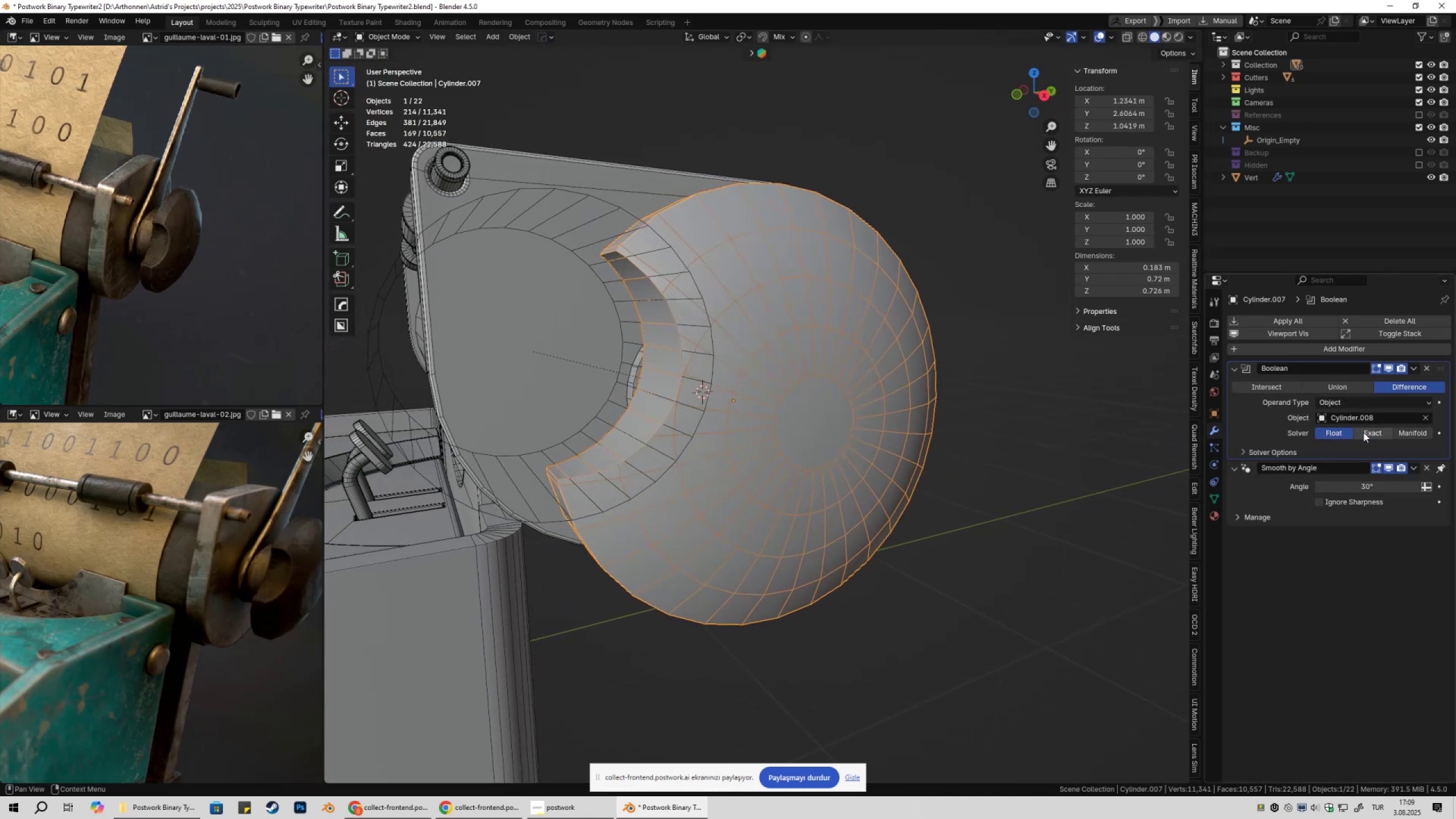 
left_click([1363, 432])
 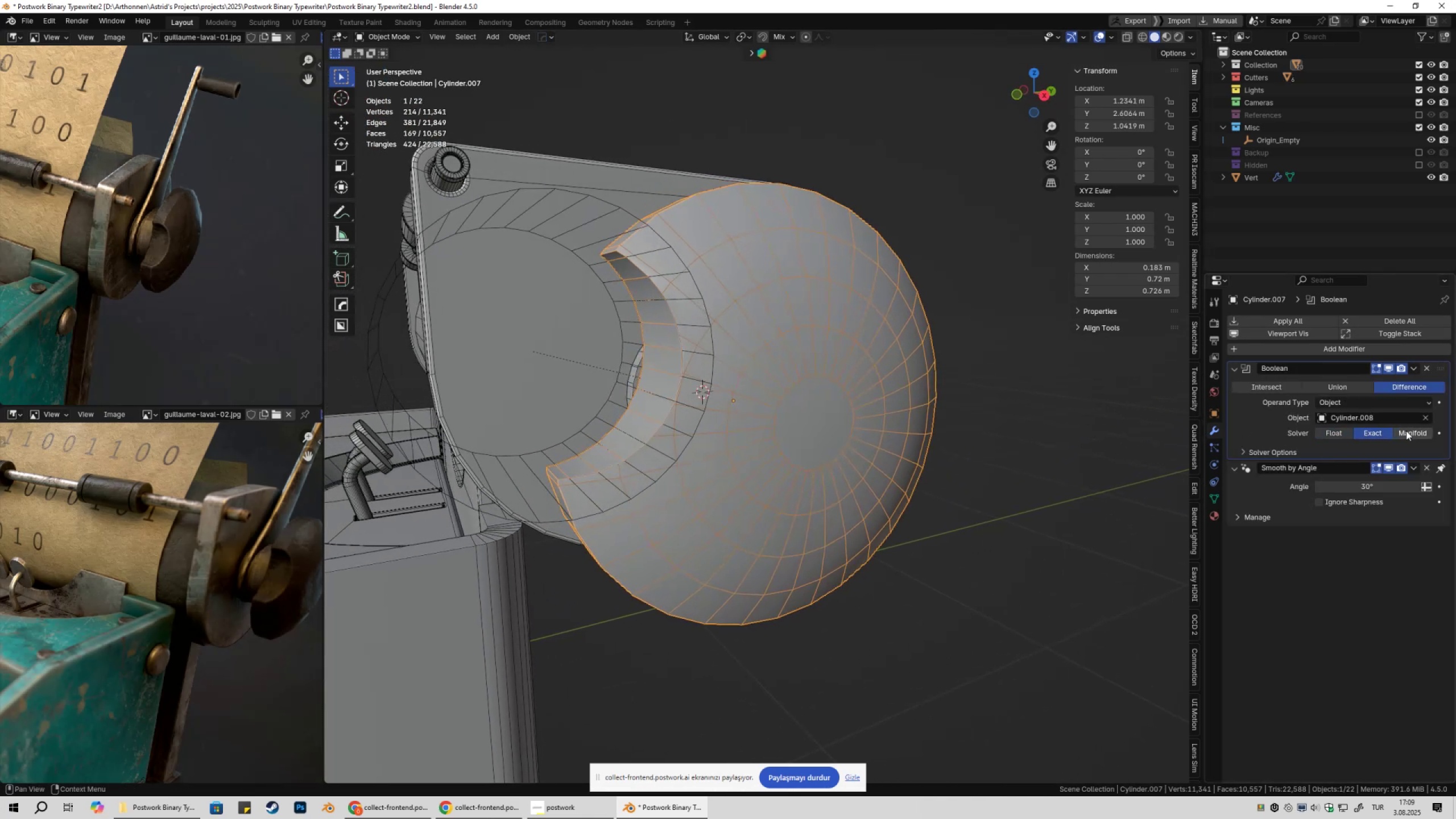 
left_click([1408, 431])
 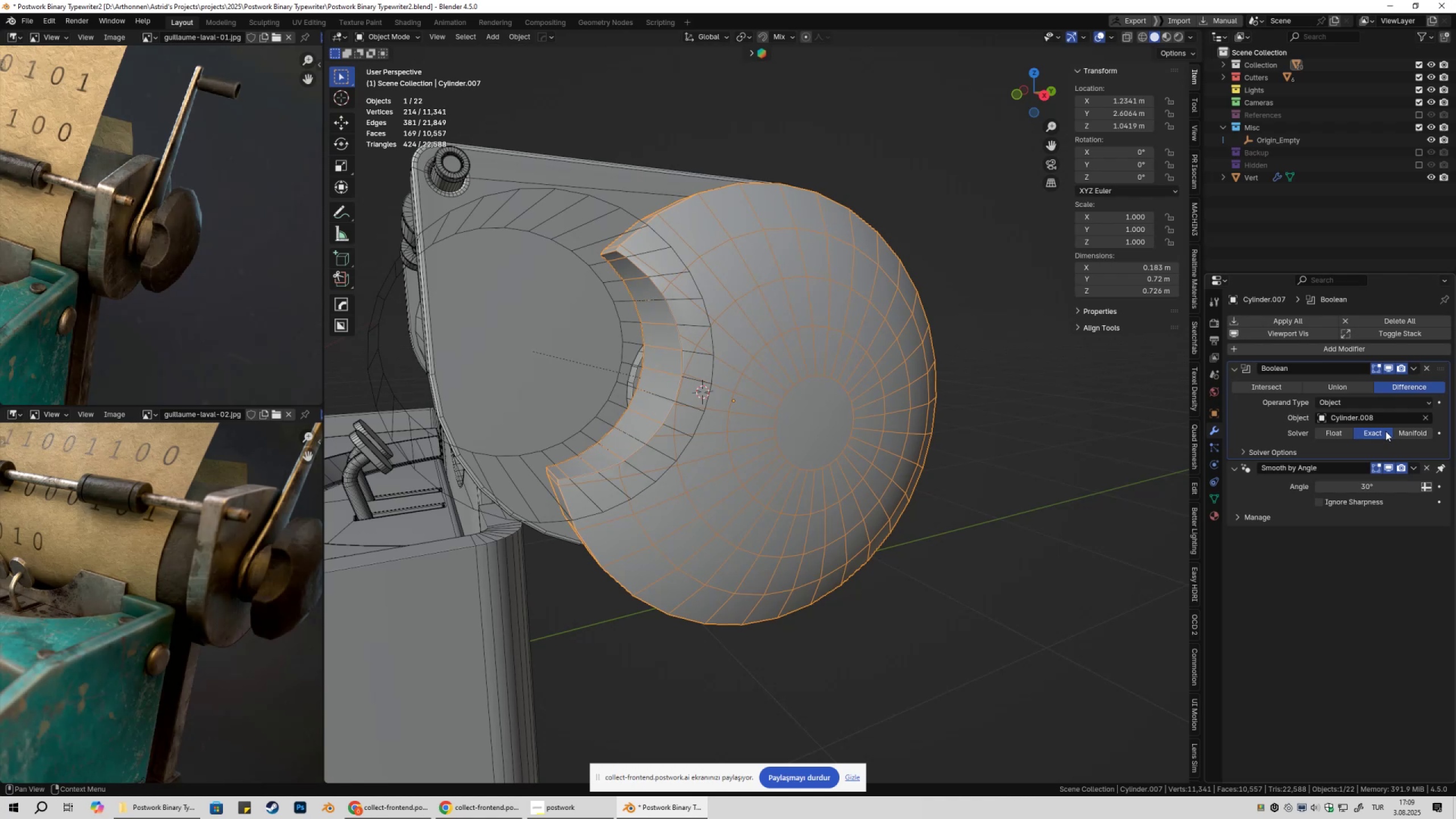 
double_click([1350, 432])
 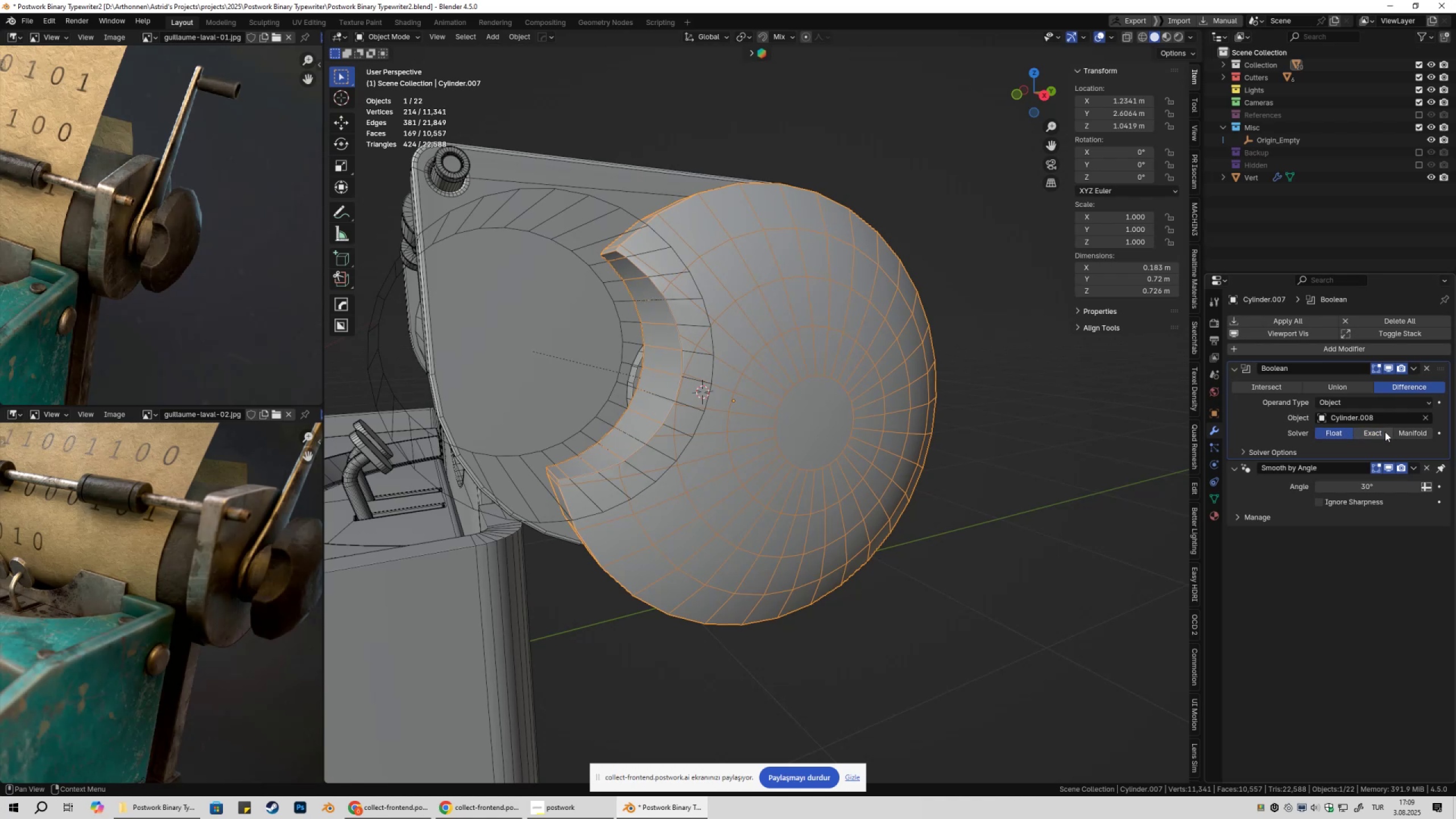 
triple_click([1385, 432])
 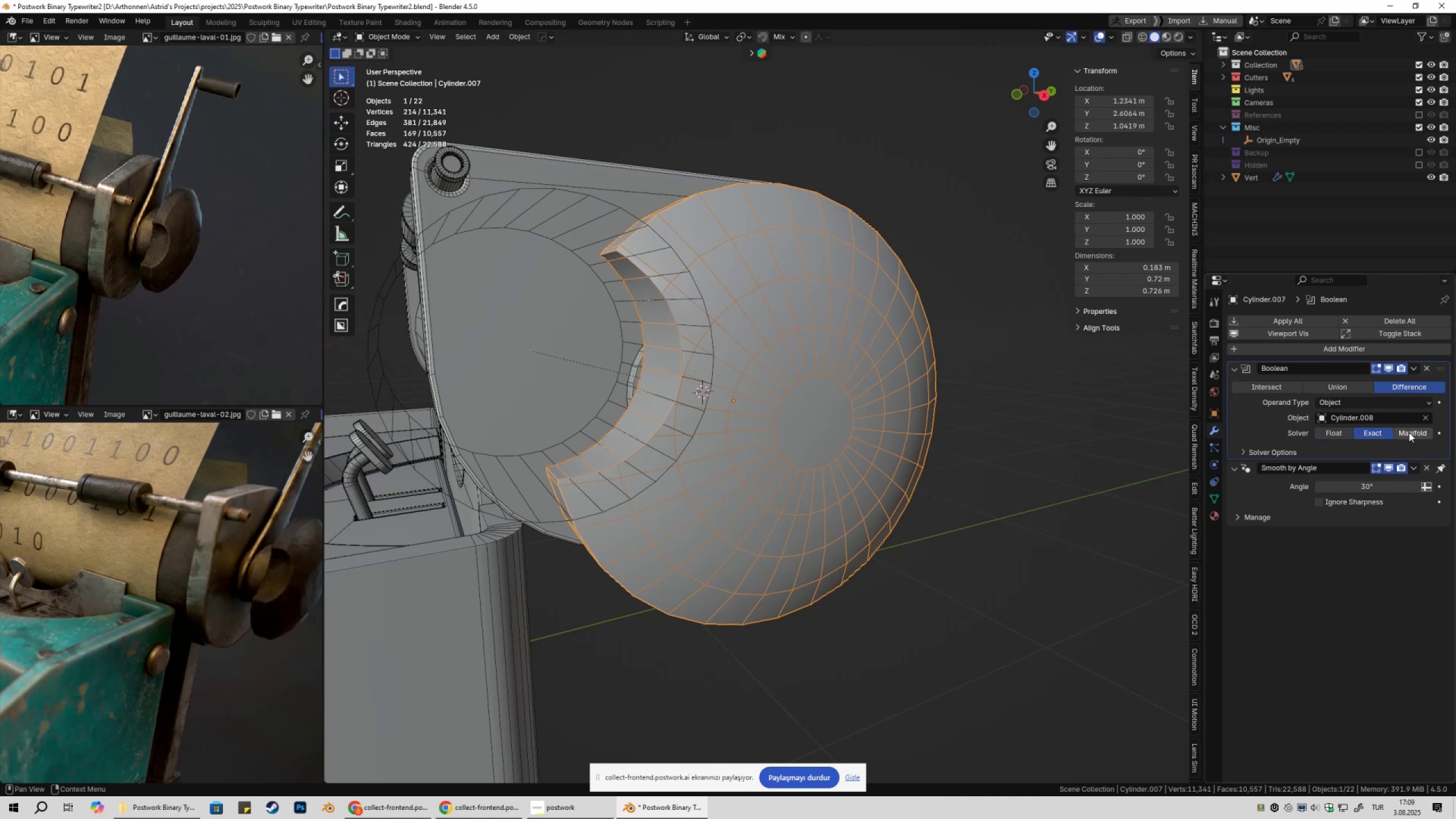 
triple_click([1409, 432])
 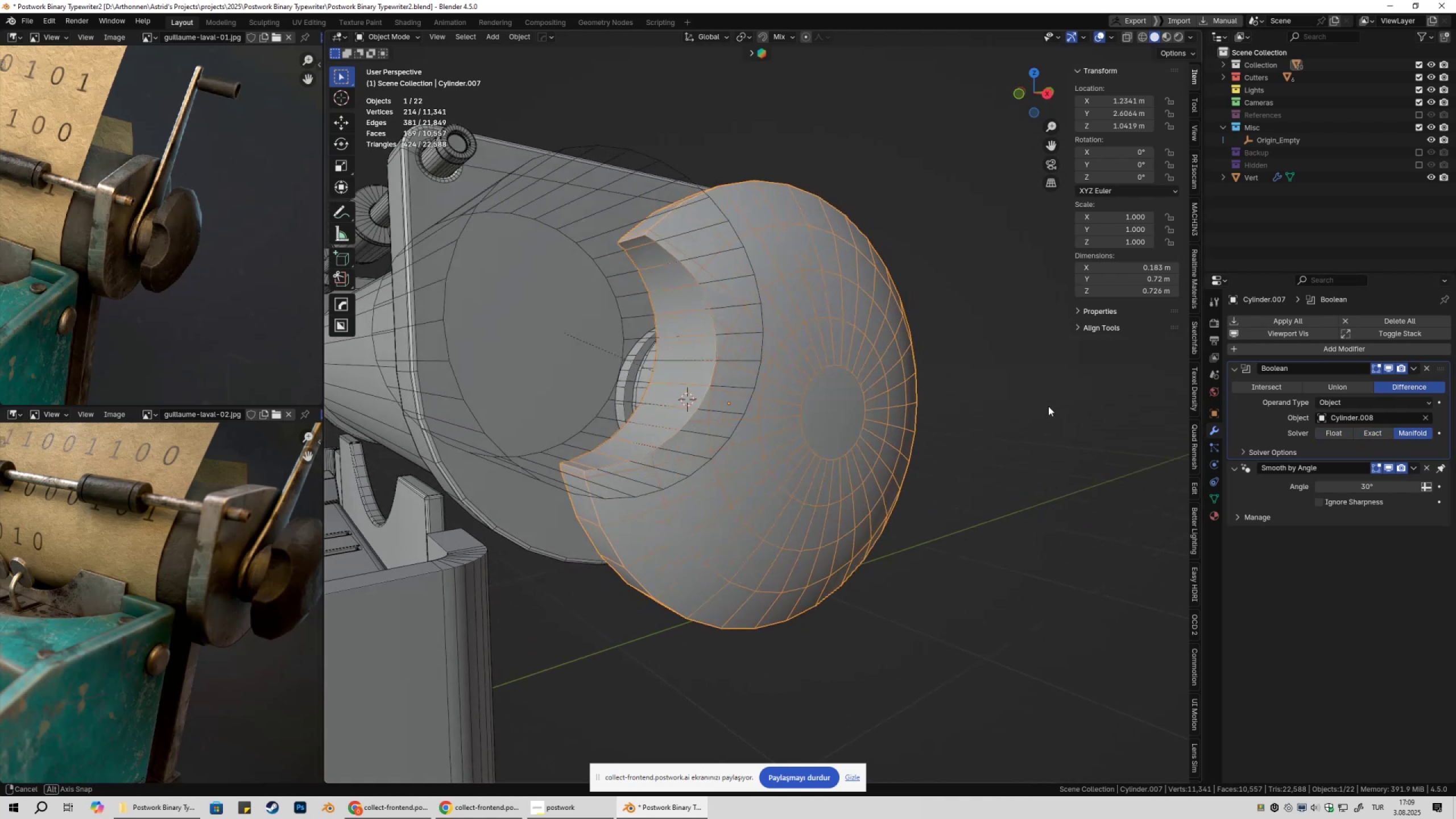 
left_click([1037, 406])
 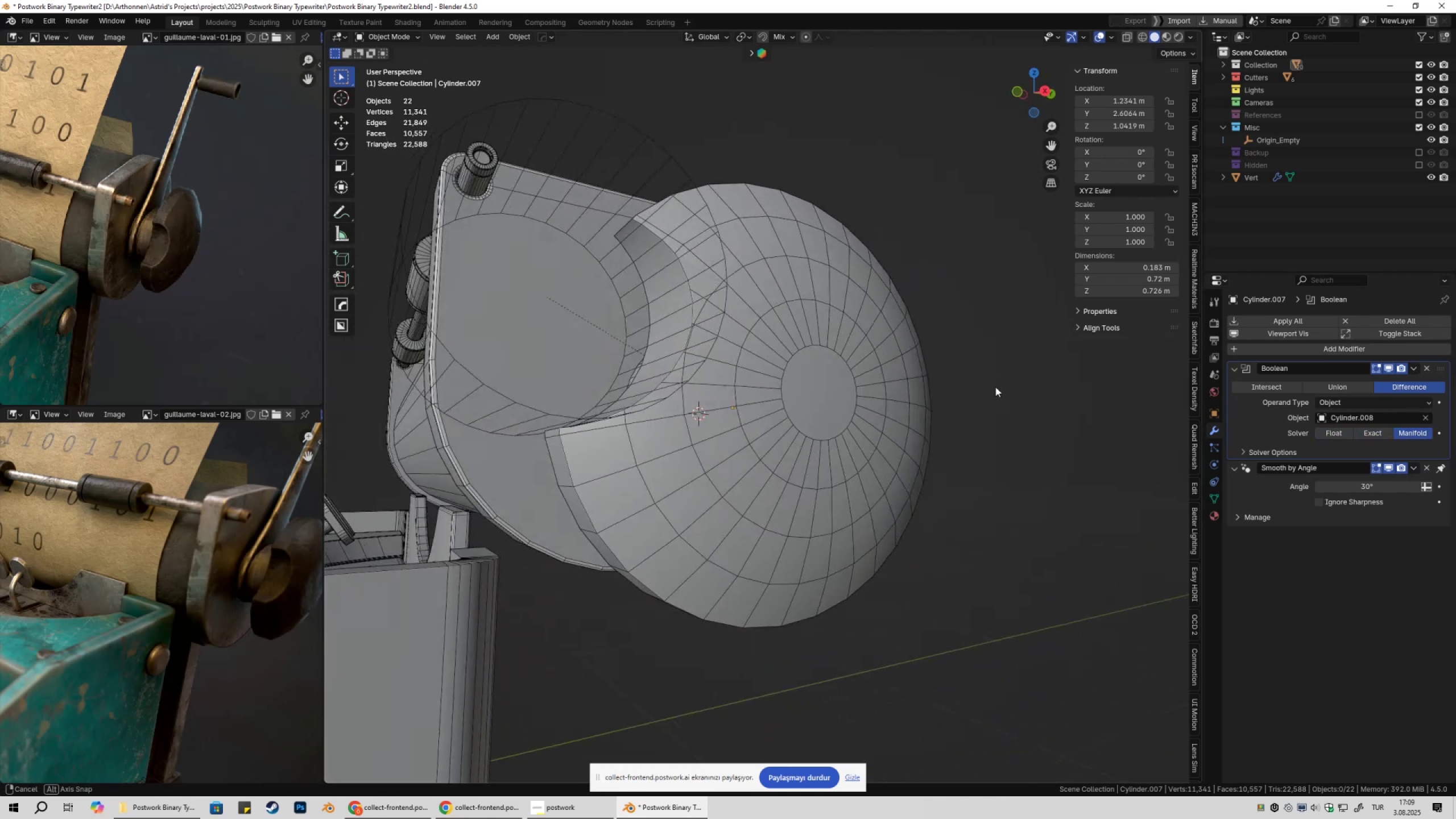 
left_click([877, 341])
 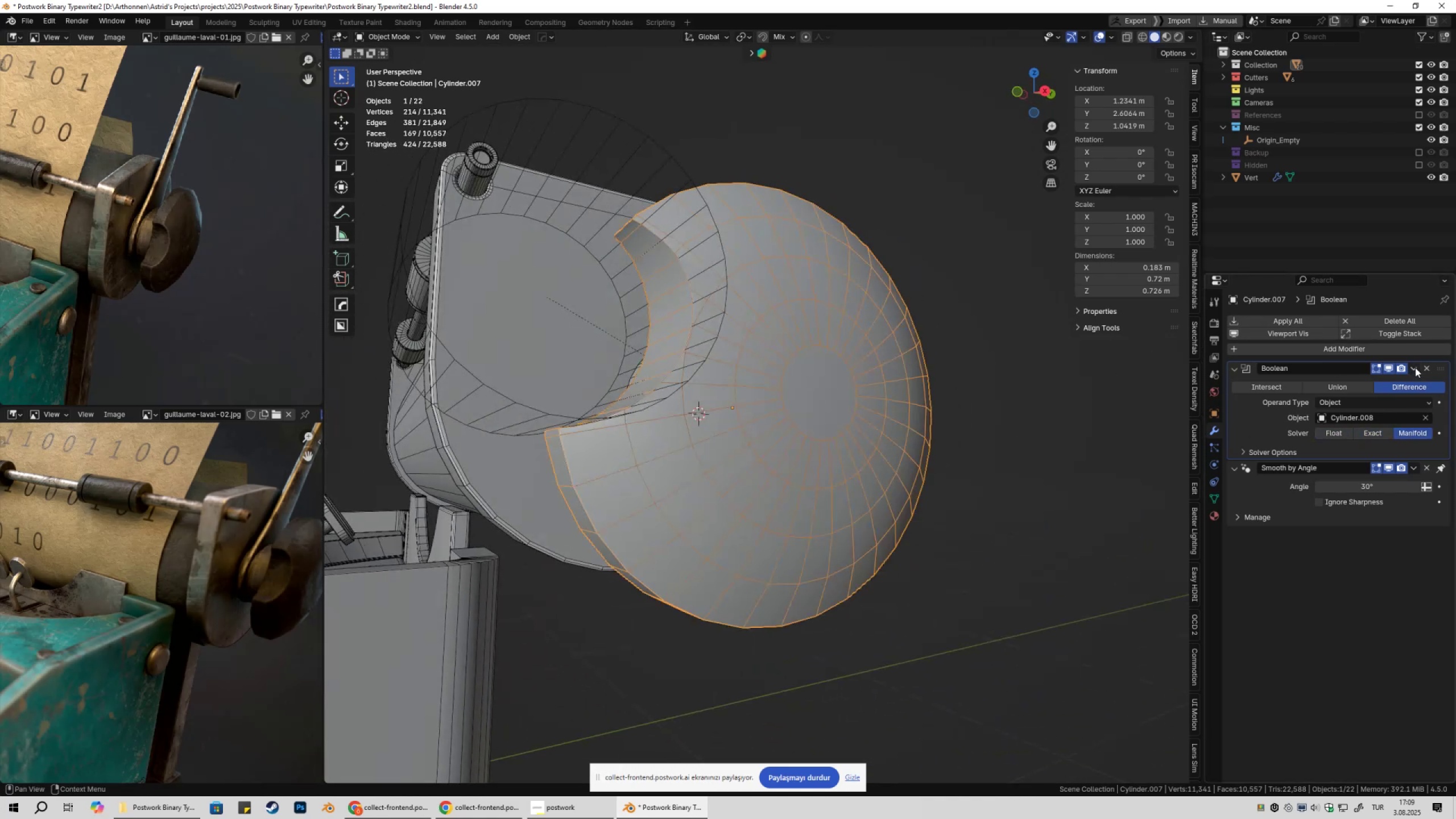 
left_click([1416, 370])
 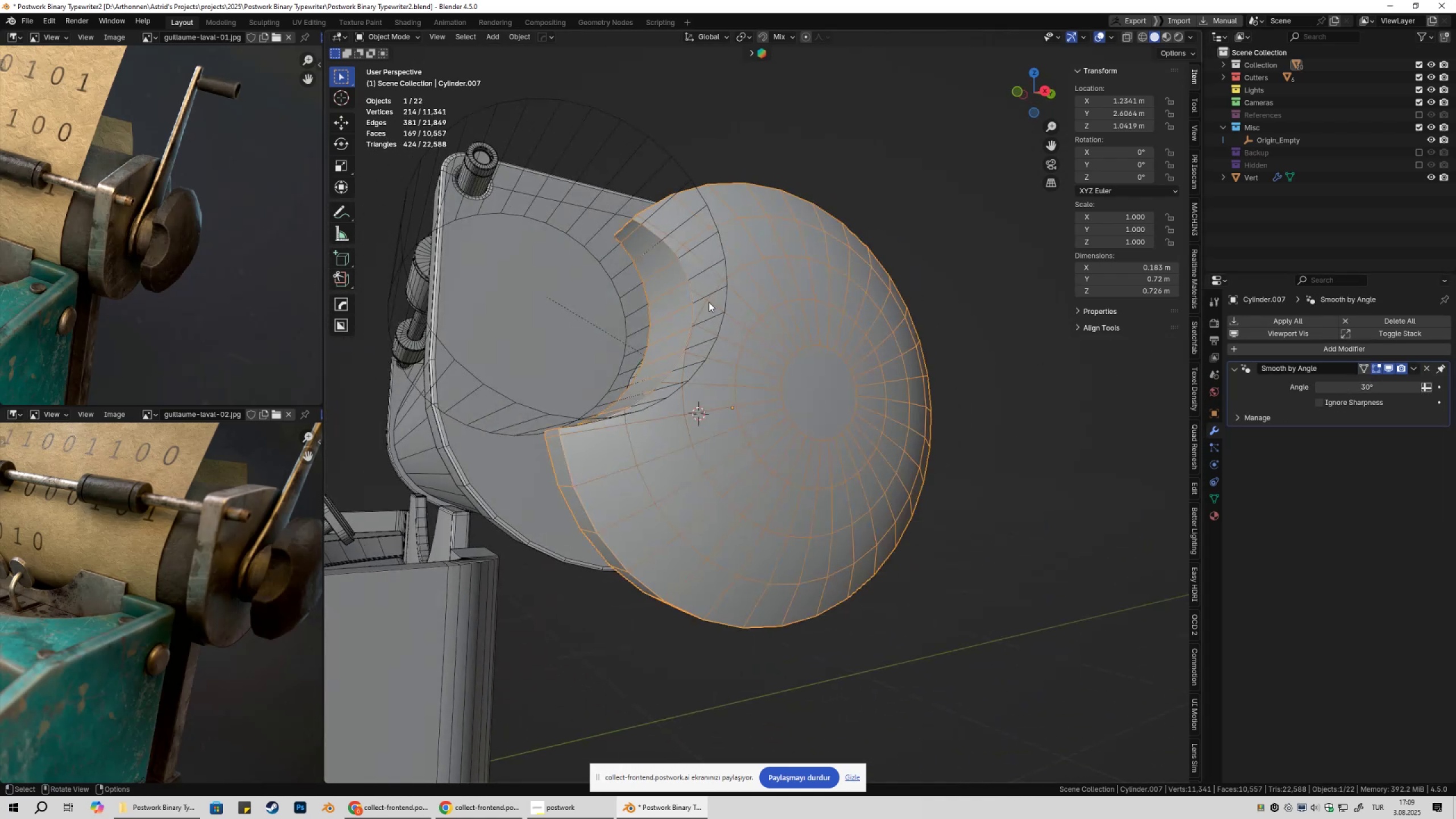 
double_click([710, 294])
 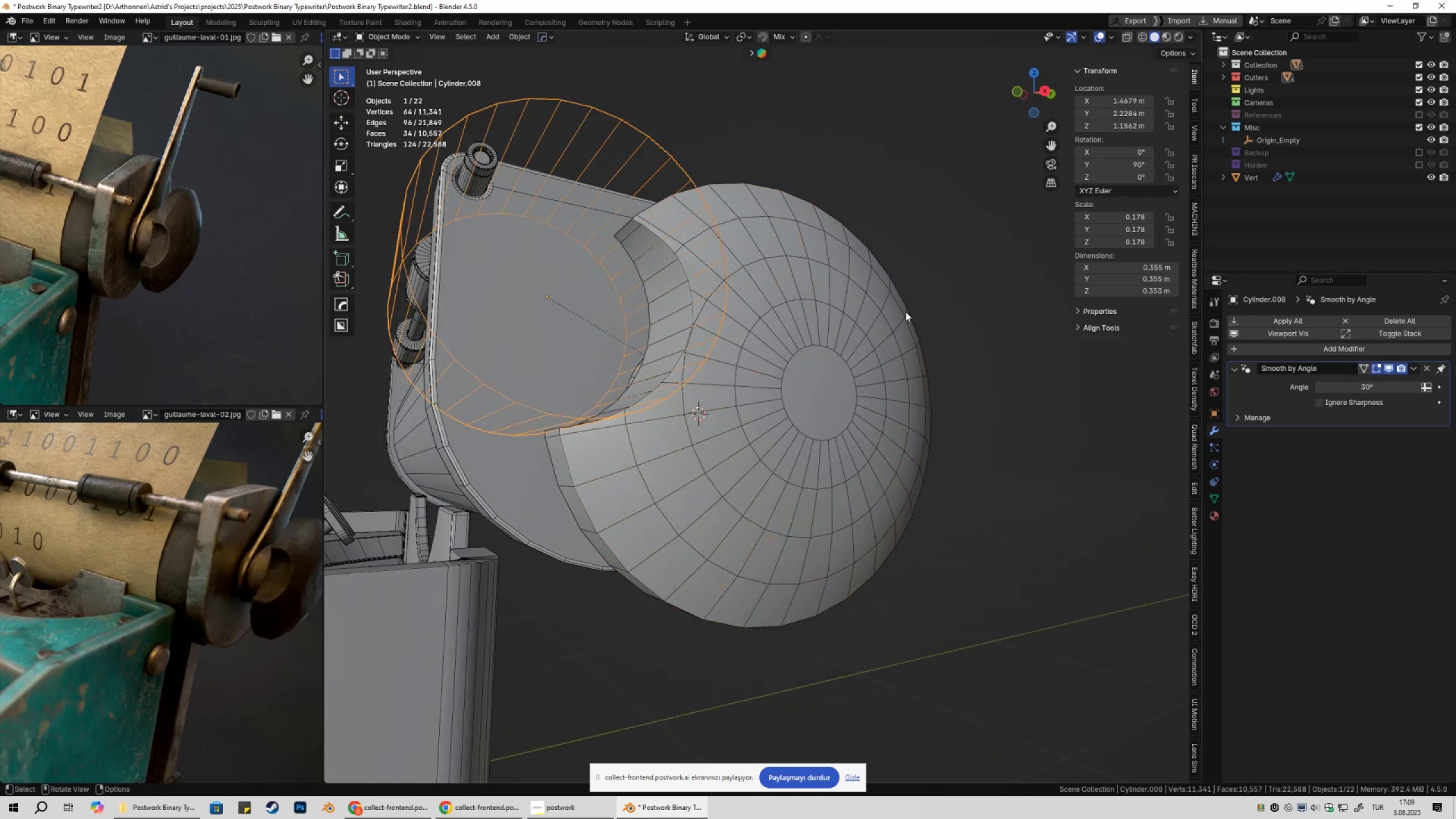 
key(X)
 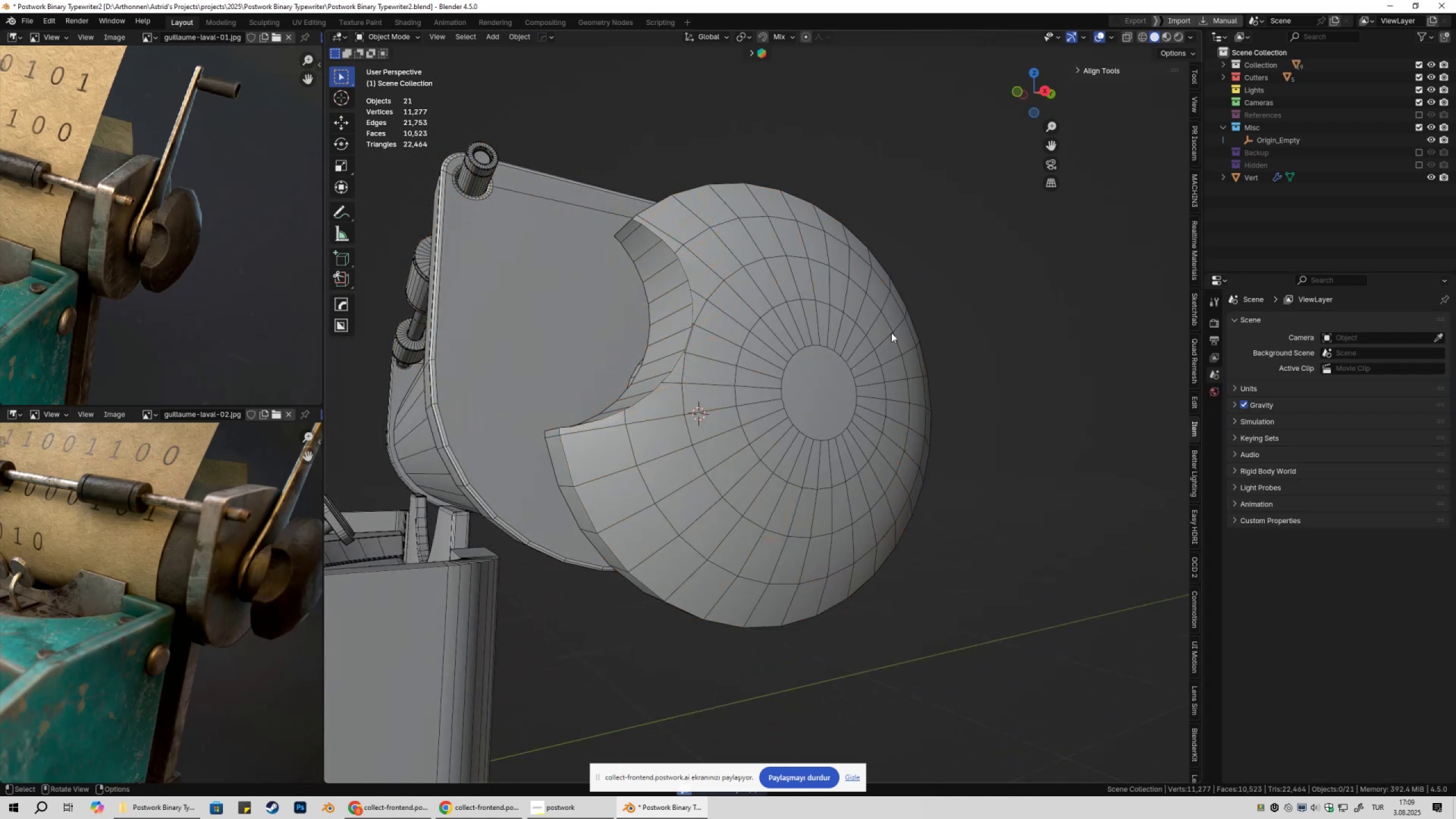 
double_click([855, 347])
 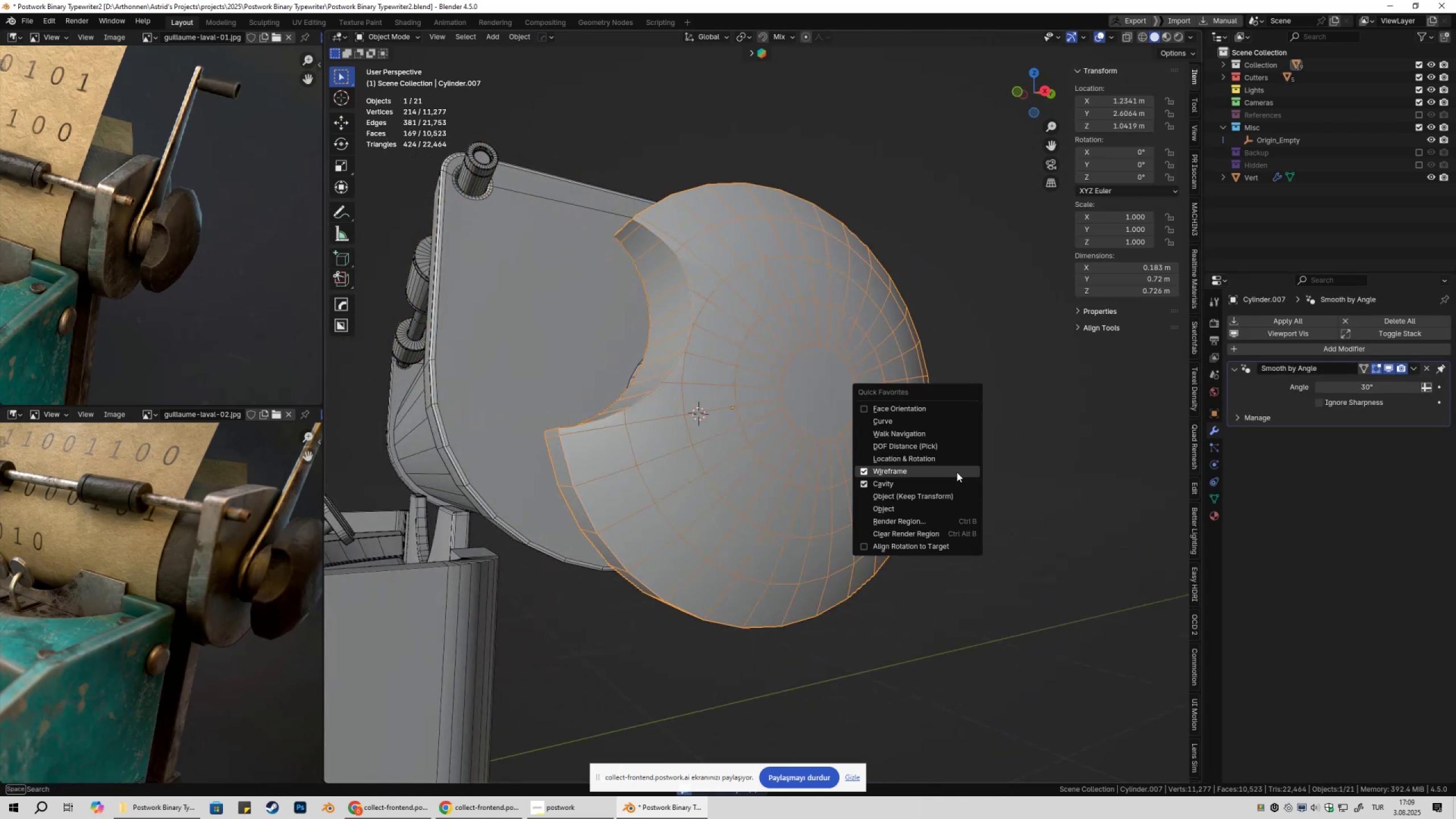 
left_click([957, 472])
 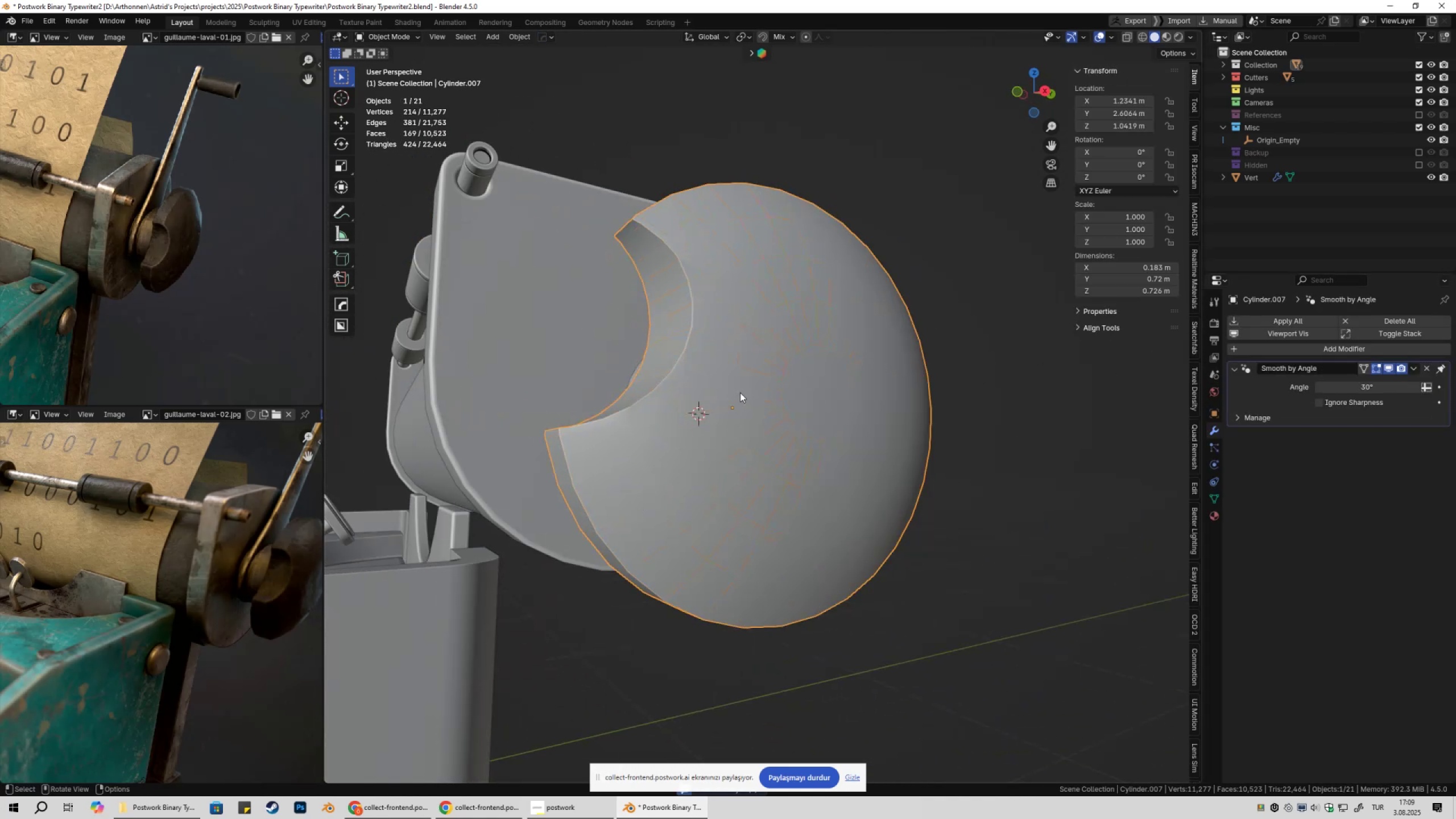 
key(Tab)
 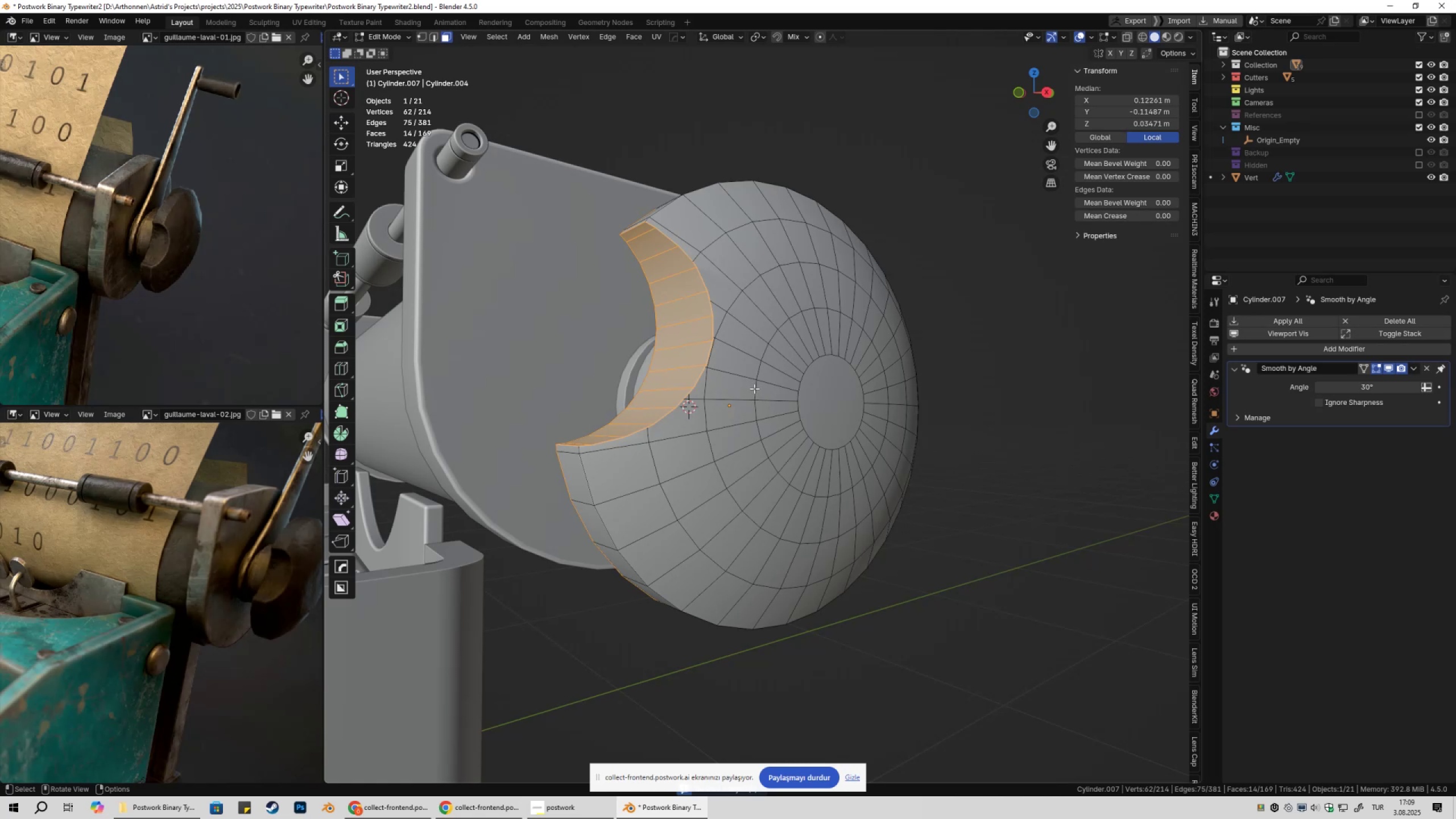 
scroll: coordinate [741, 385], scroll_direction: up, amount: 2.0
 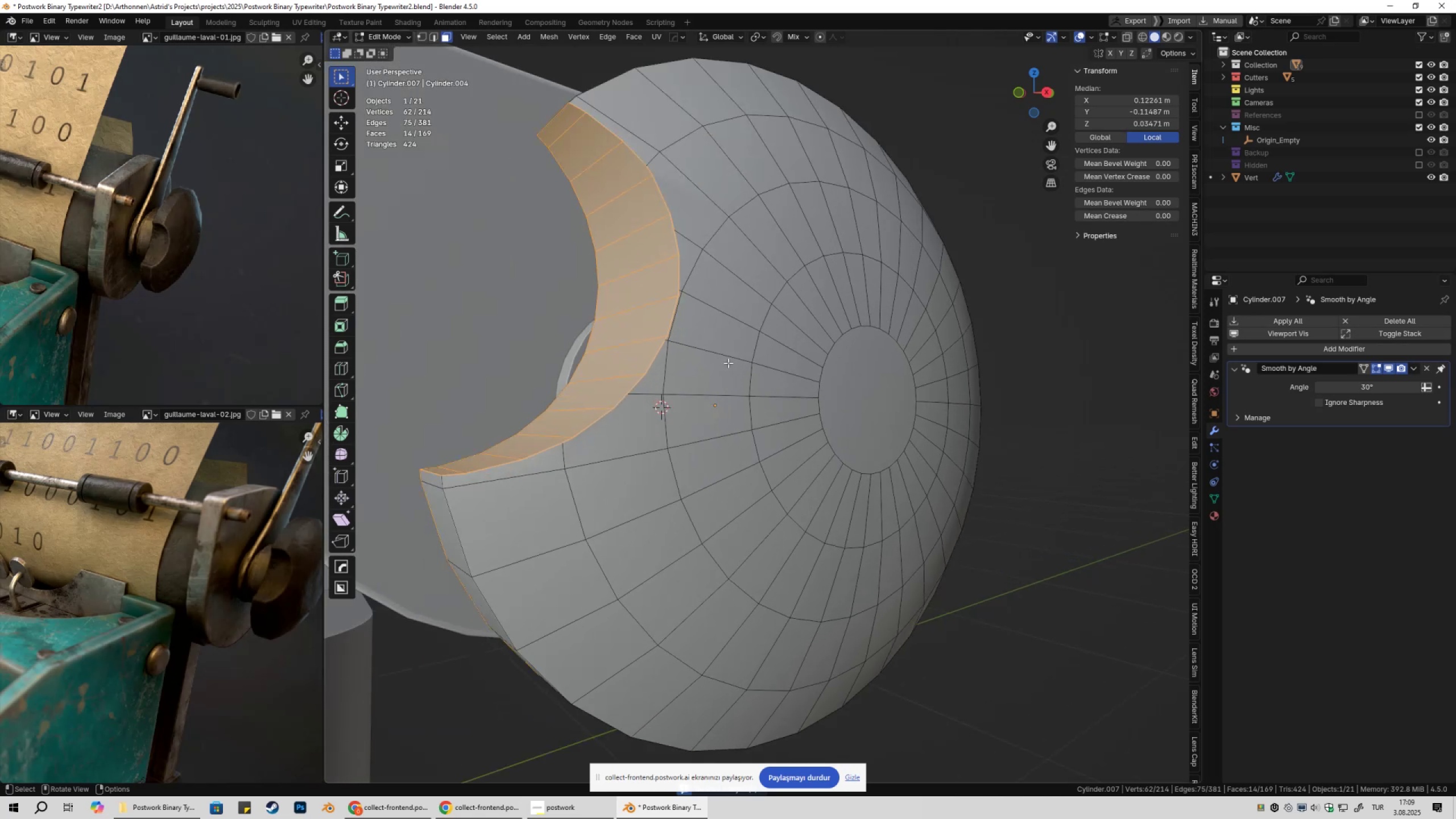 
left_click([727, 361])
 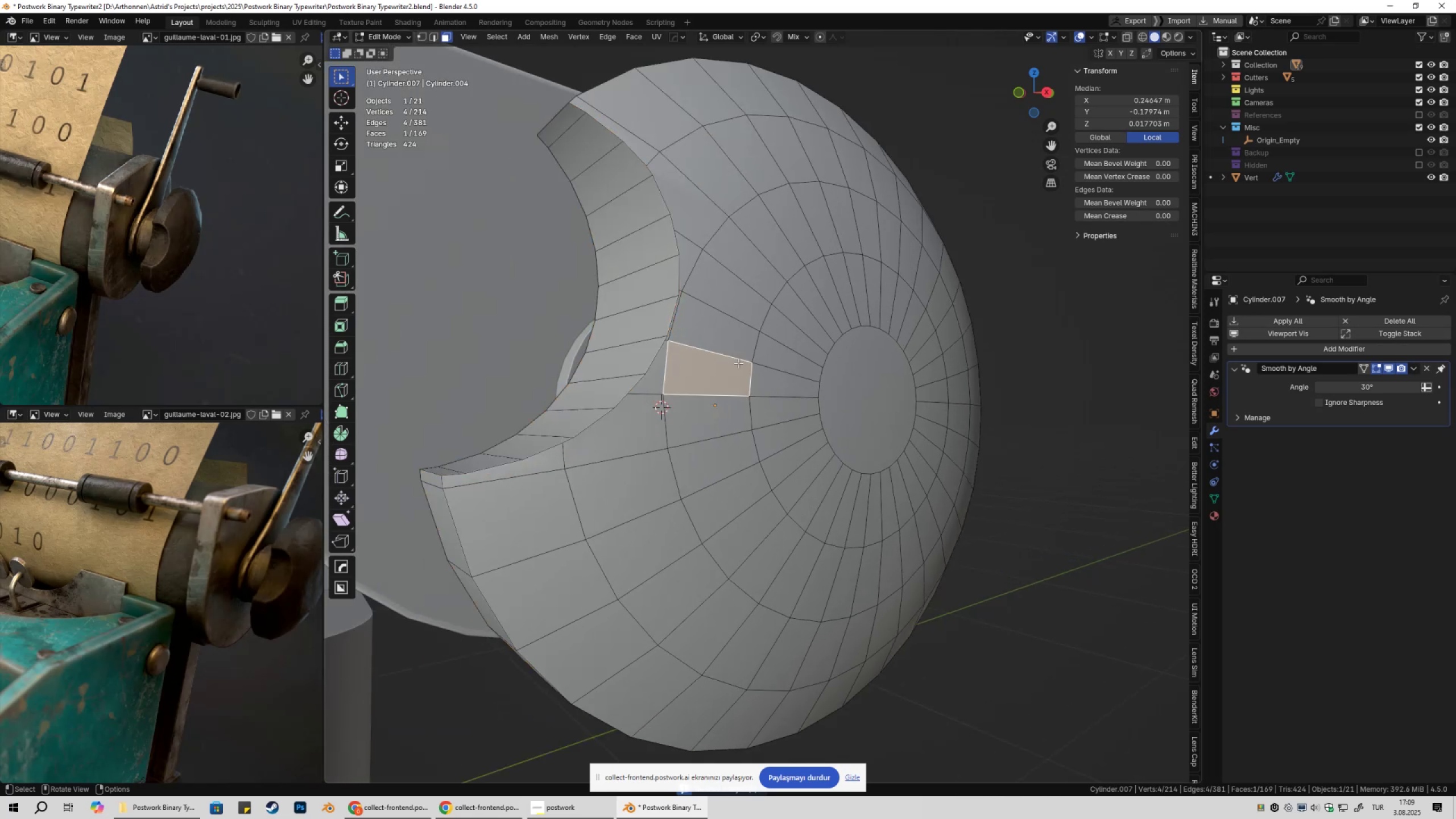 
type(1a)
 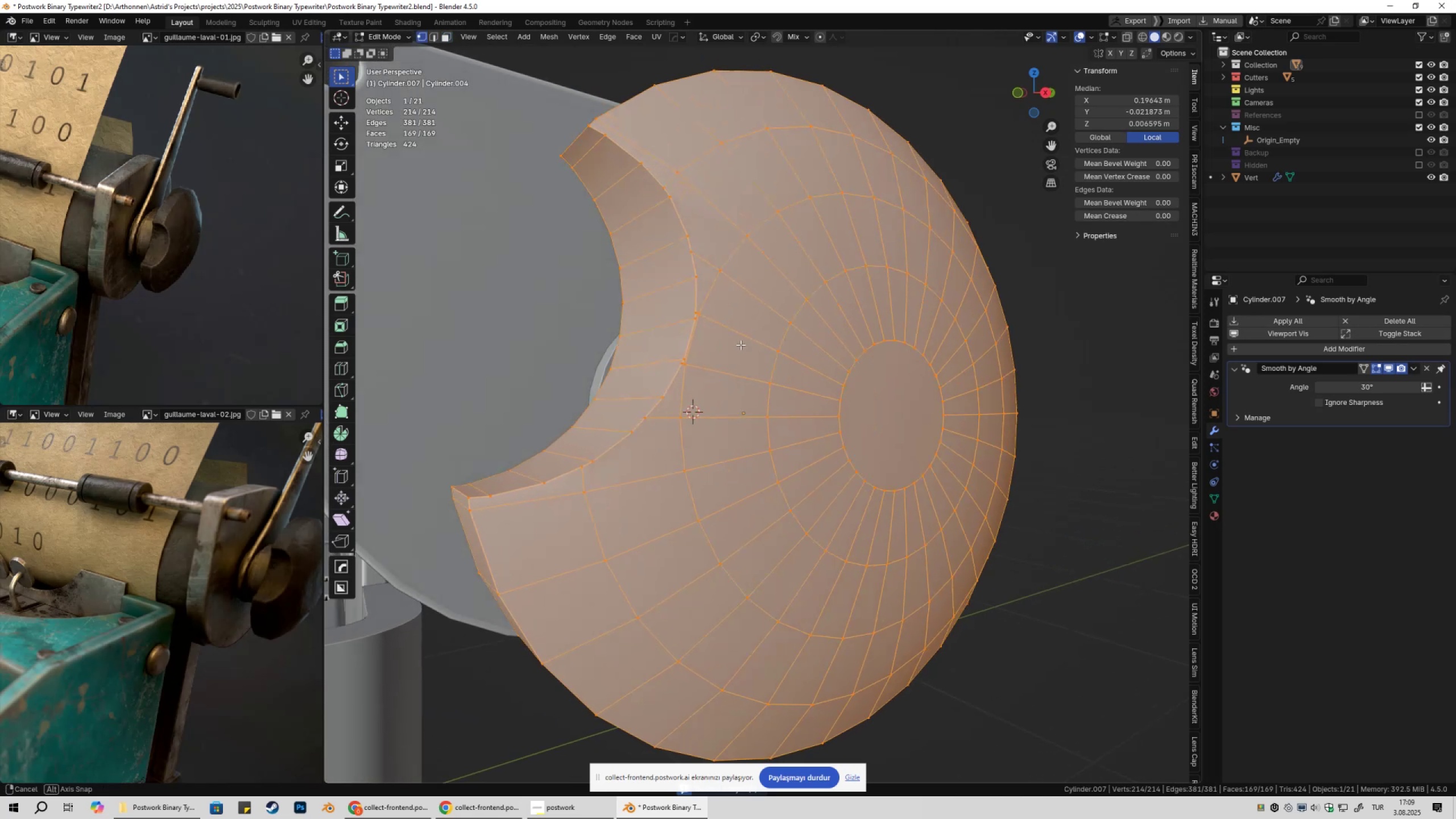 
scroll: coordinate [738, 345], scroll_direction: up, amount: 2.0
 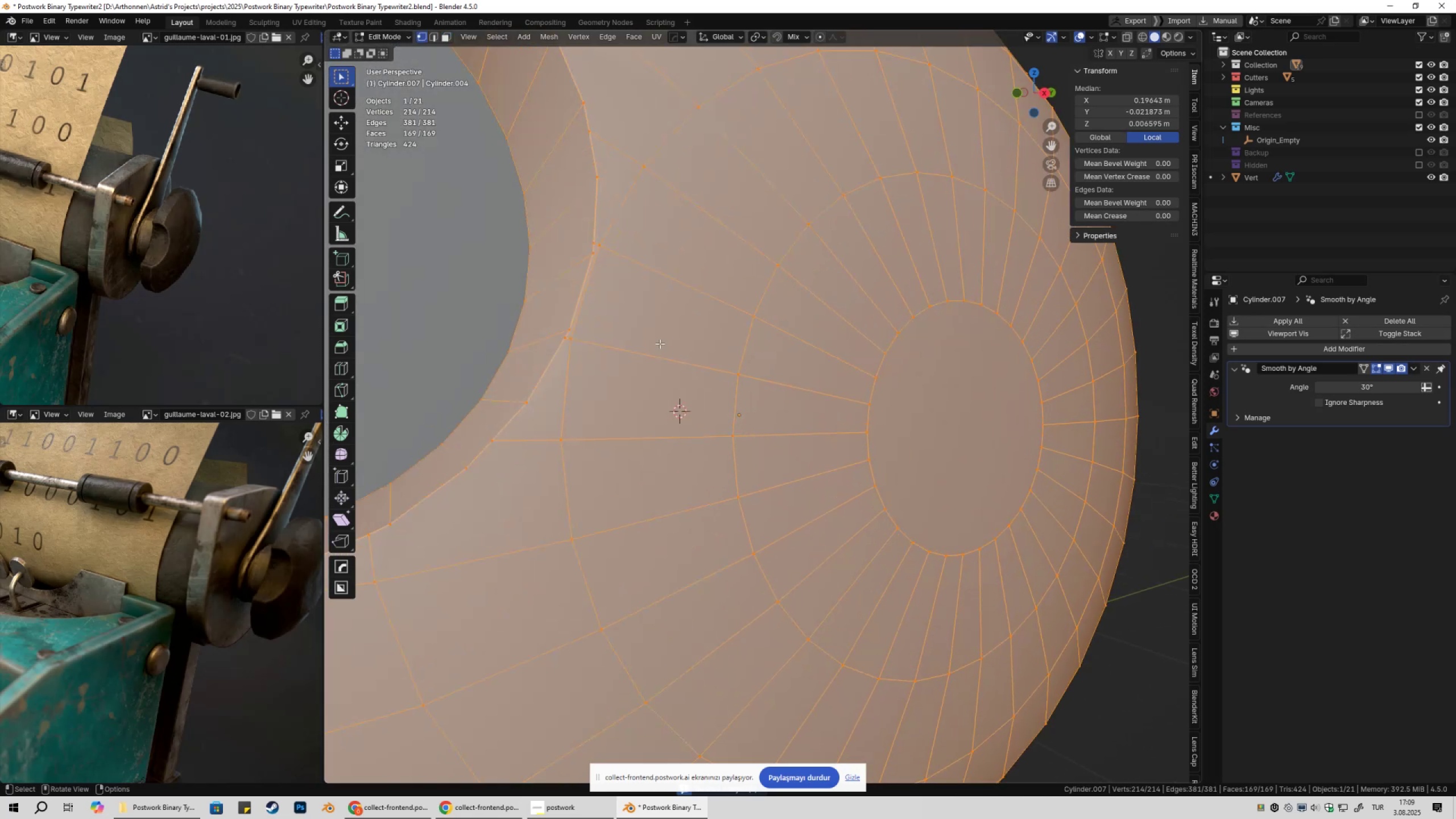 
hold_key(key=ShiftLeft, duration=0.4)
 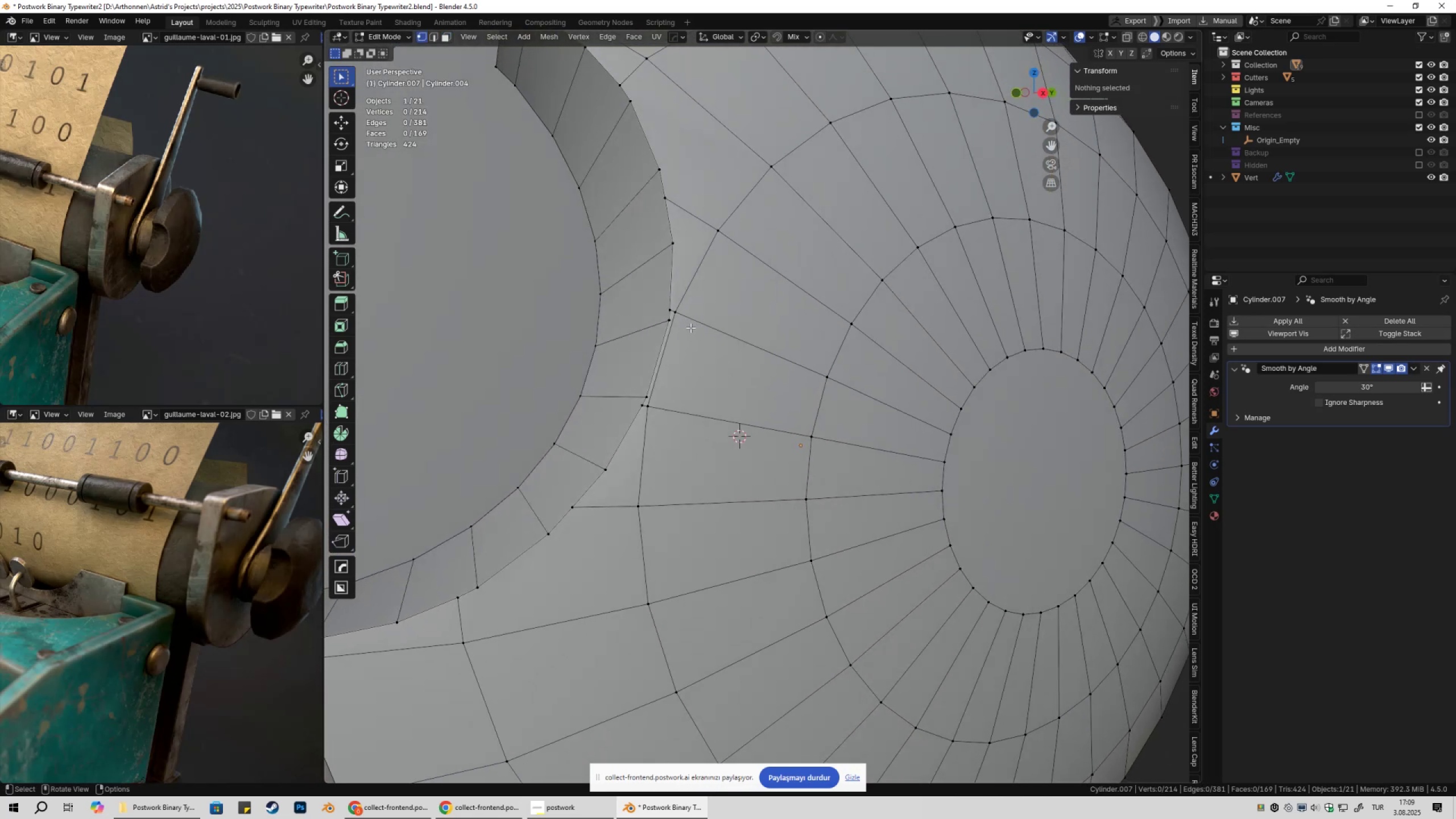 
left_click([683, 314])
 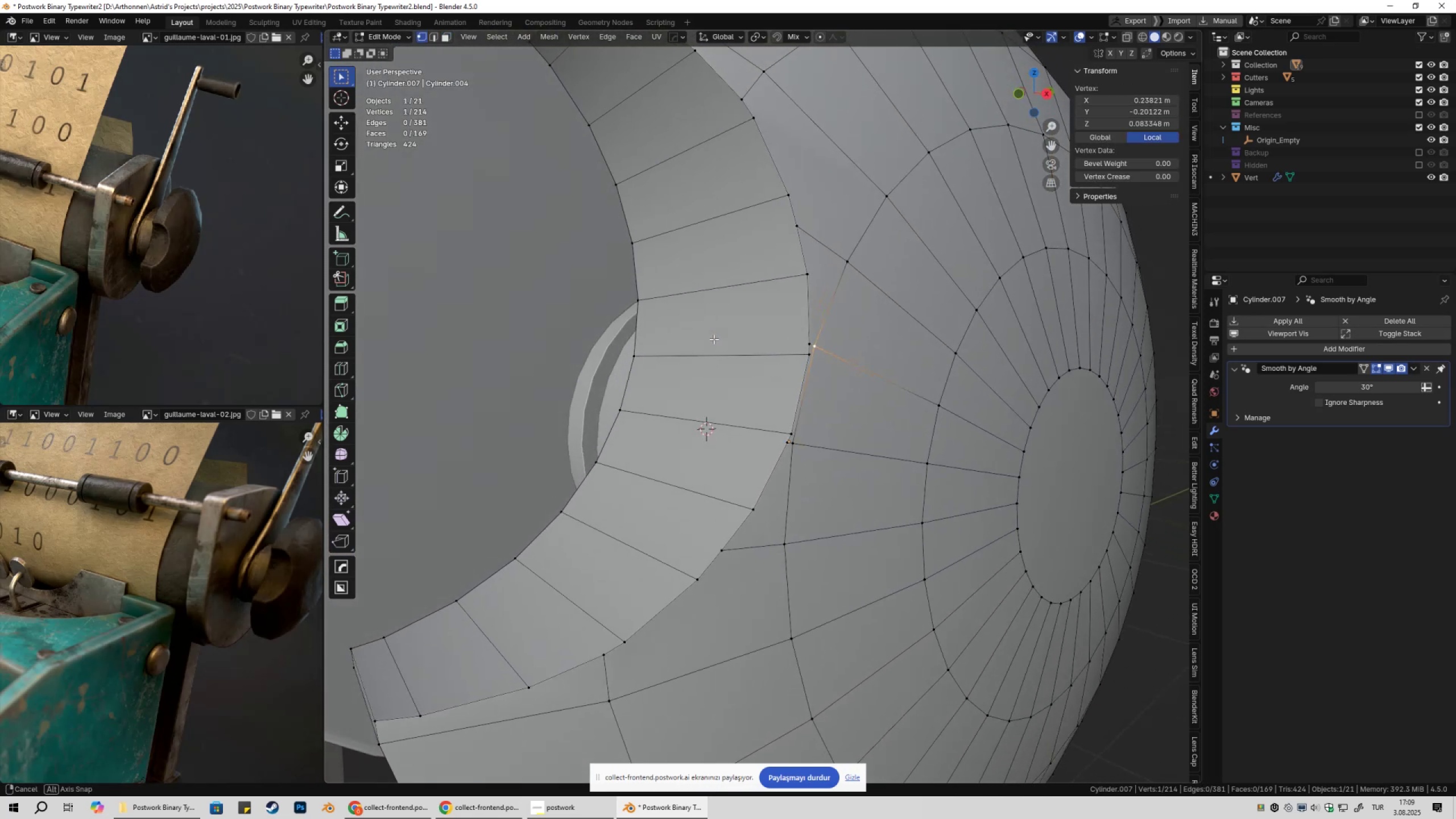 
hold_key(key=ShiftLeft, duration=0.32)
 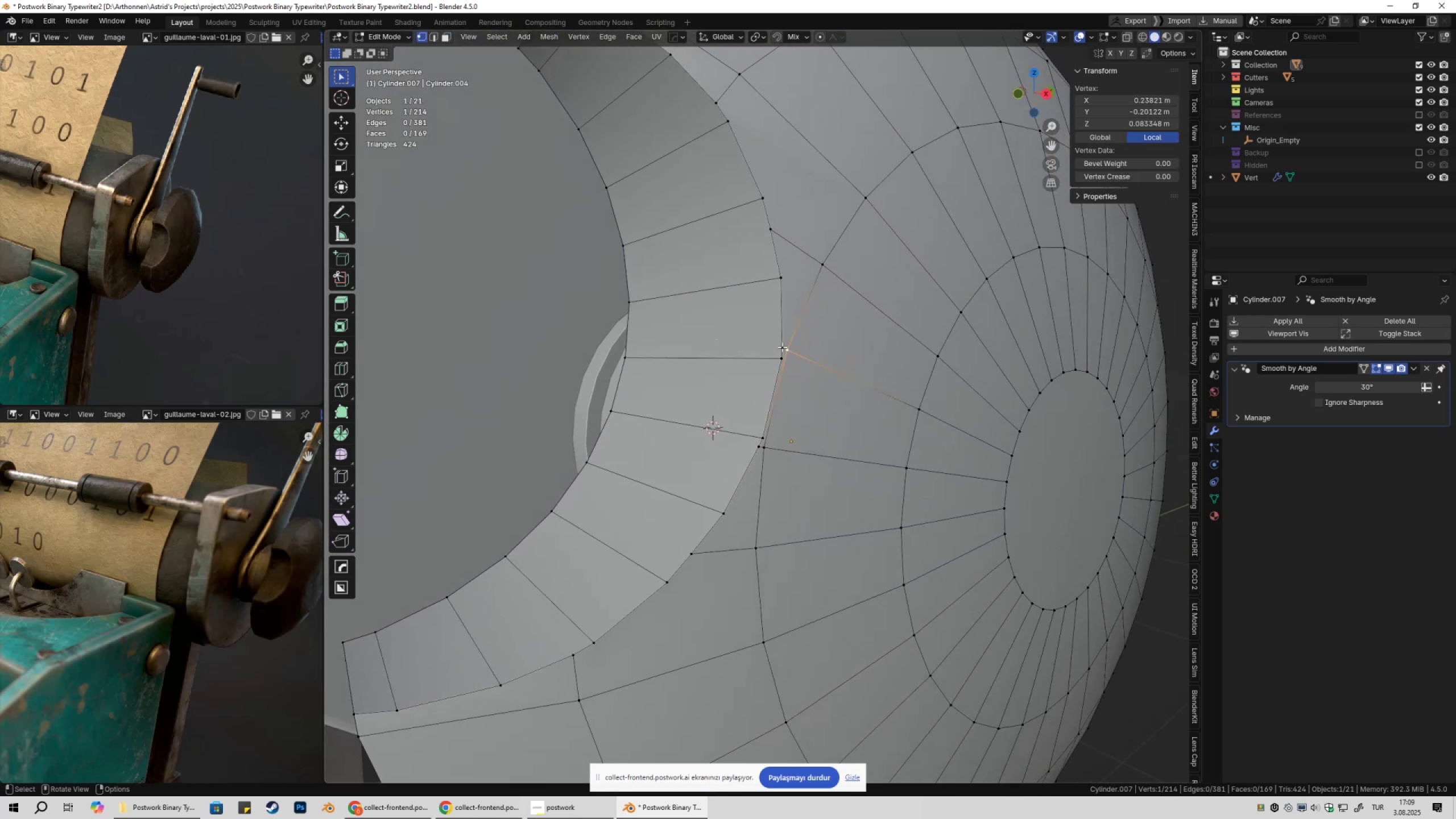 
left_click([781, 346])
 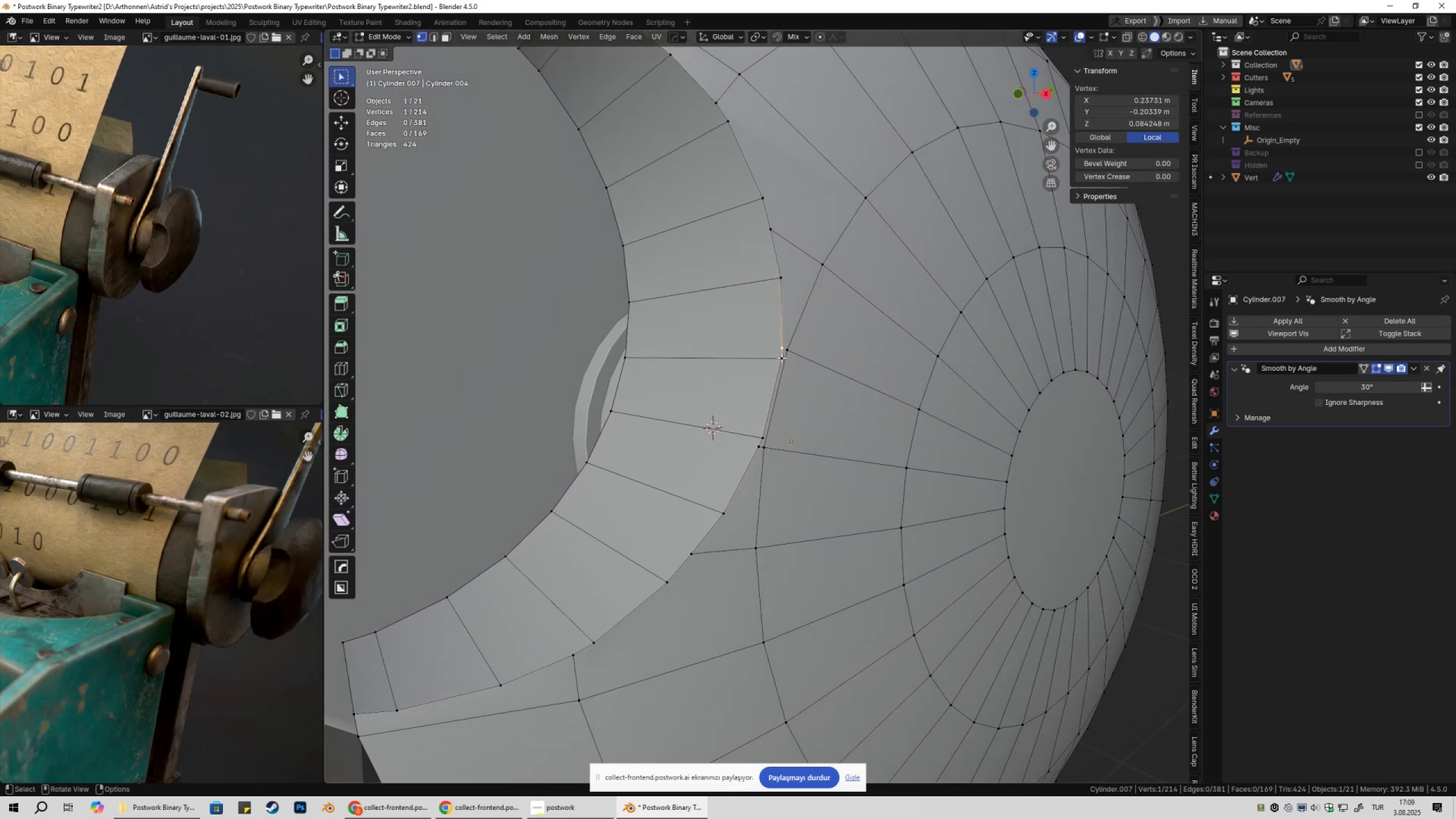 
key(Shift+ShiftLeft)
 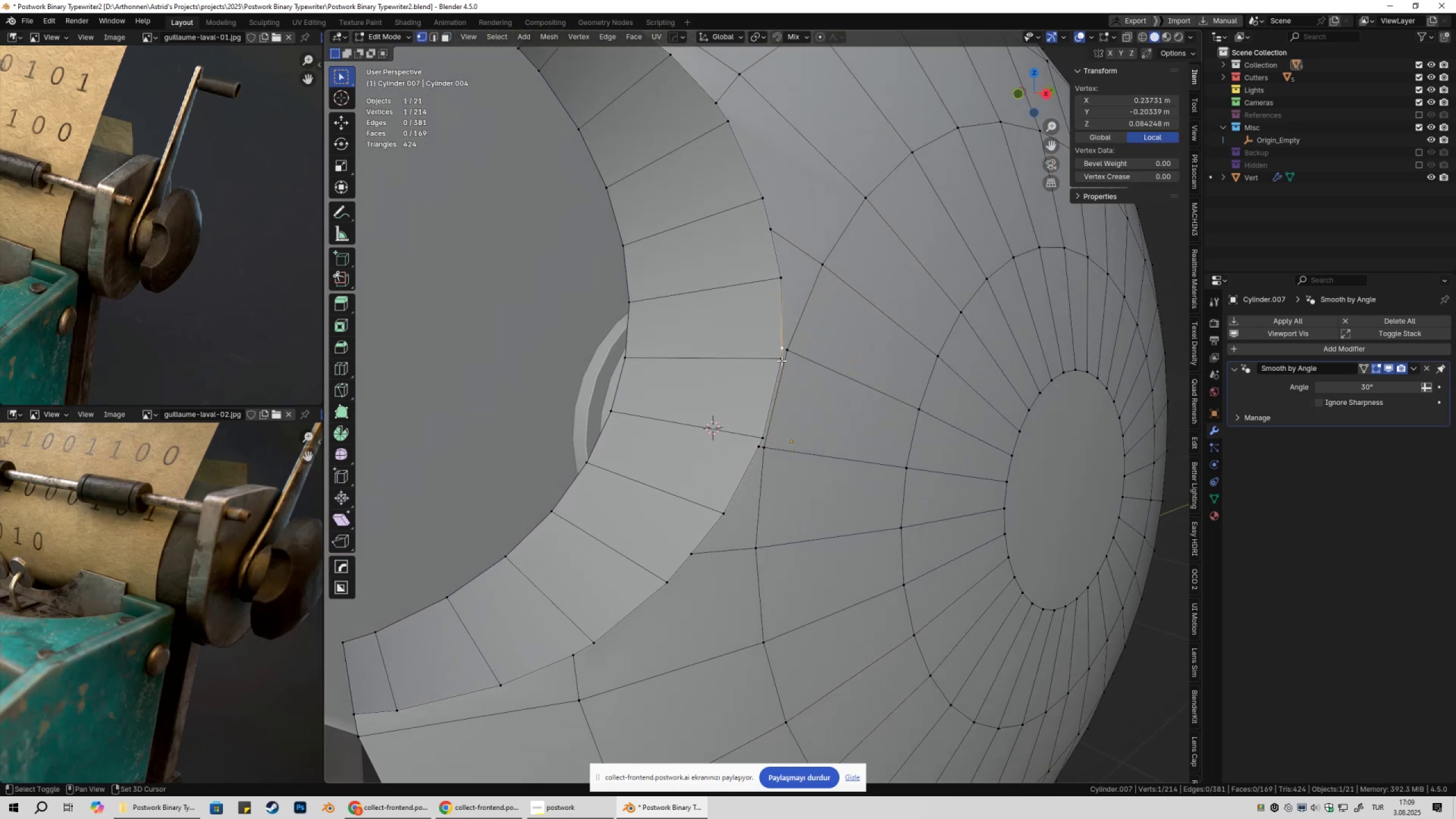 
double_click([781, 361])
 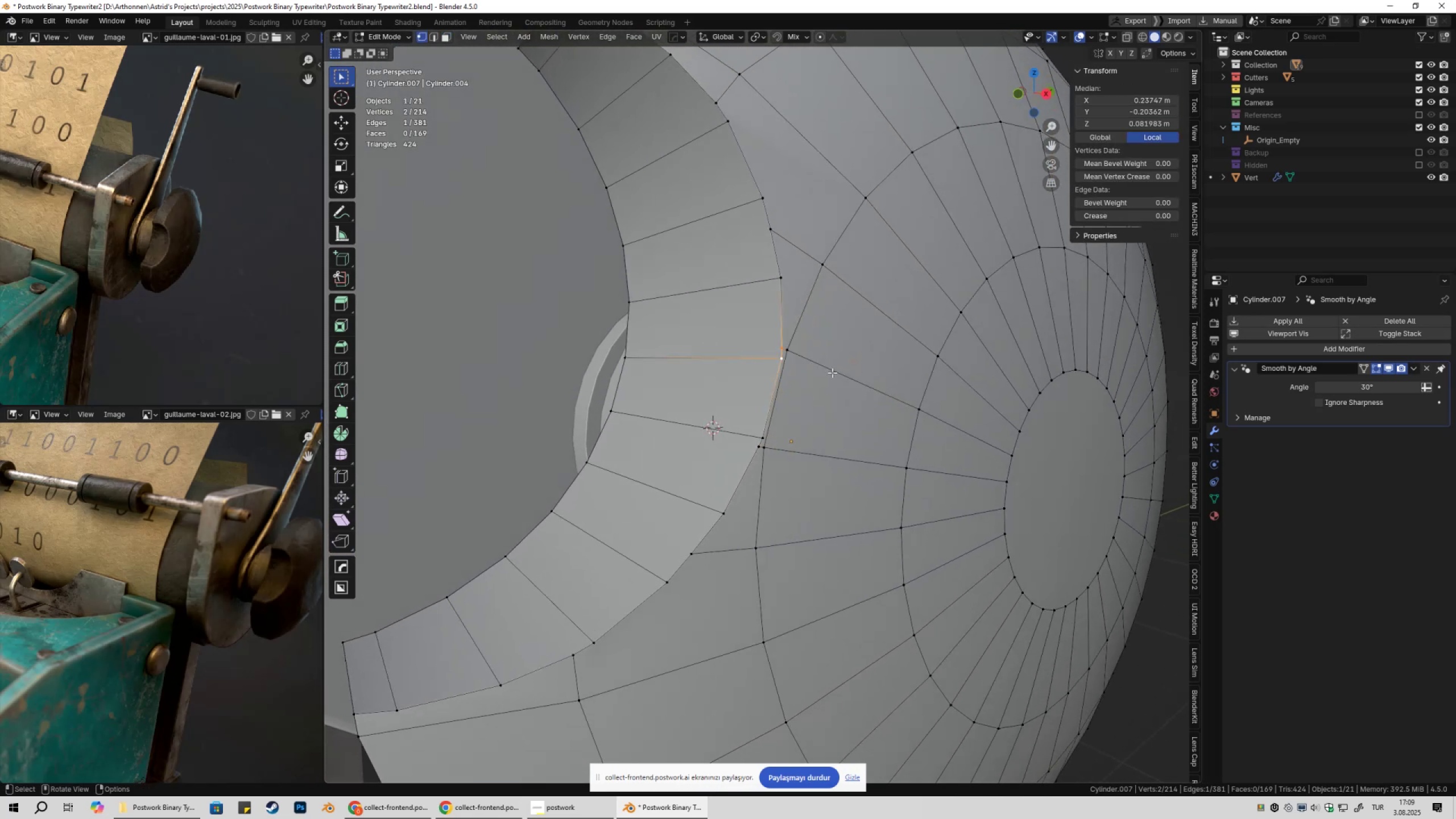 
key(4)
 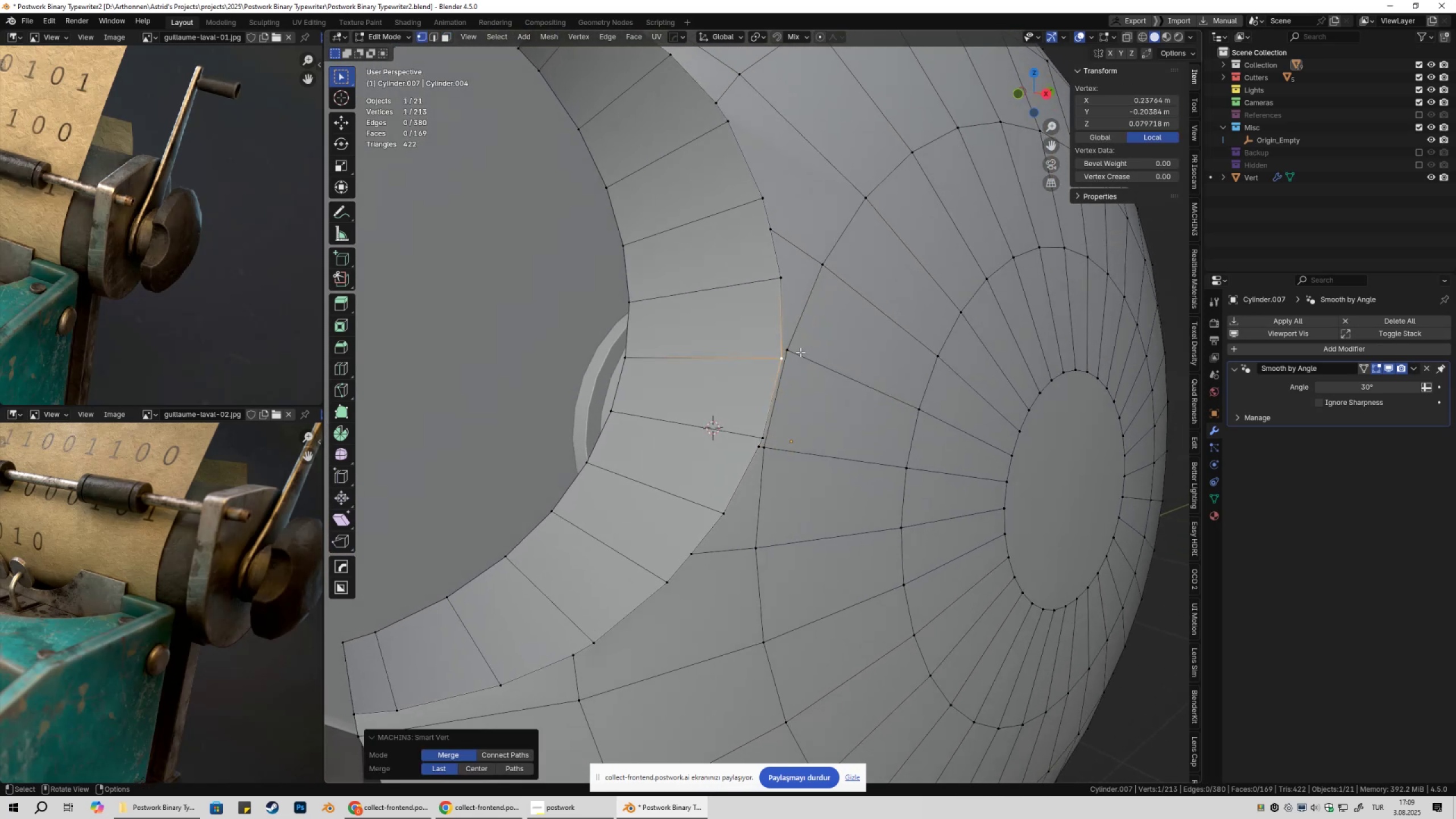 
left_click([800, 352])
 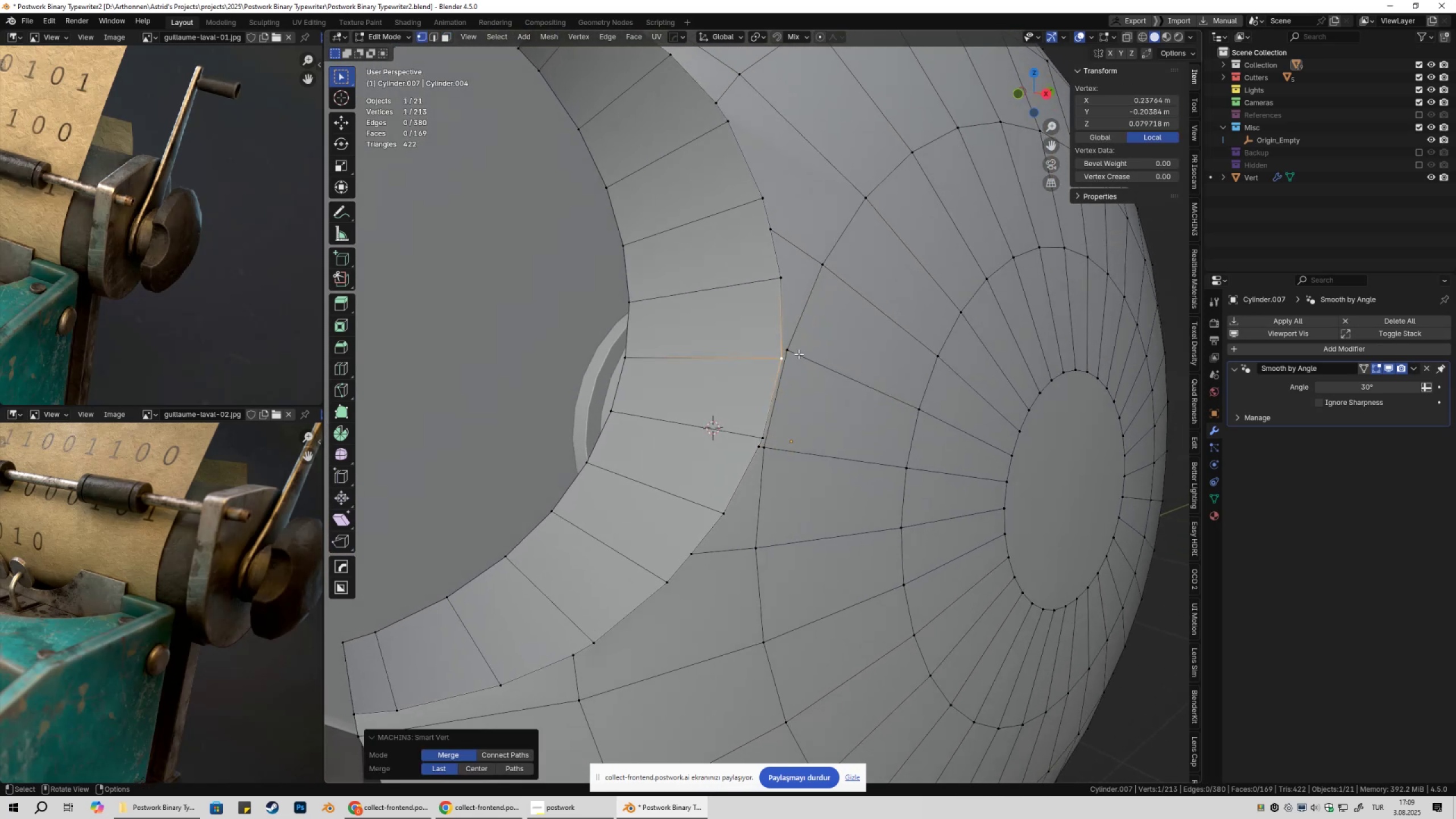 
hold_key(key=ShiftLeft, duration=0.3)
double_click([776, 363])
 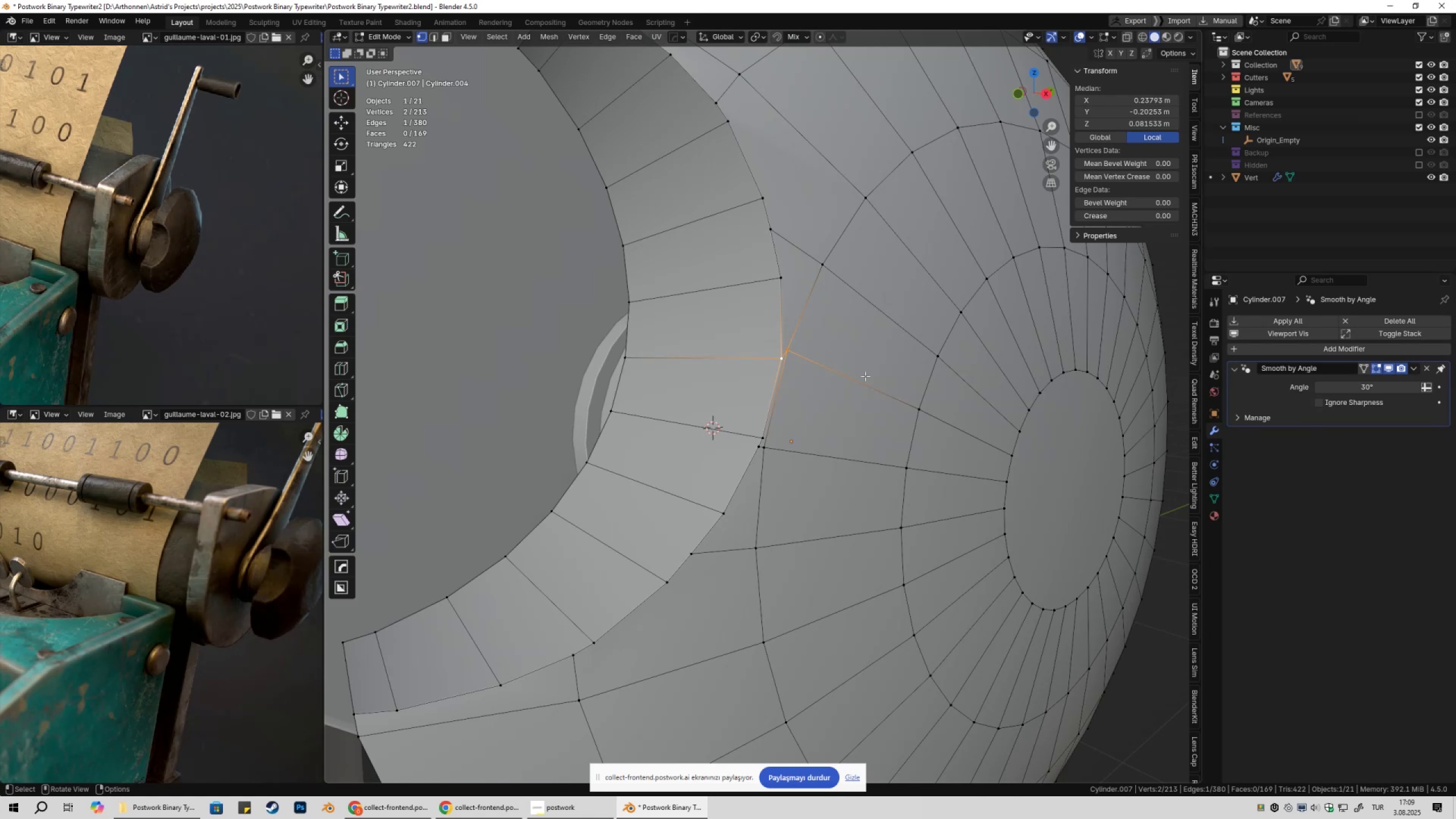 
key(4)
 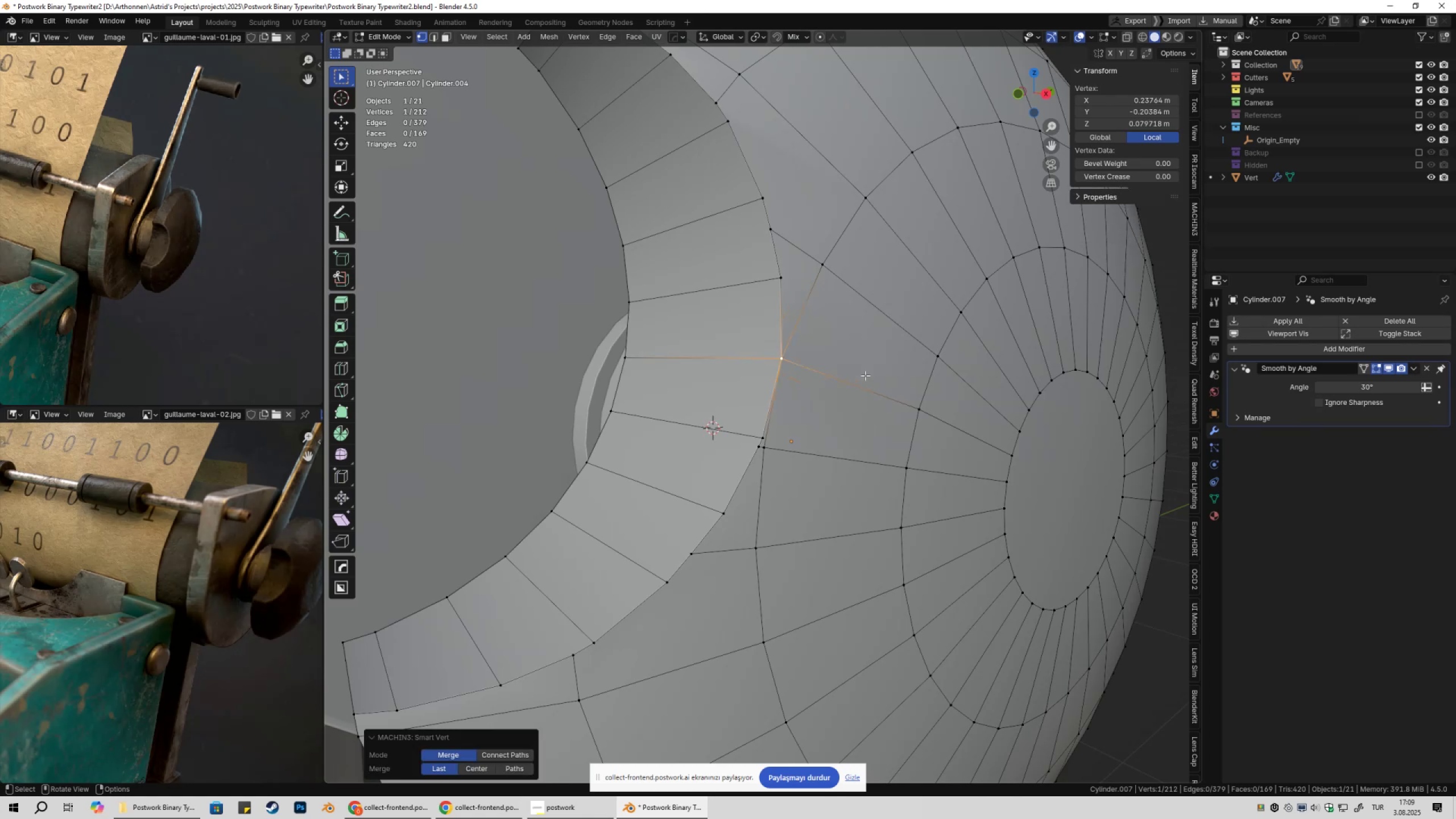 
scroll: coordinate [866, 377], scroll_direction: down, amount: 2.0
 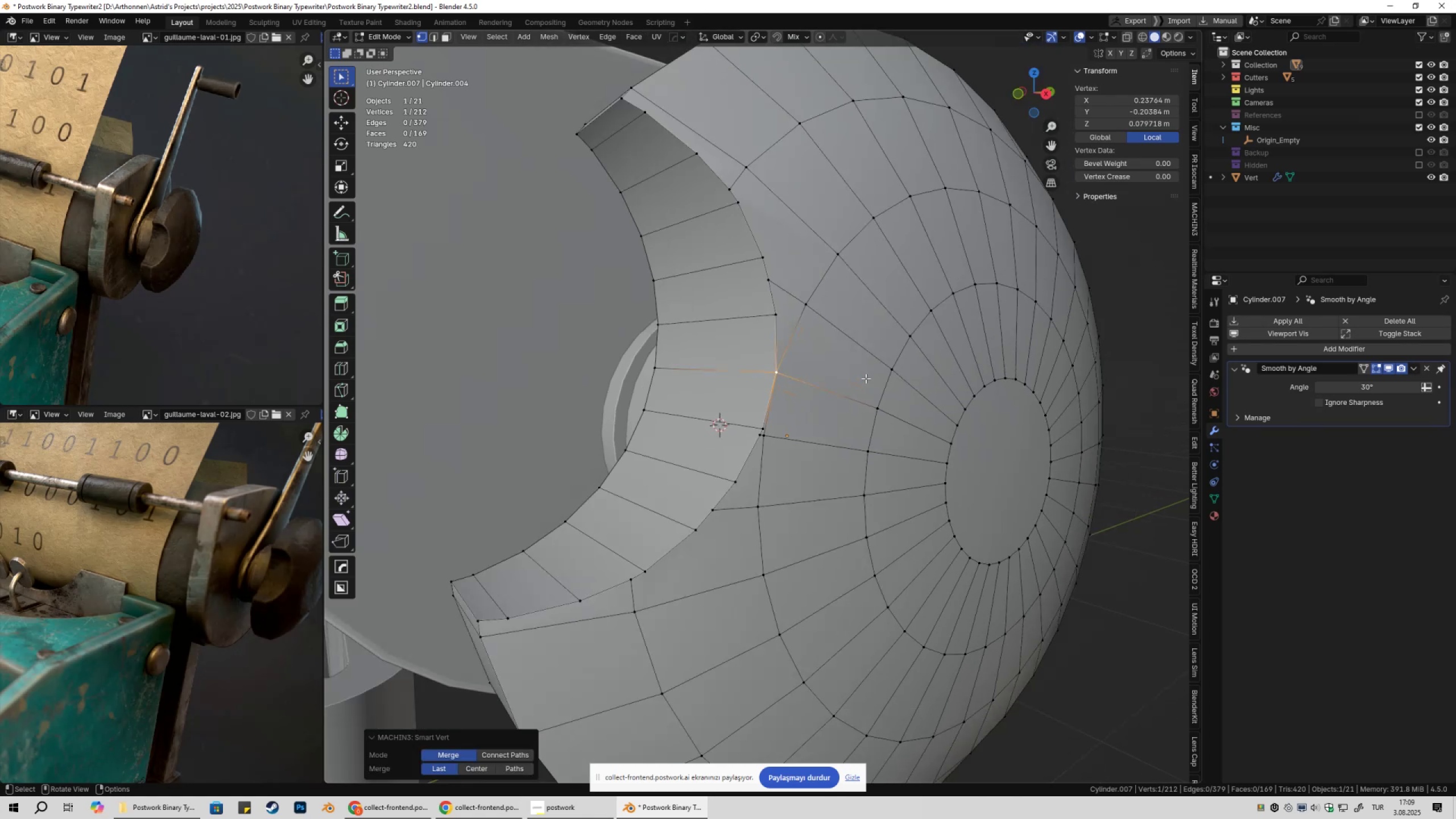 
key(Tab)
 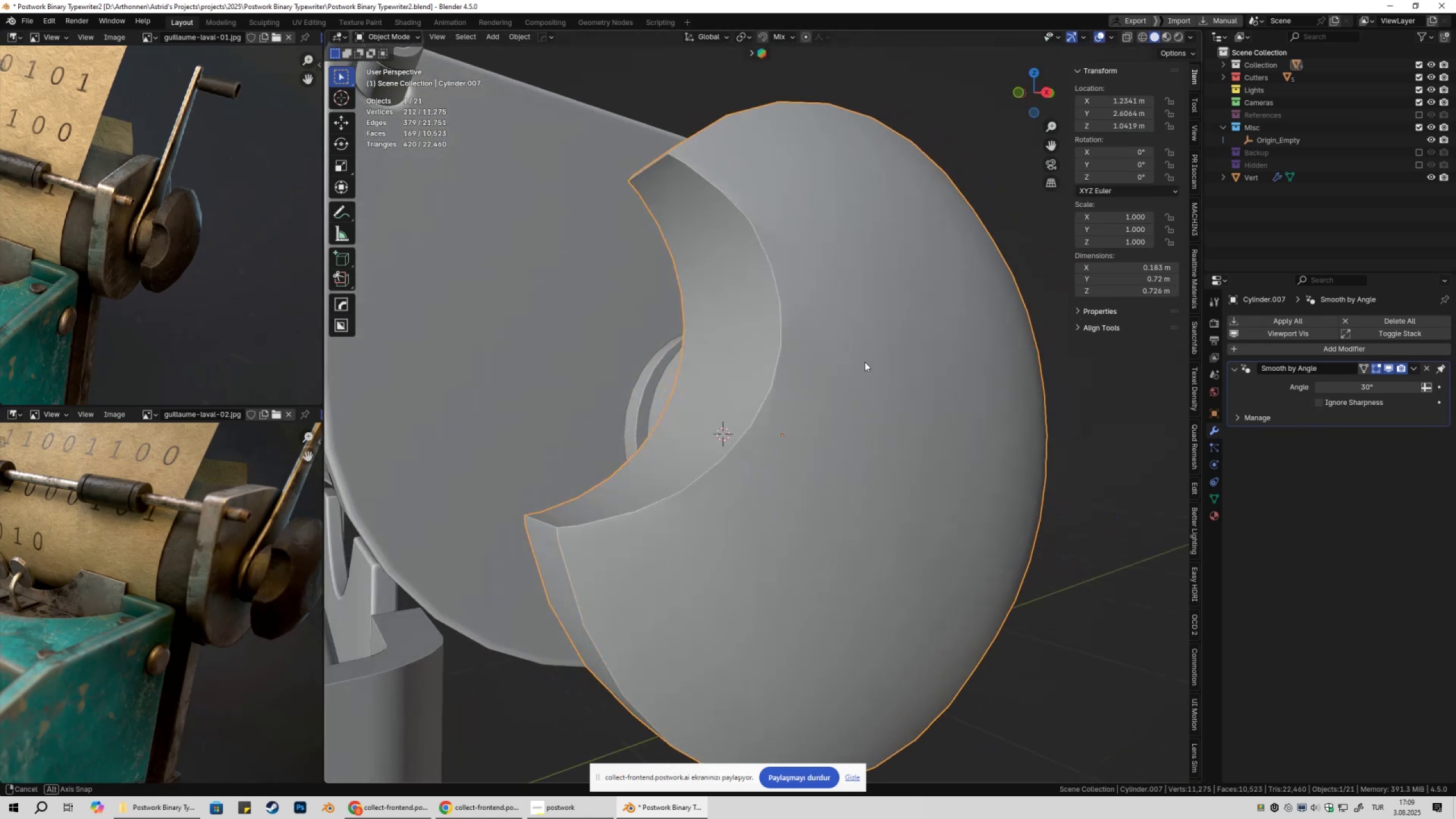 
key(Tab)
 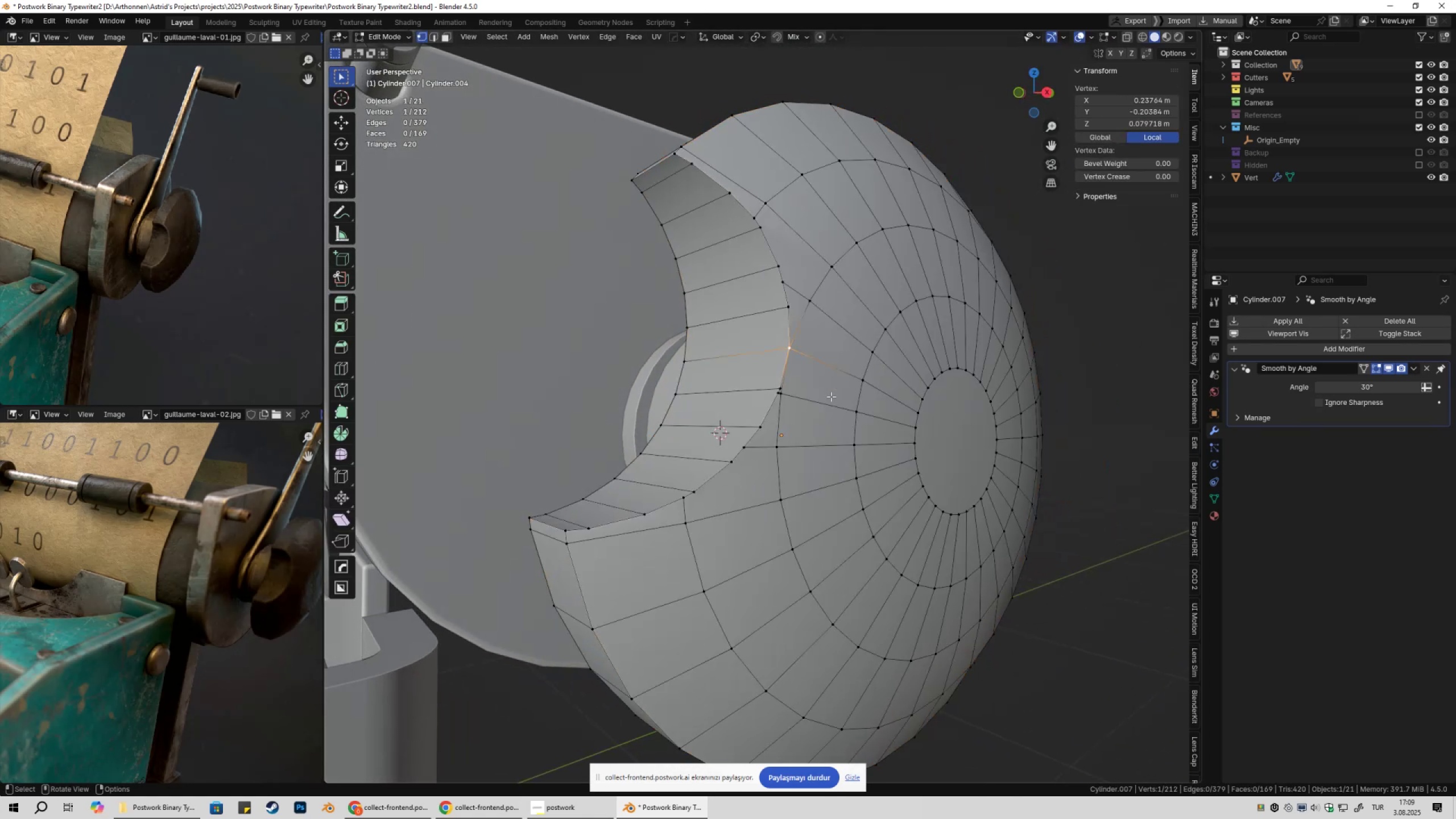 
scroll: coordinate [806, 407], scroll_direction: up, amount: 3.0
 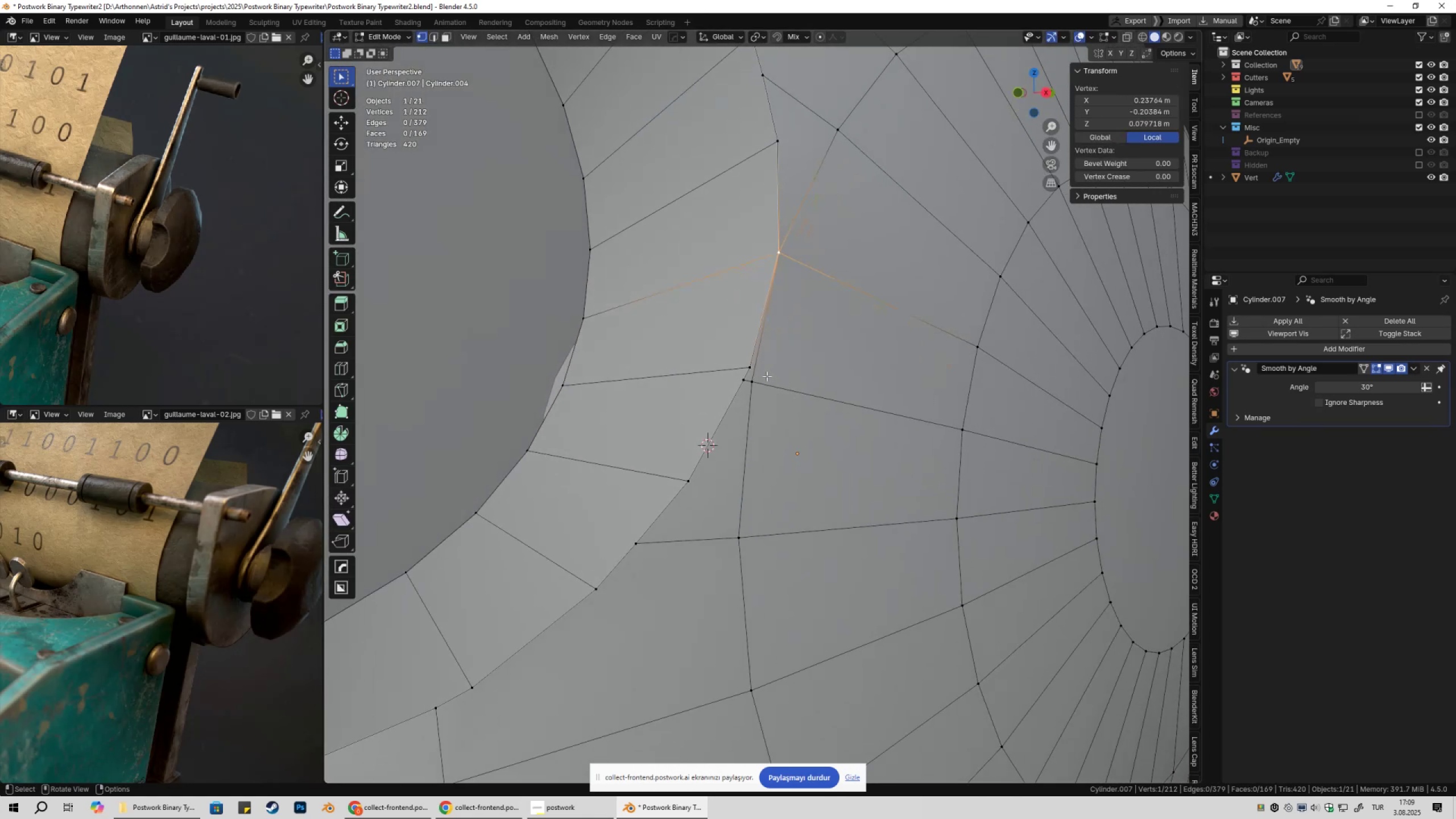 
left_click([752, 367])
 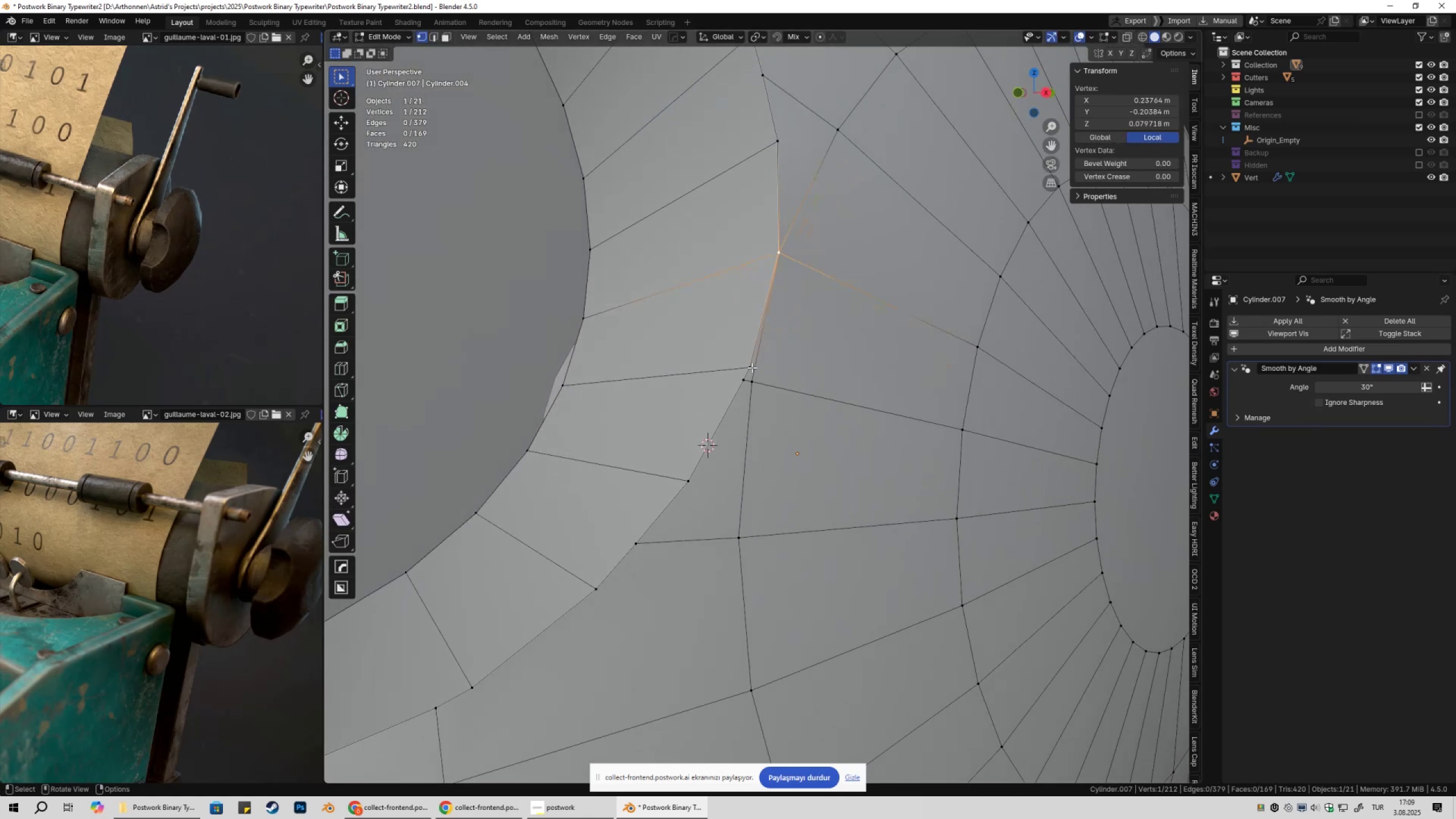 
hold_key(key=ShiftLeft, duration=1.02)
left_click([765, 388])
 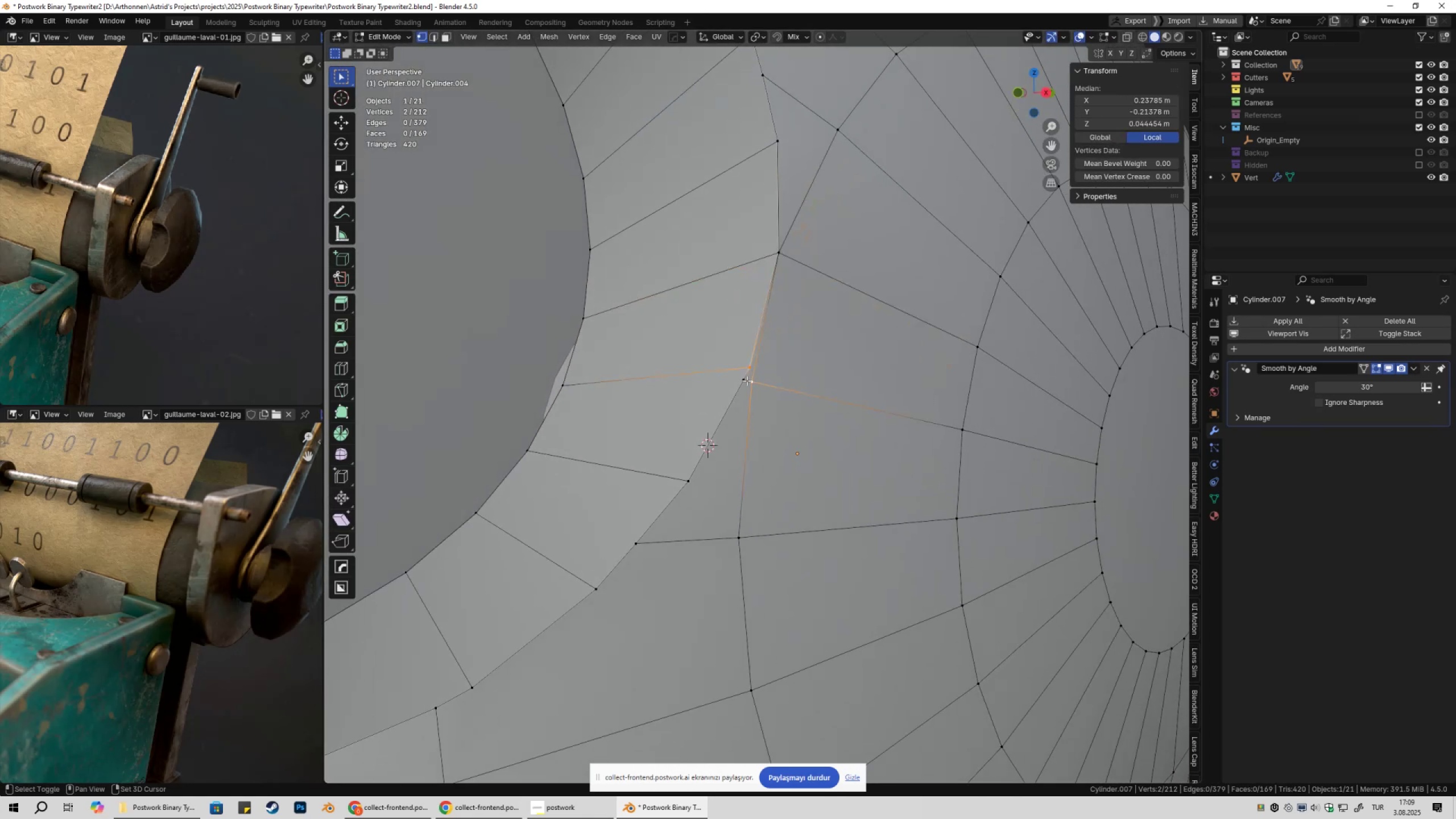 
double_click([747, 380])
 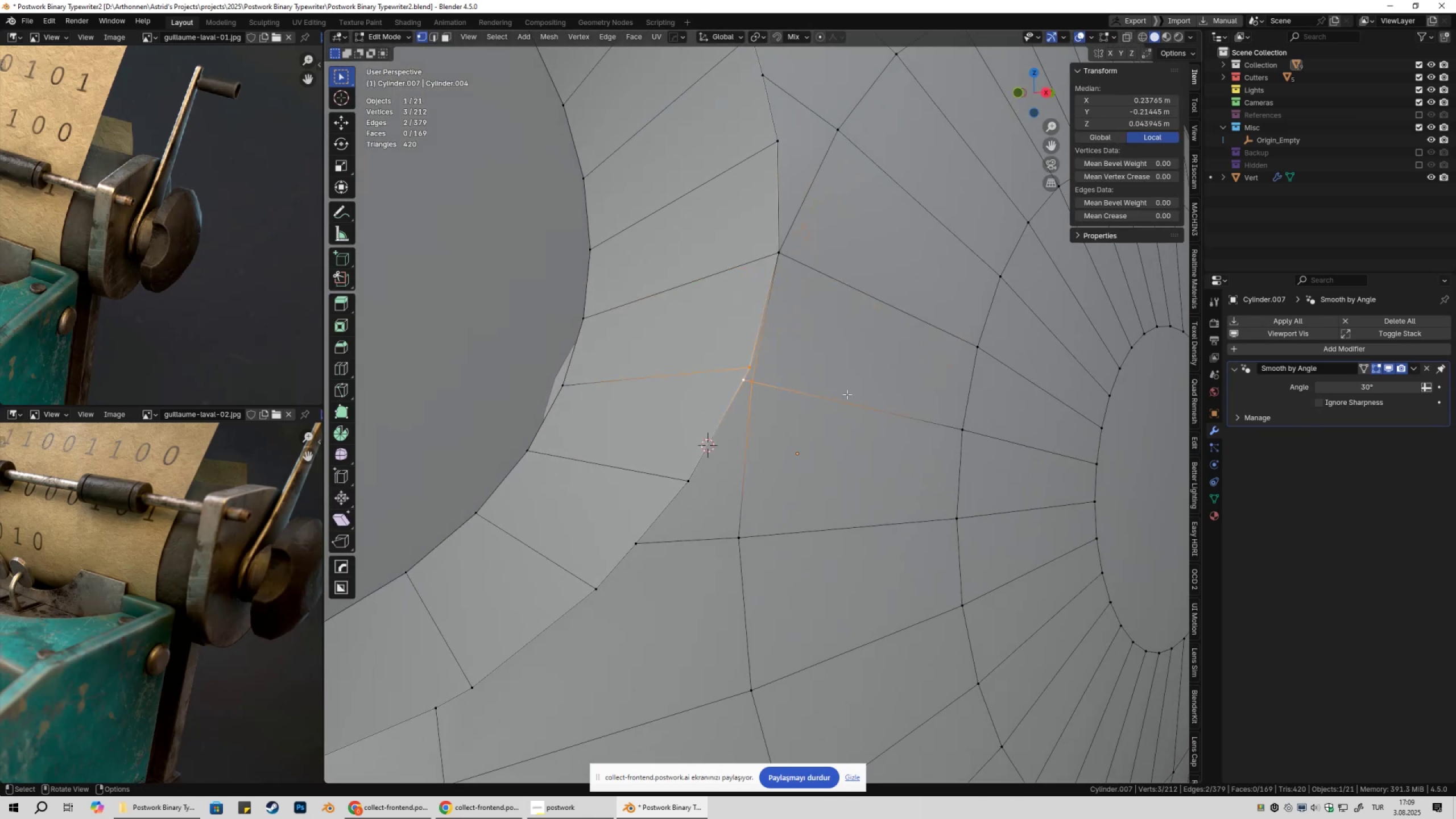 
key(4)
 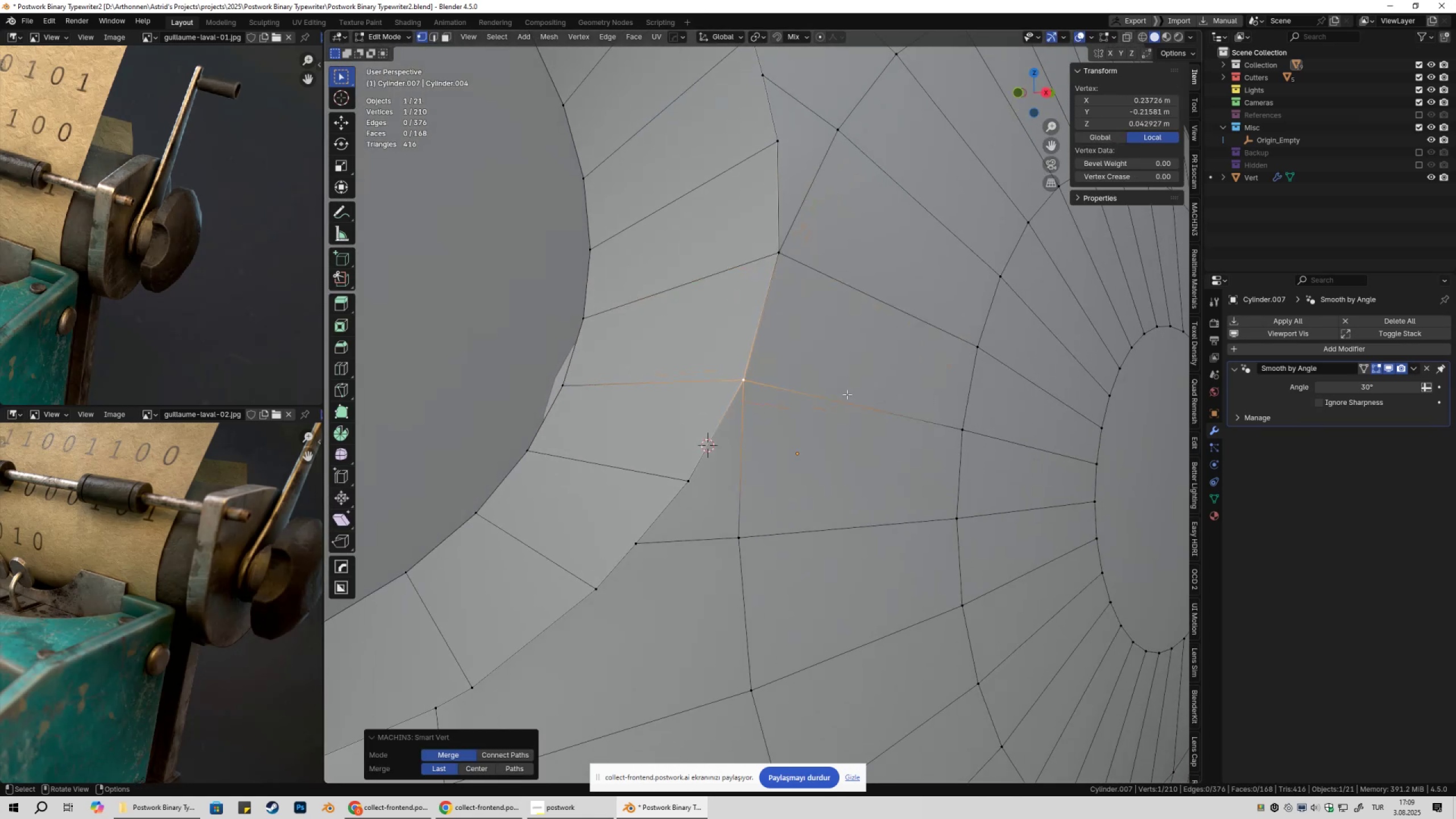 
scroll: coordinate [774, 465], scroll_direction: down, amount: 1.0
 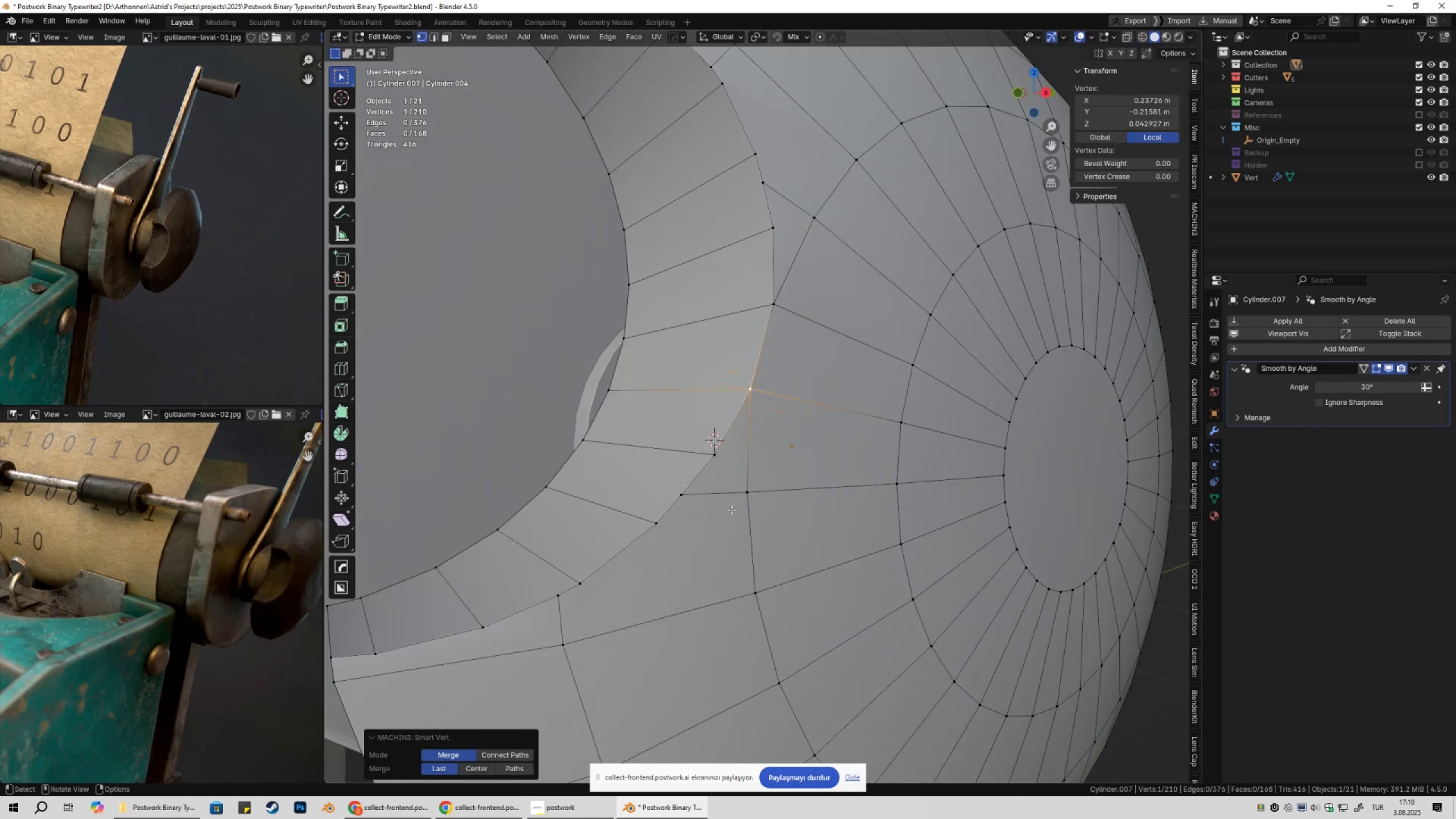 
hold_key(key=ShiftLeft, duration=0.41)
 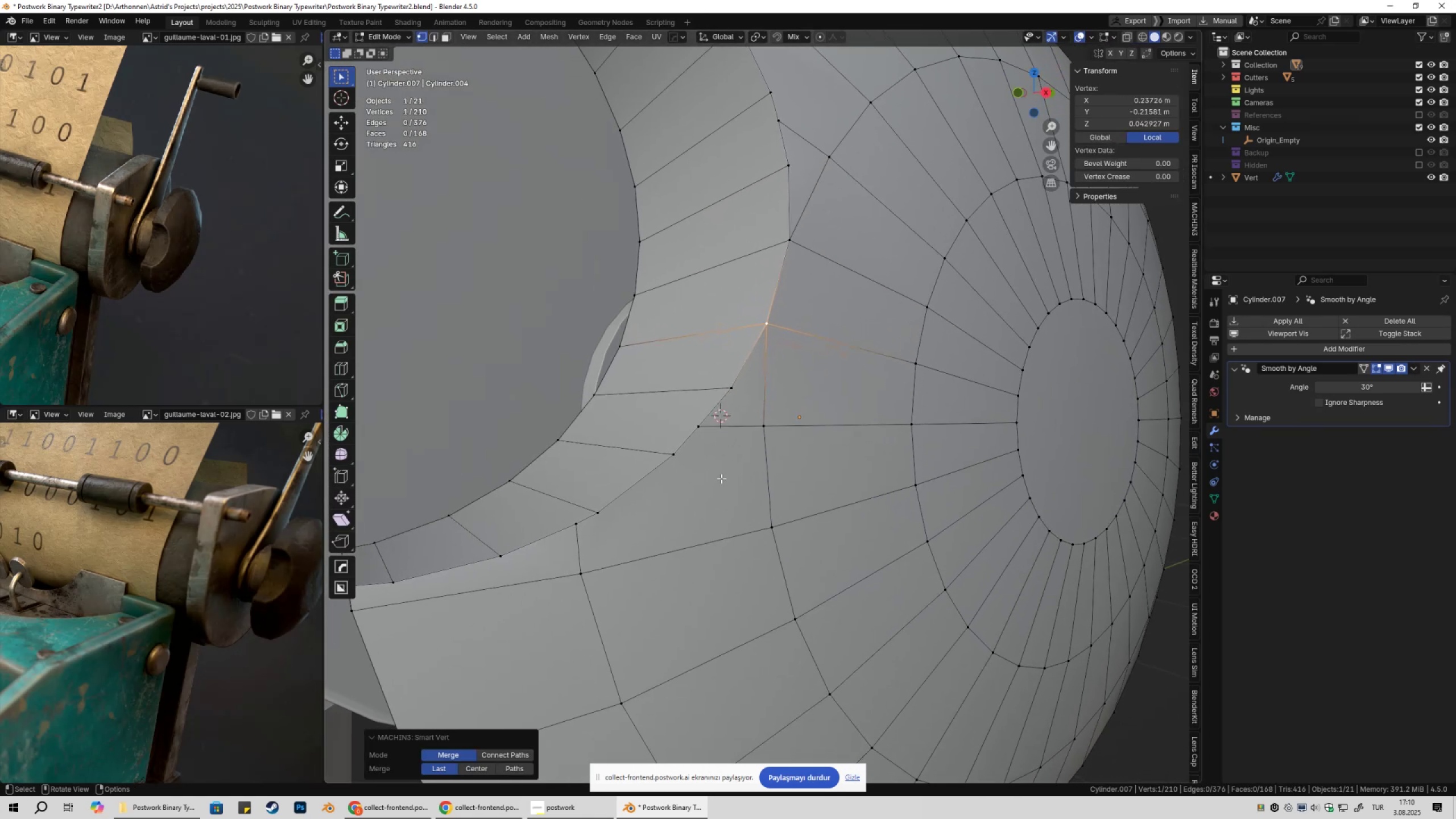 
scroll: coordinate [721, 478], scroll_direction: up, amount: 1.0
 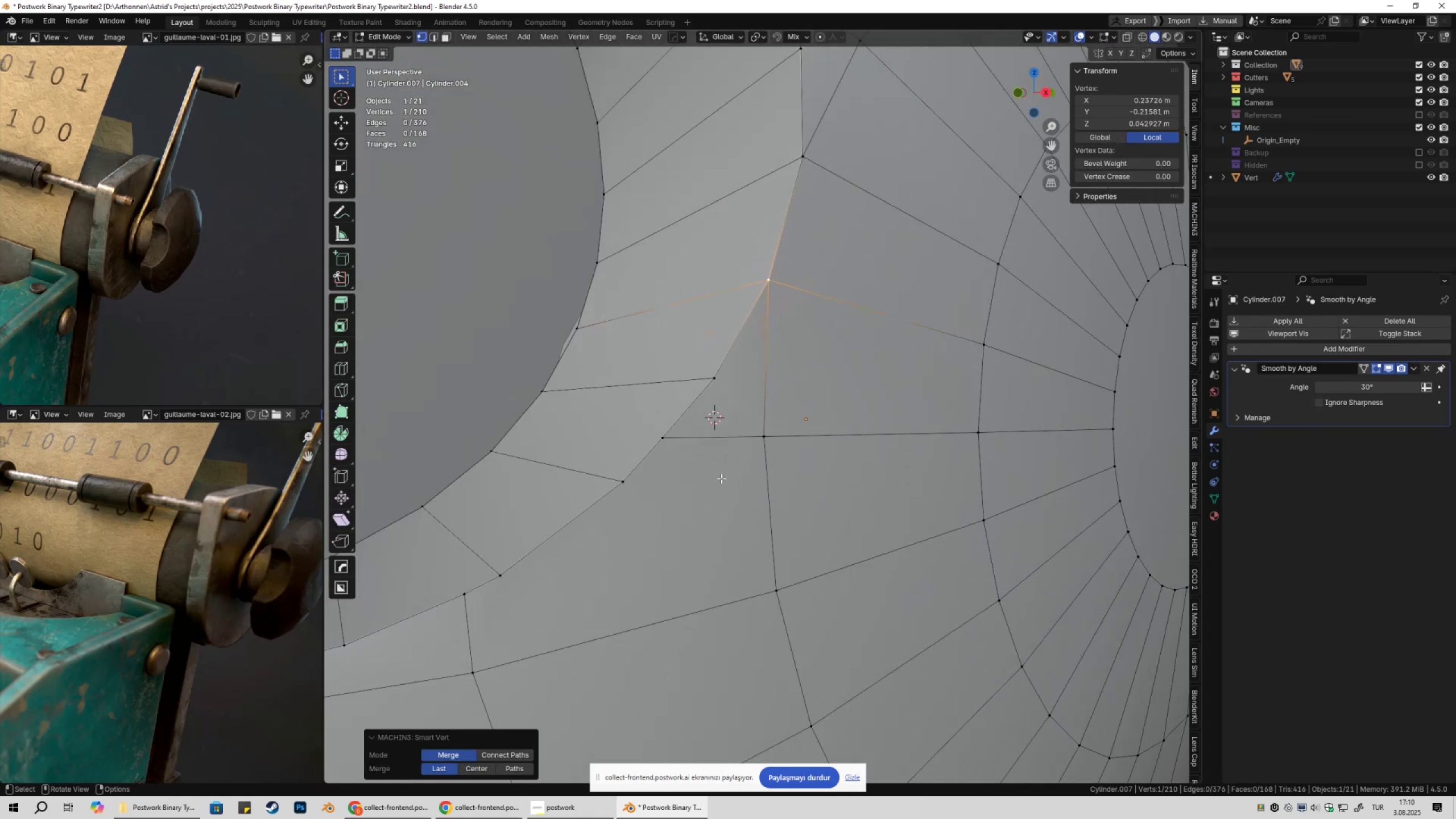 
hold_key(key=ShiftLeft, duration=0.65)
 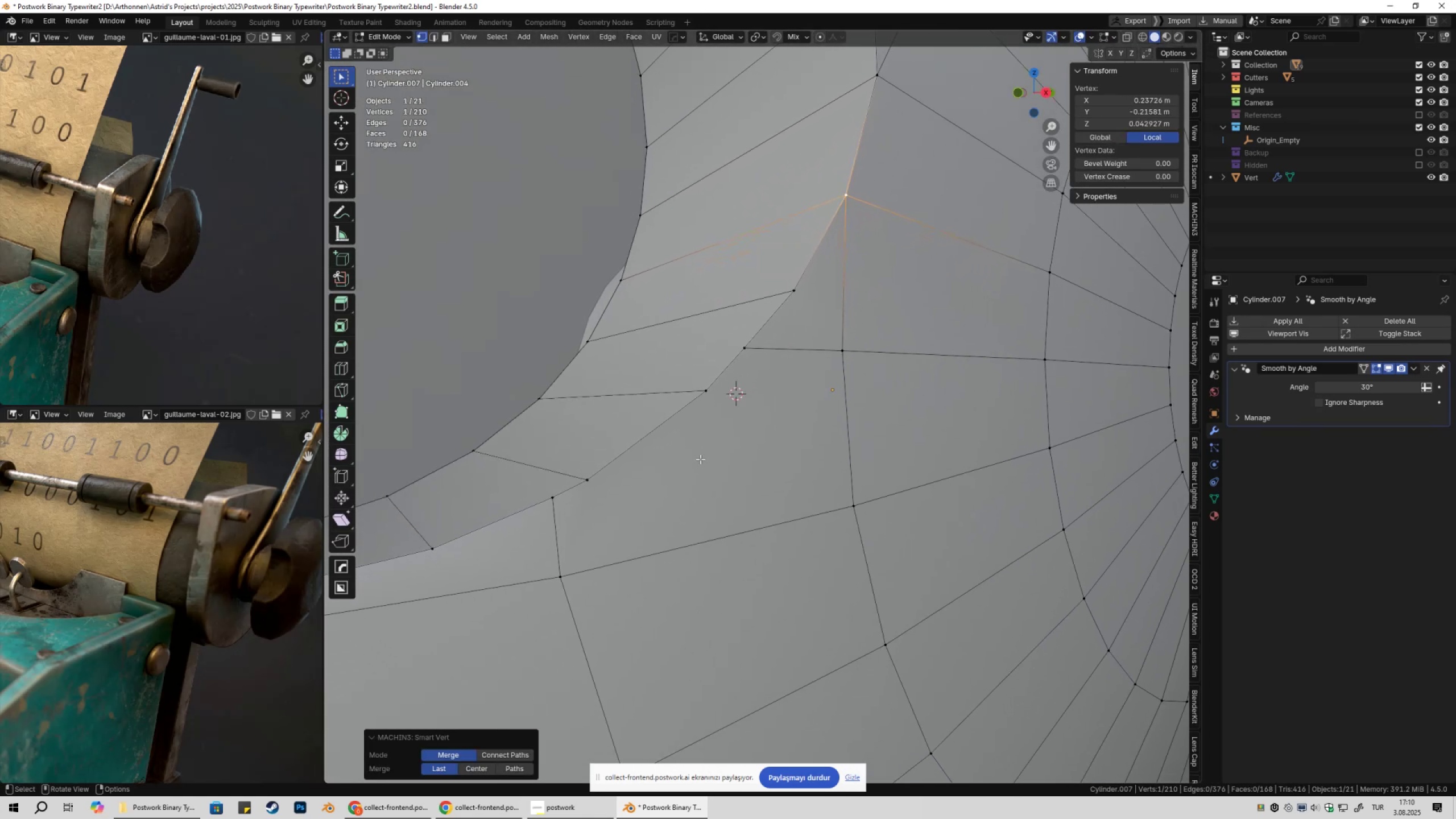 
scroll: coordinate [700, 459], scroll_direction: down, amount: 1.0
 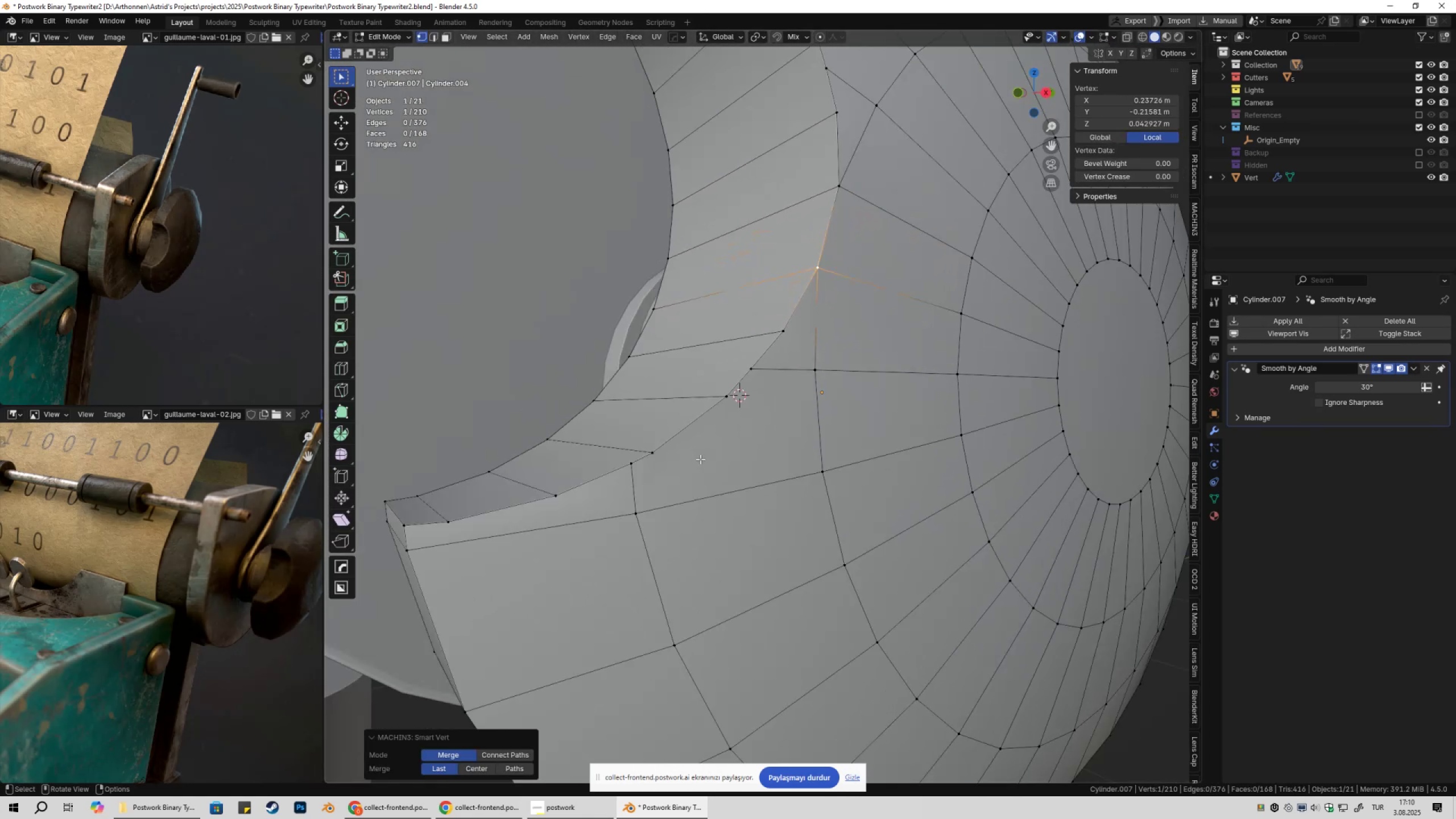 
hold_key(key=ShiftLeft, duration=0.49)
 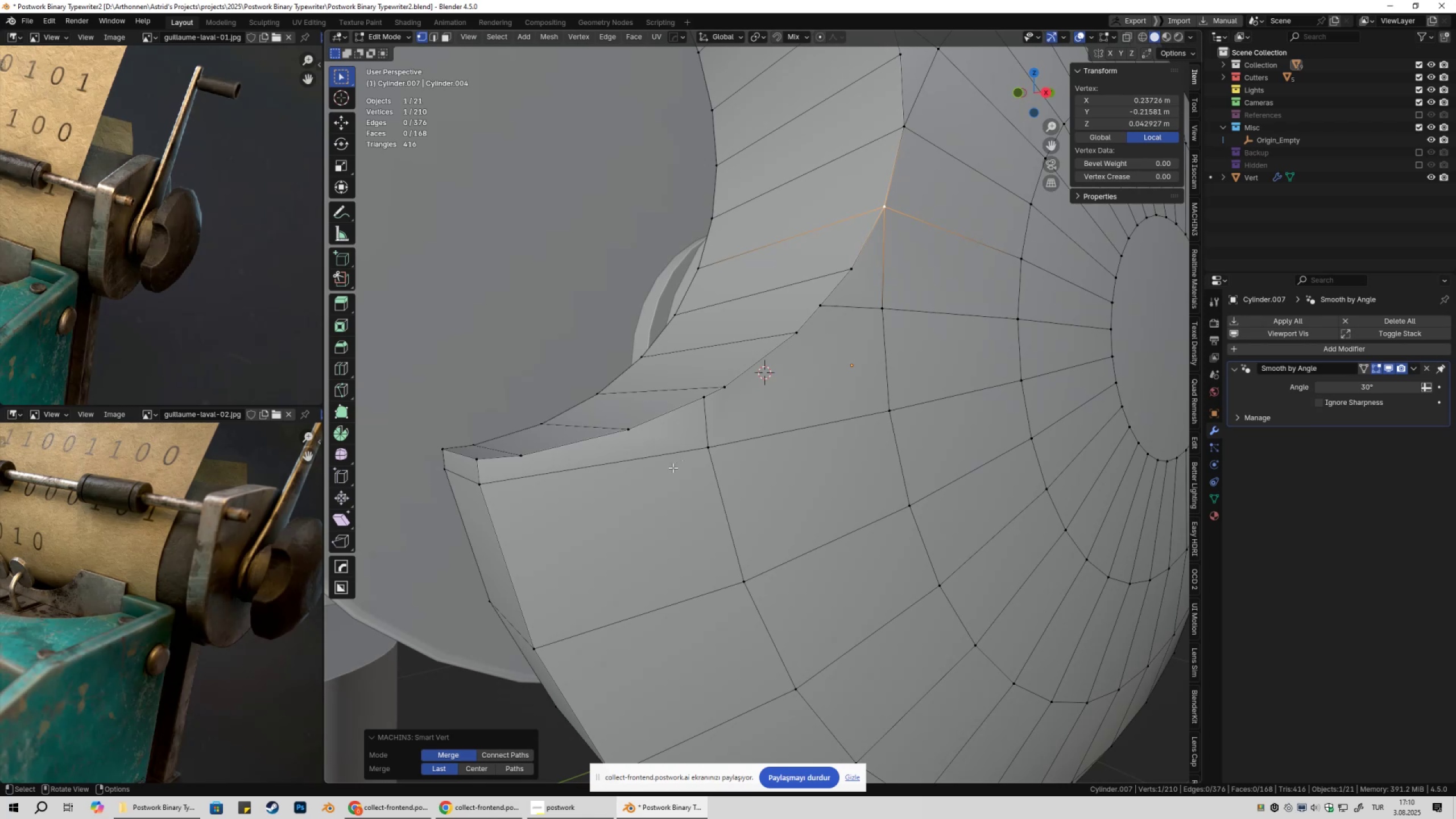 
type(am)
 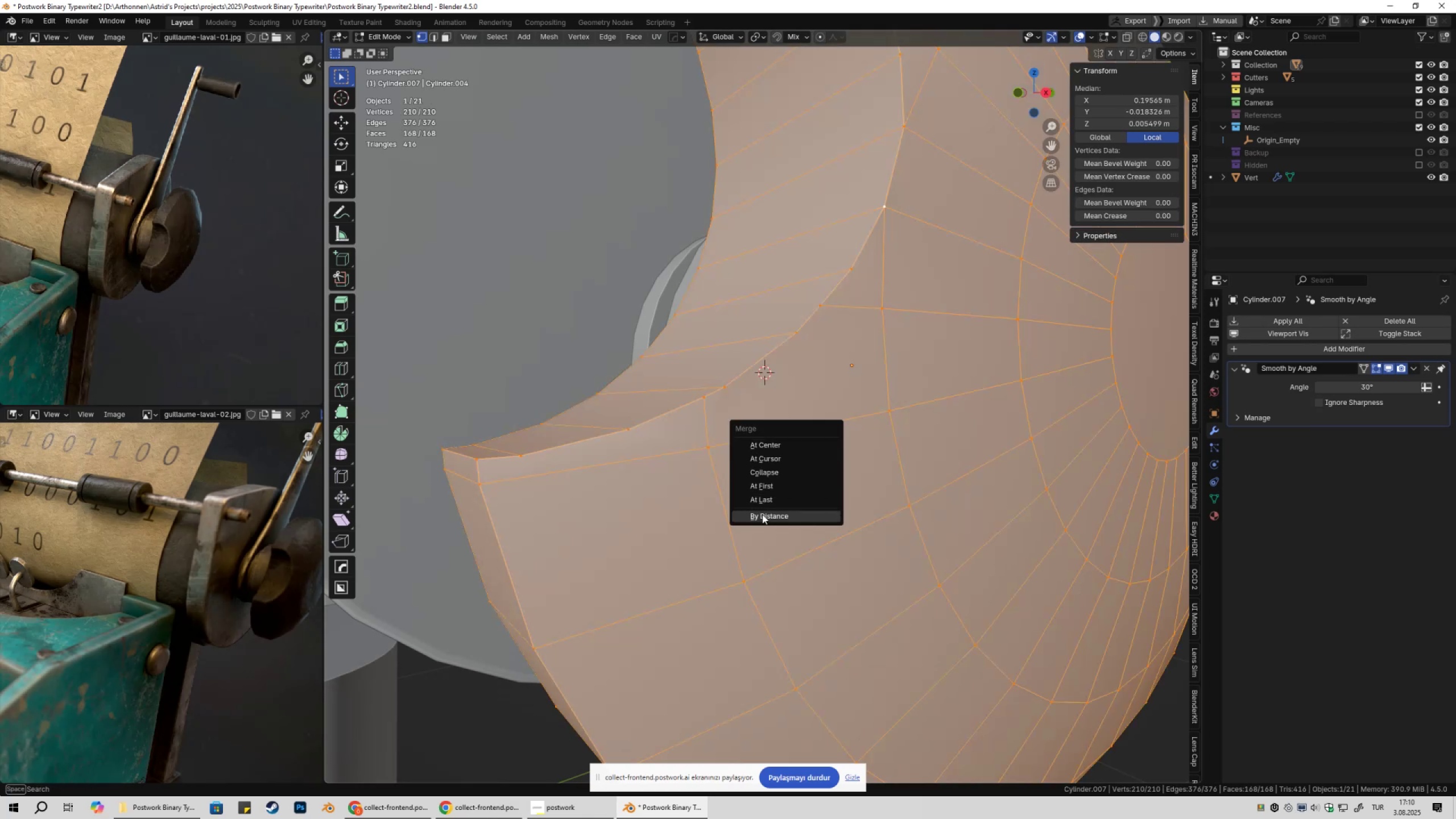 
left_click([761, 514])
 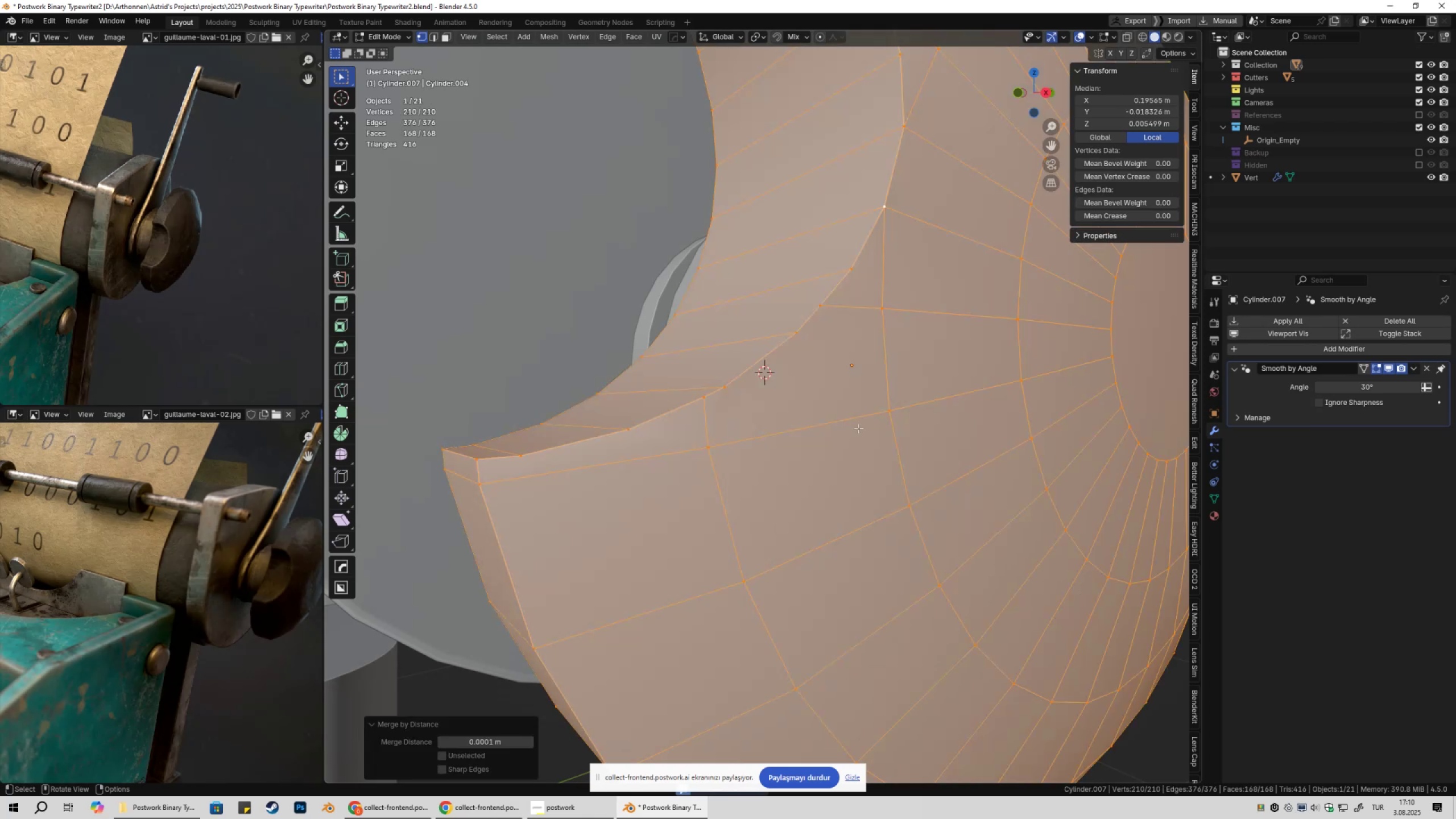 
hold_key(key=ShiftLeft, duration=0.4)
 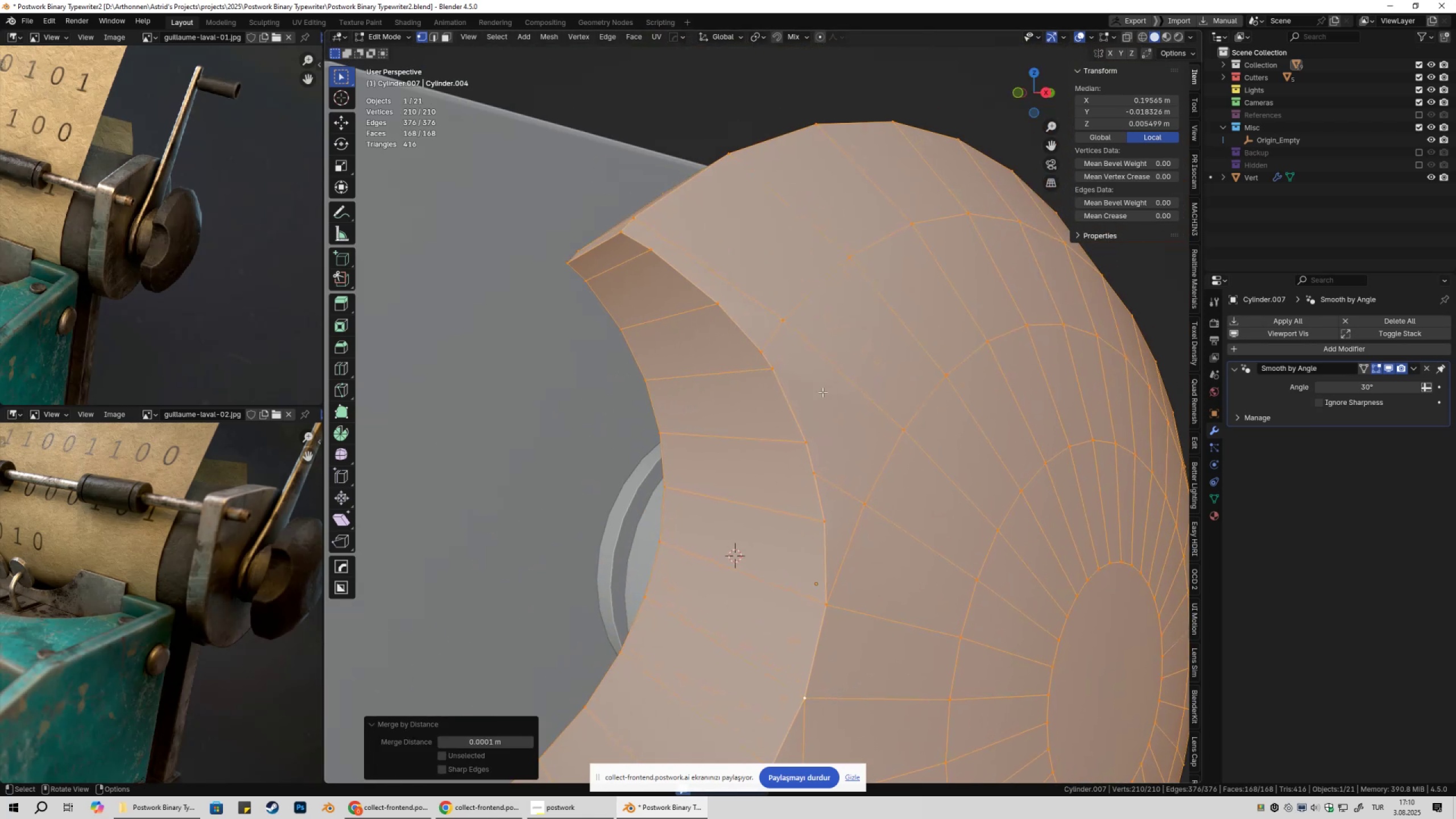 
hold_key(key=ShiftLeft, duration=0.42)
 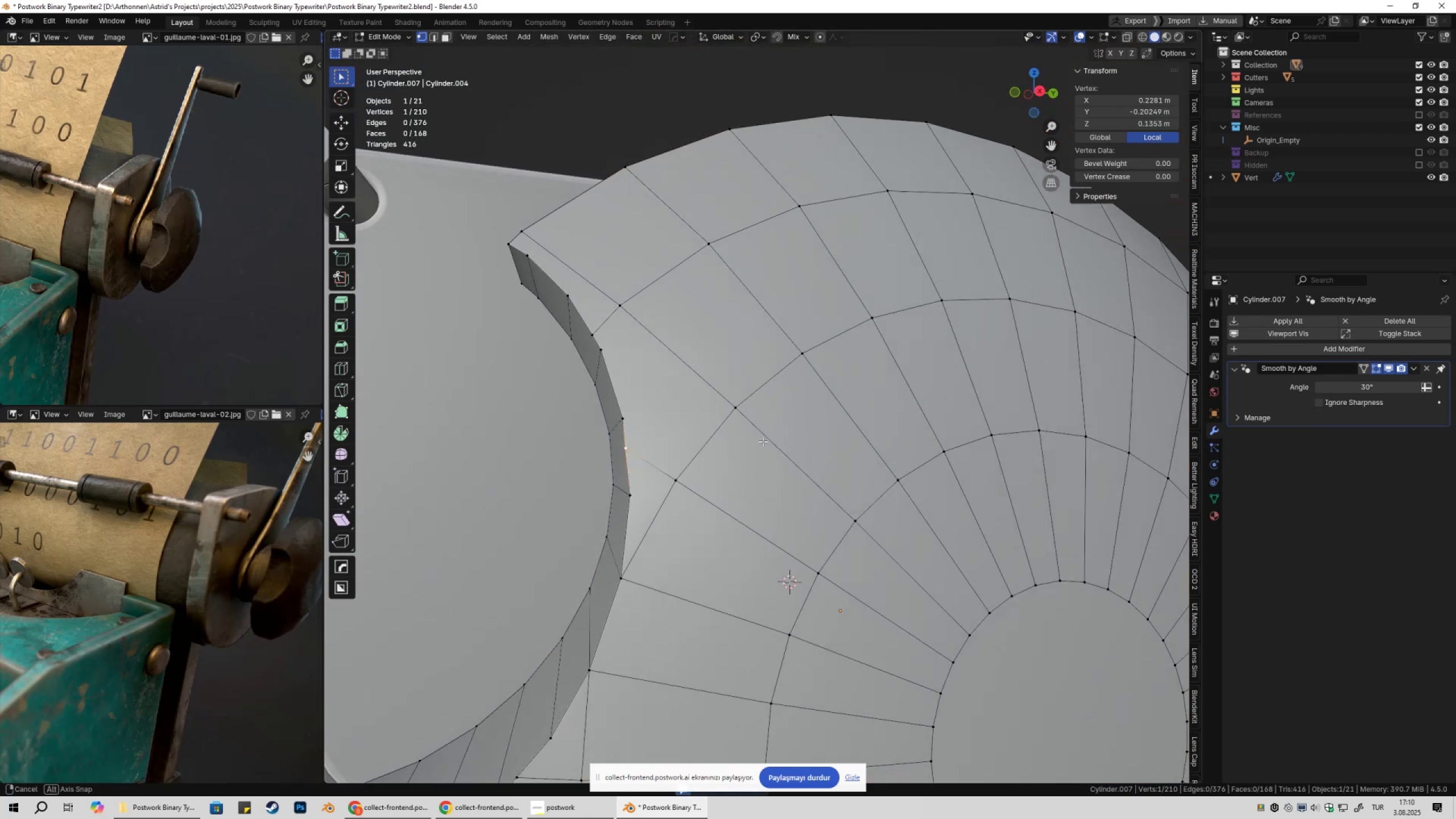 
scroll: coordinate [767, 442], scroll_direction: down, amount: 2.0
 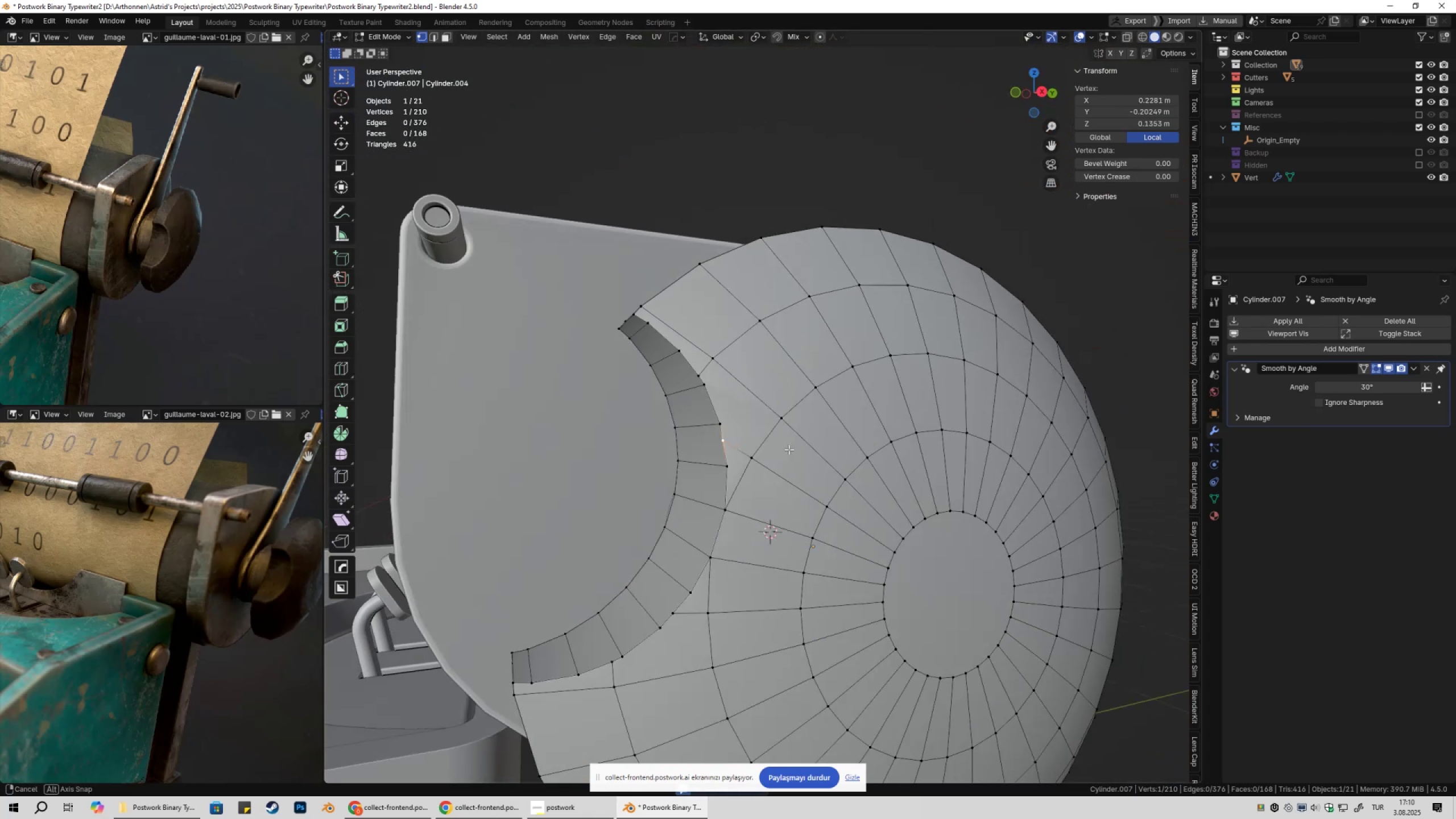 
key(Tab)
 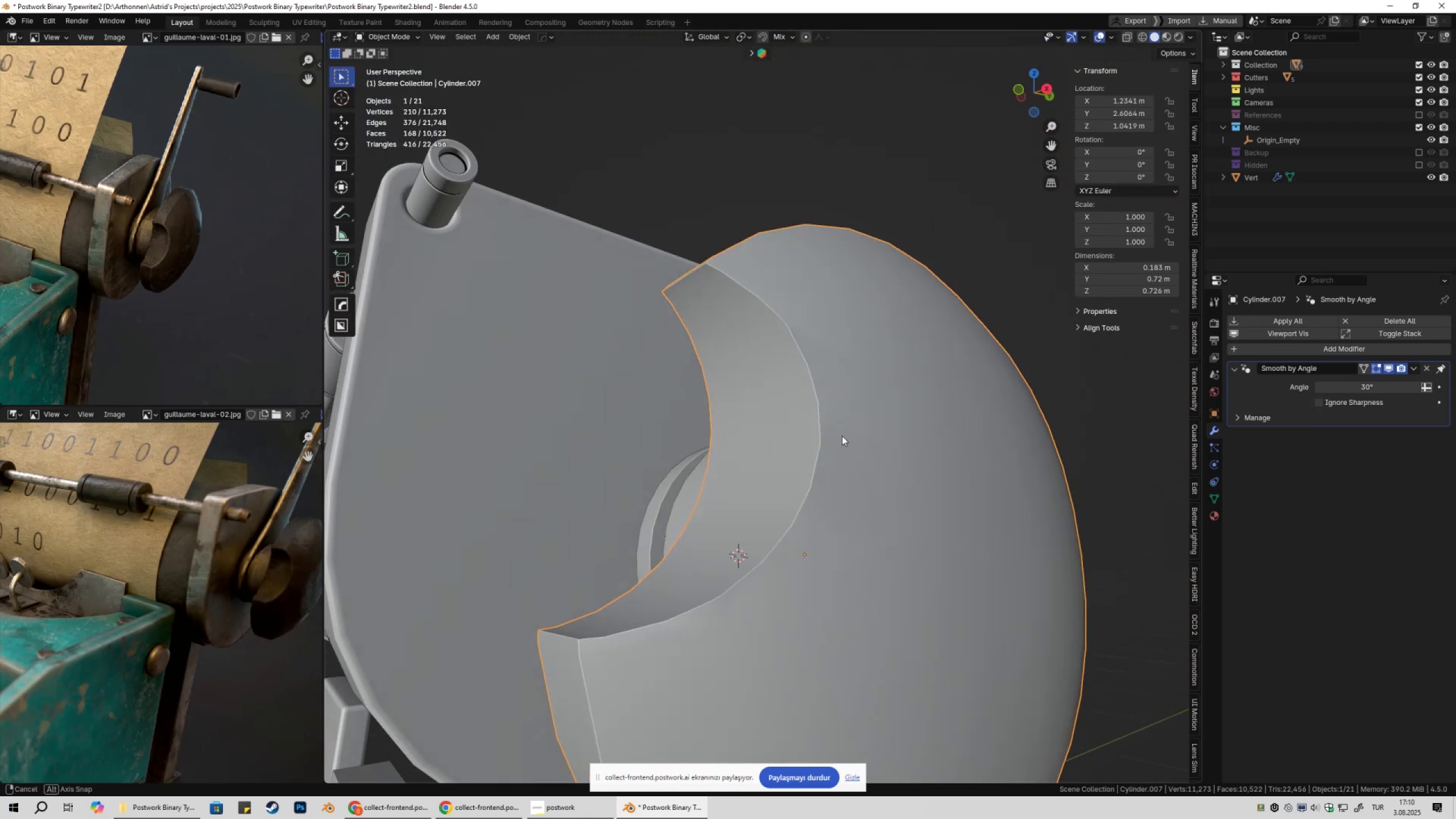 
key(Tab)
 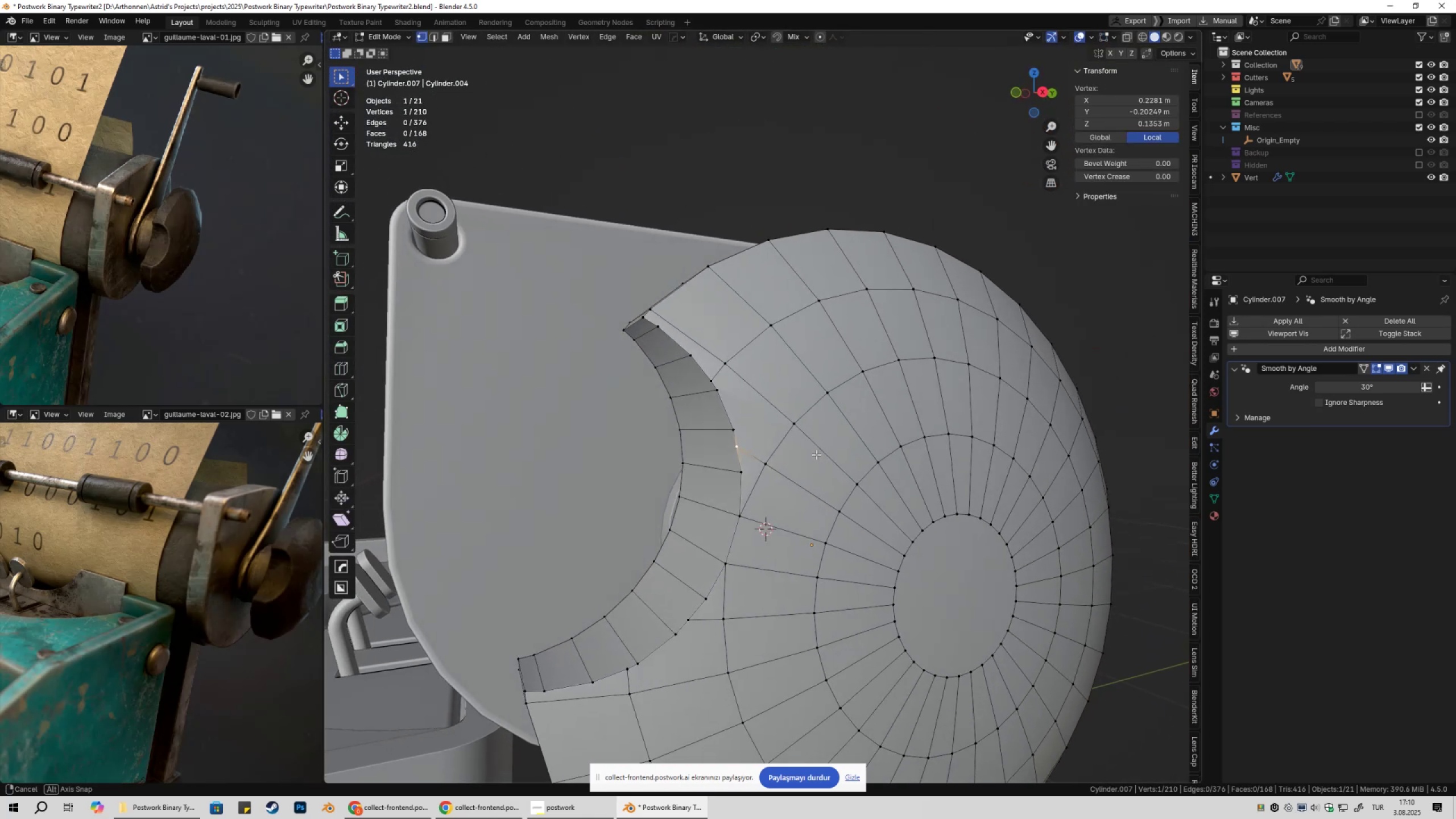 
scroll: coordinate [795, 453], scroll_direction: up, amount: 1.0
 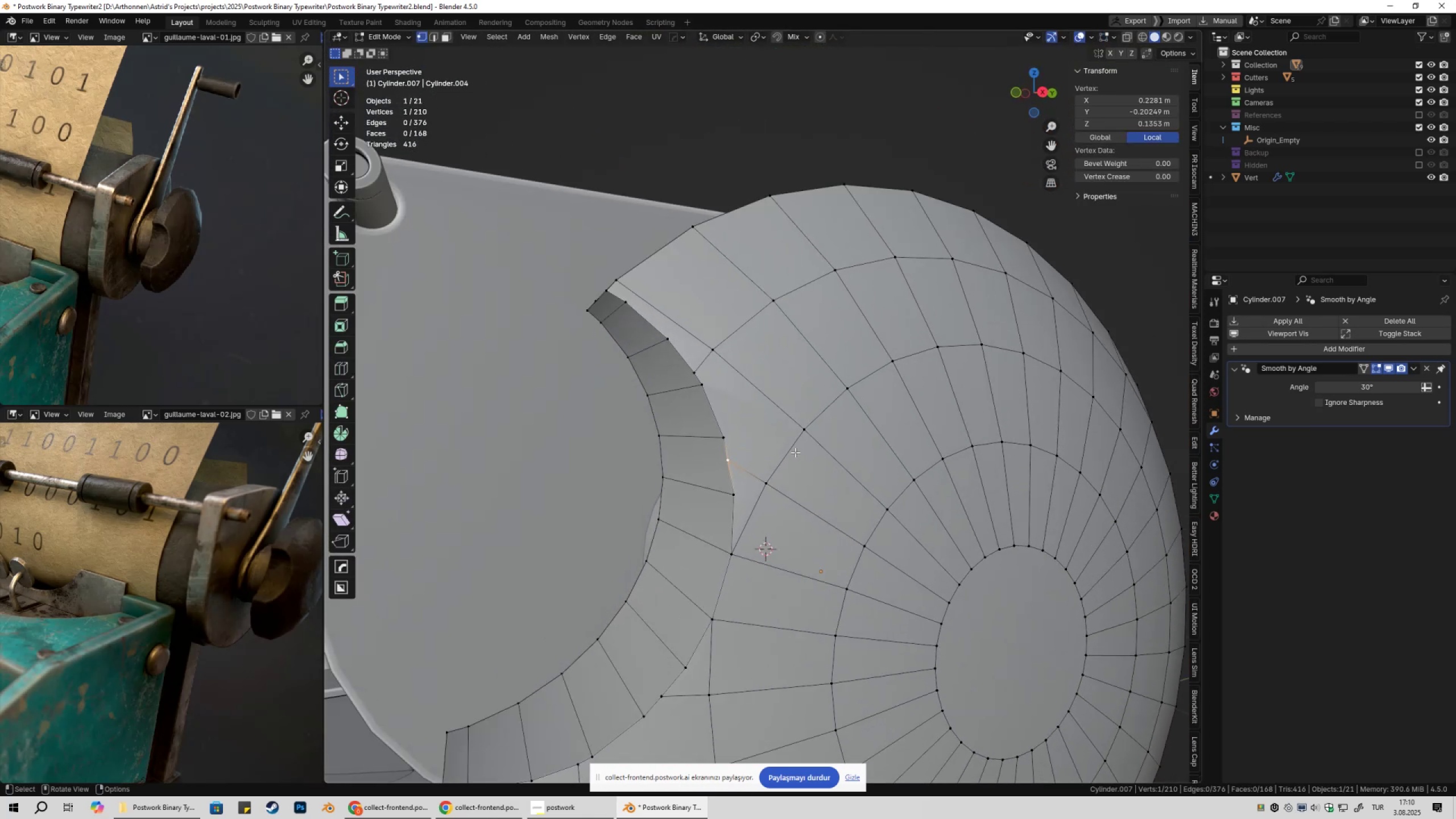 
hold_key(key=ShiftLeft, duration=0.53)
 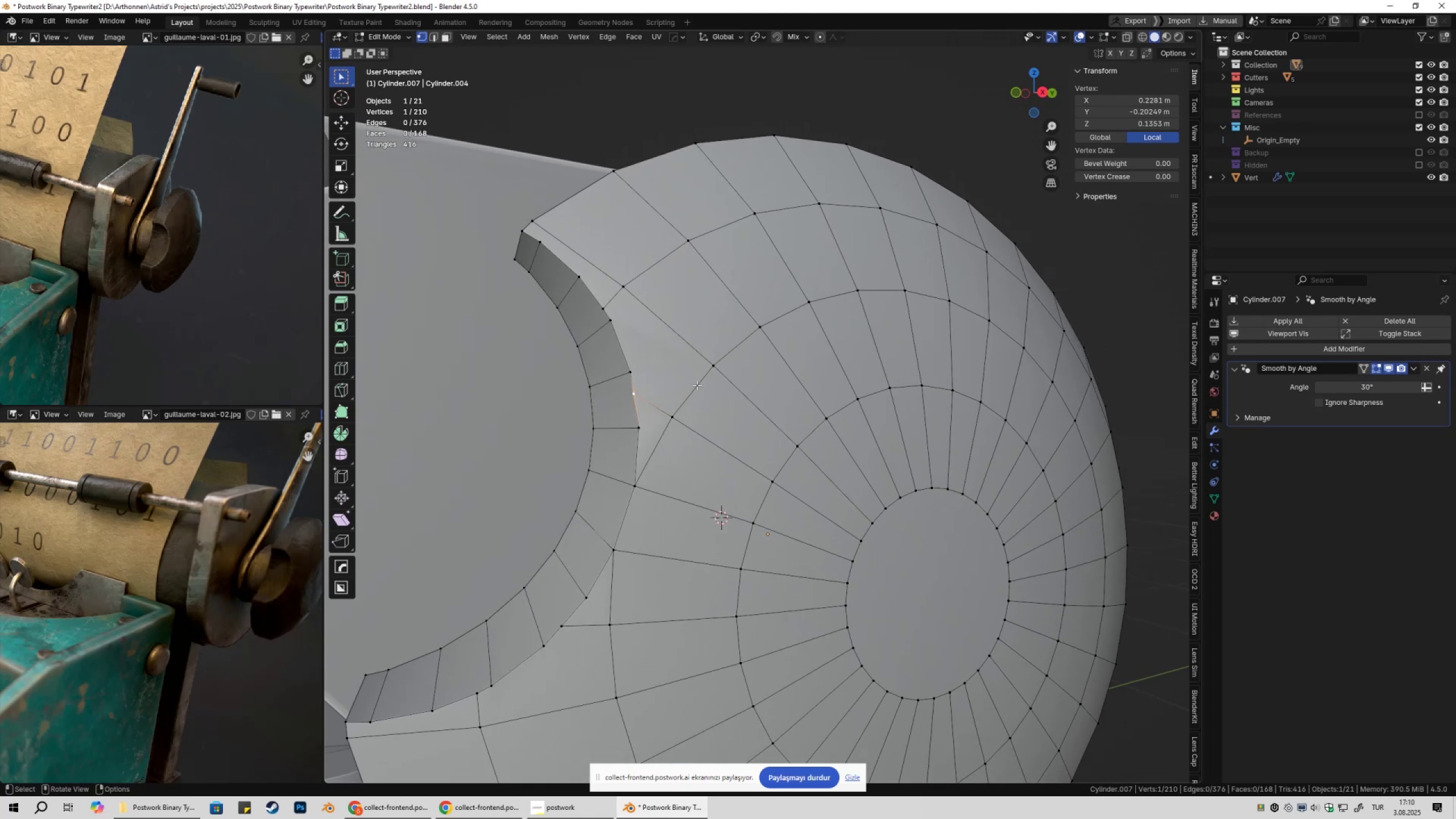 
scroll: coordinate [665, 371], scroll_direction: up, amount: 1.0
 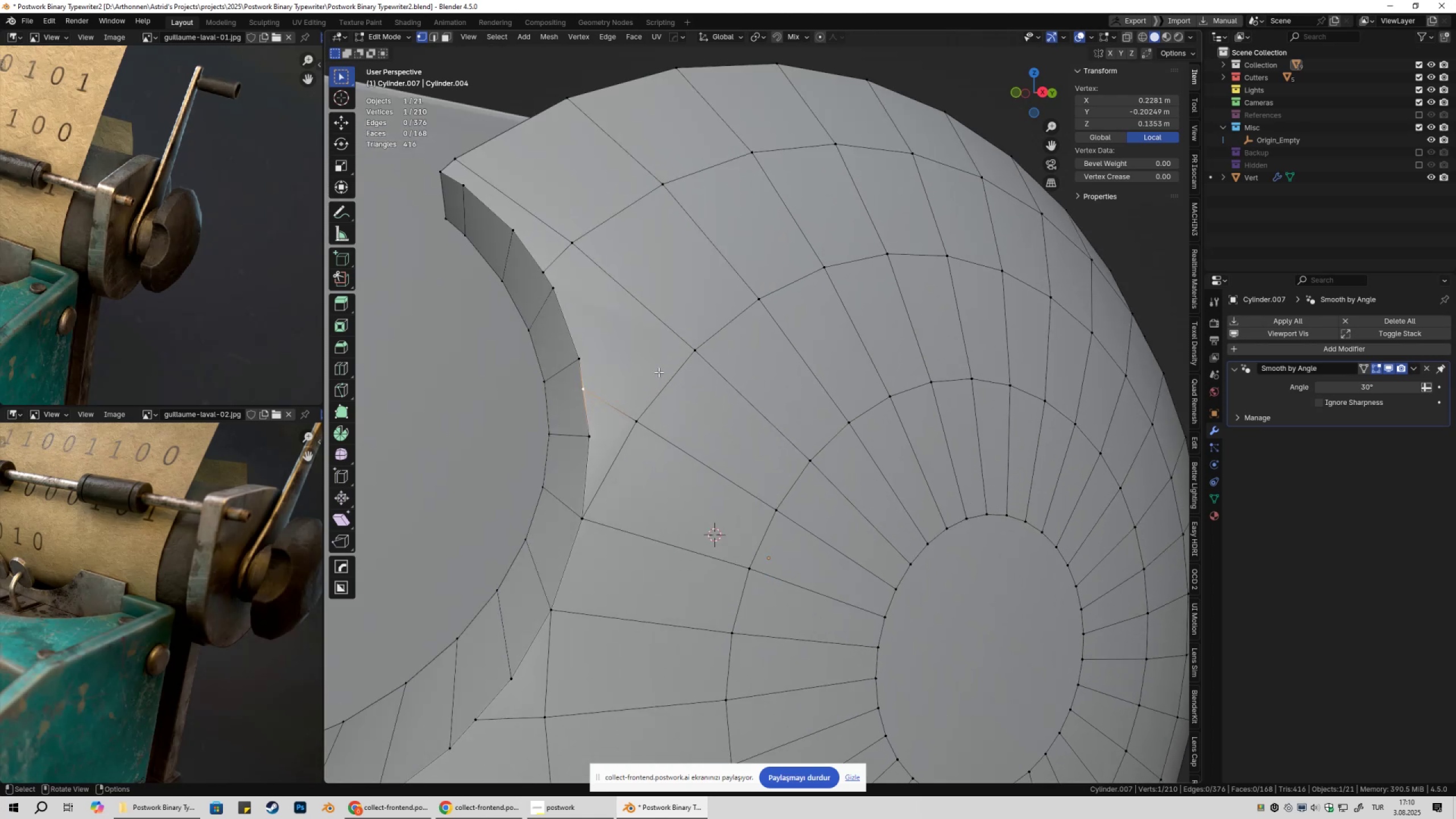 
key(K)
 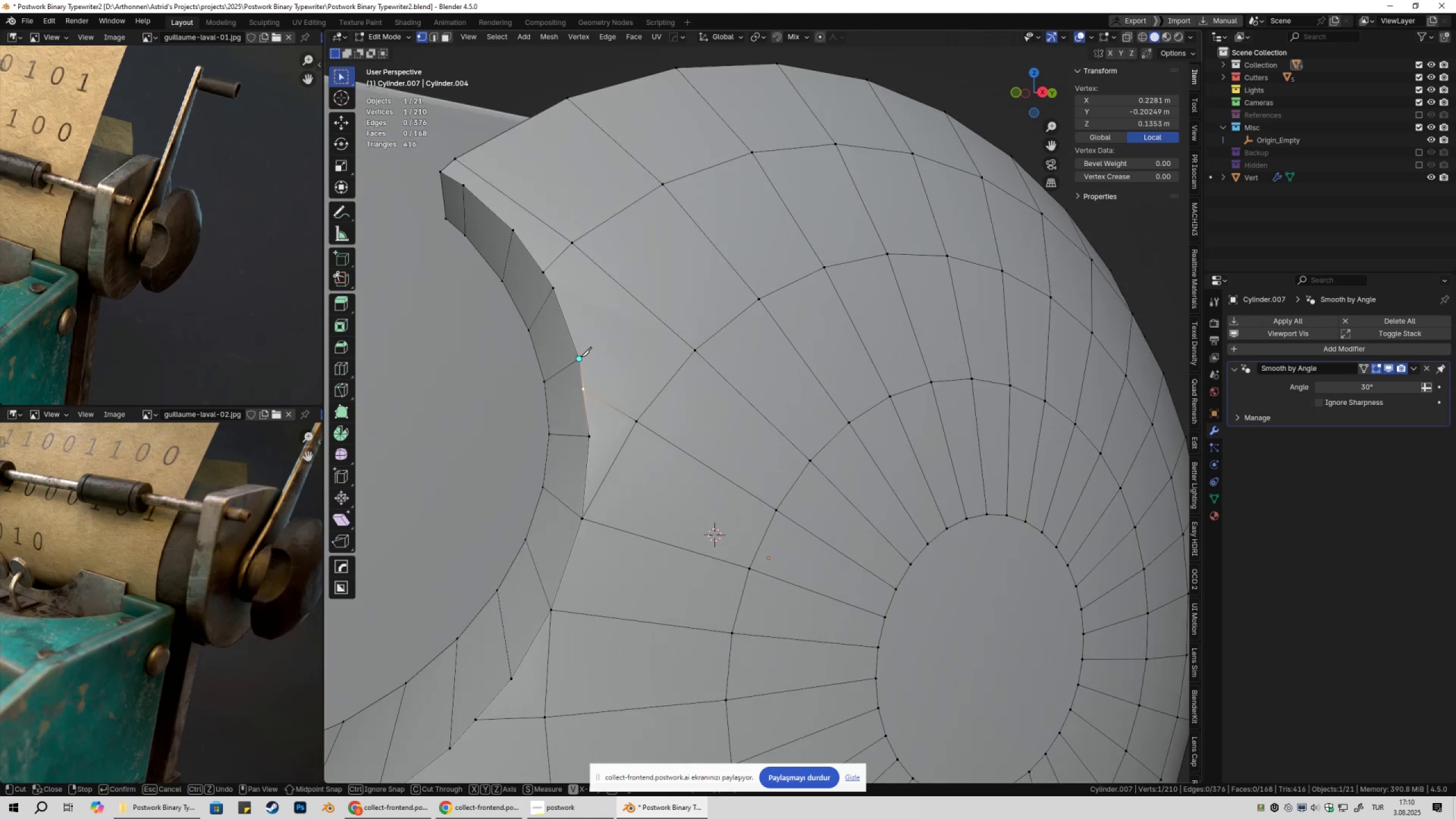 
left_click([581, 357])
 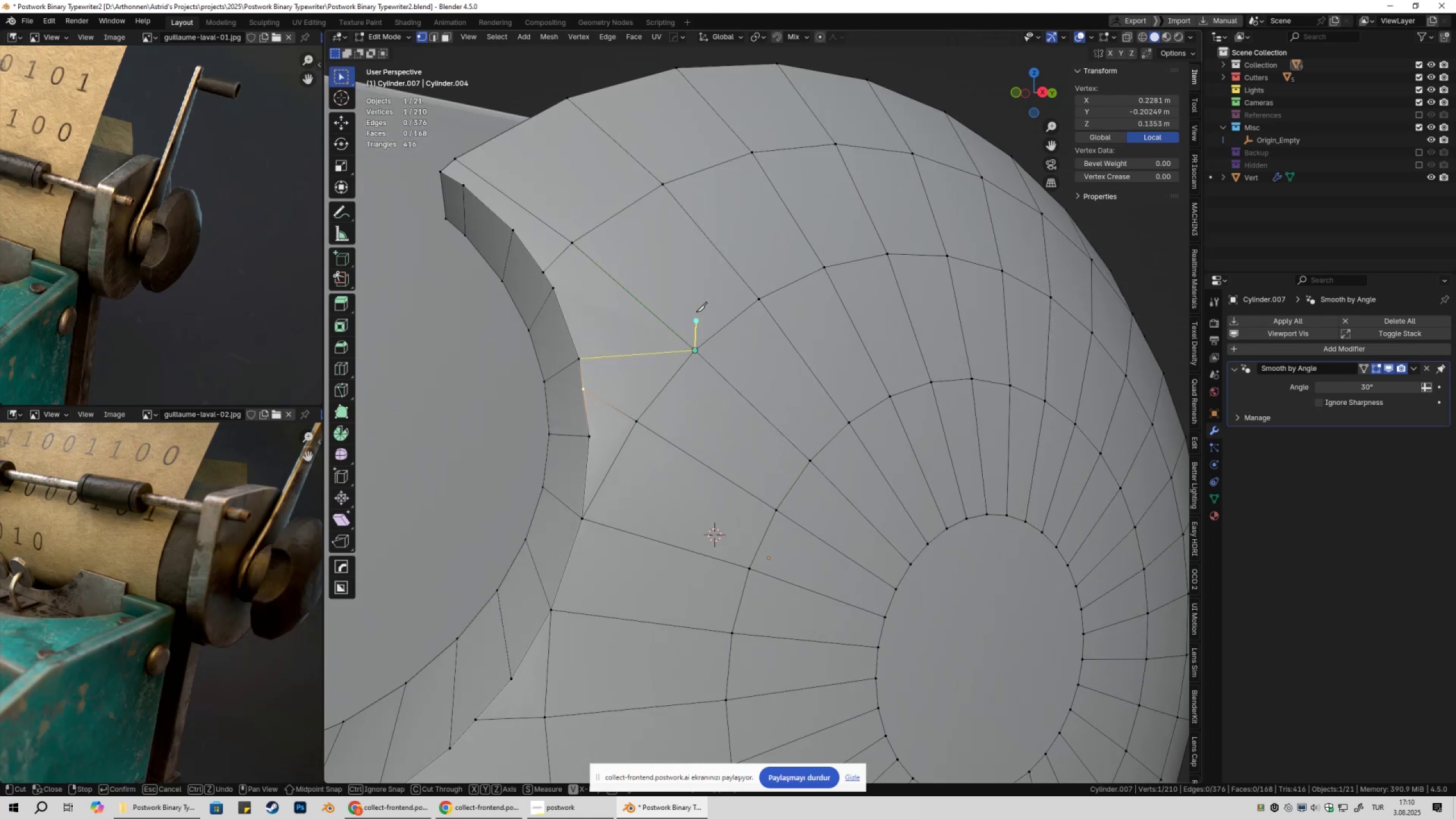 
key(Space)
 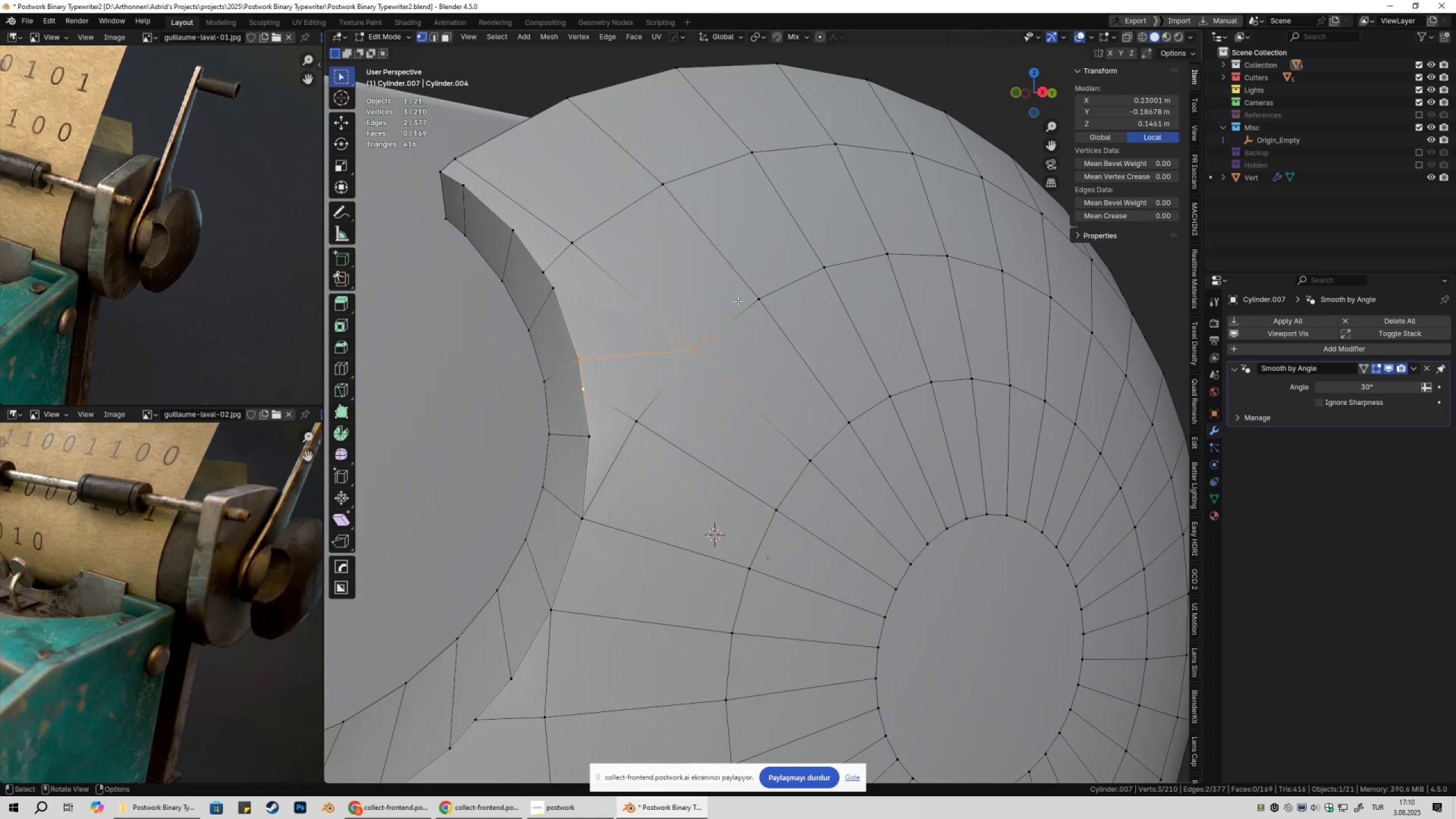 
key(Tab)
 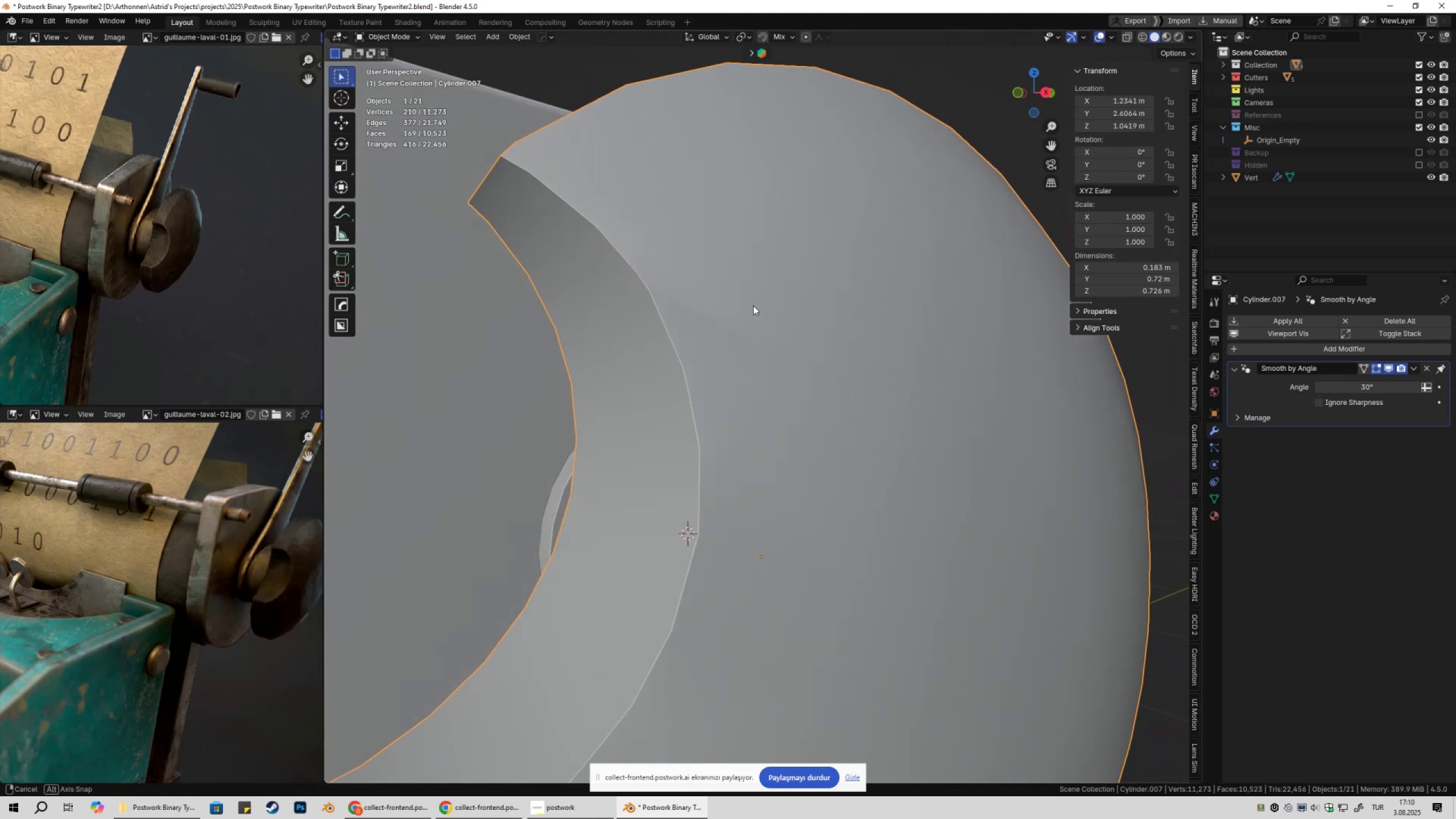 
key(Tab)
 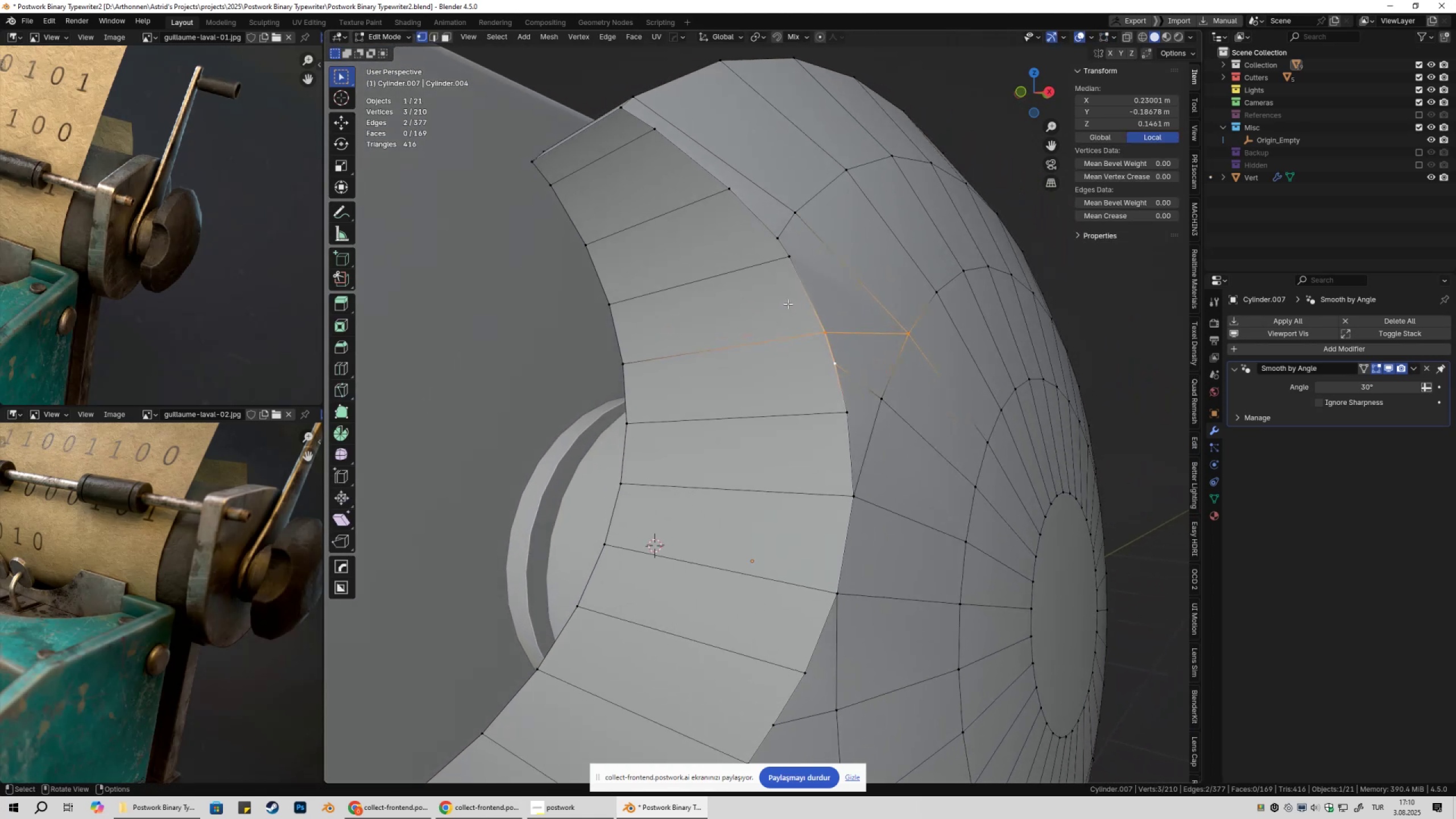 
hold_key(key=ShiftLeft, duration=0.44)
 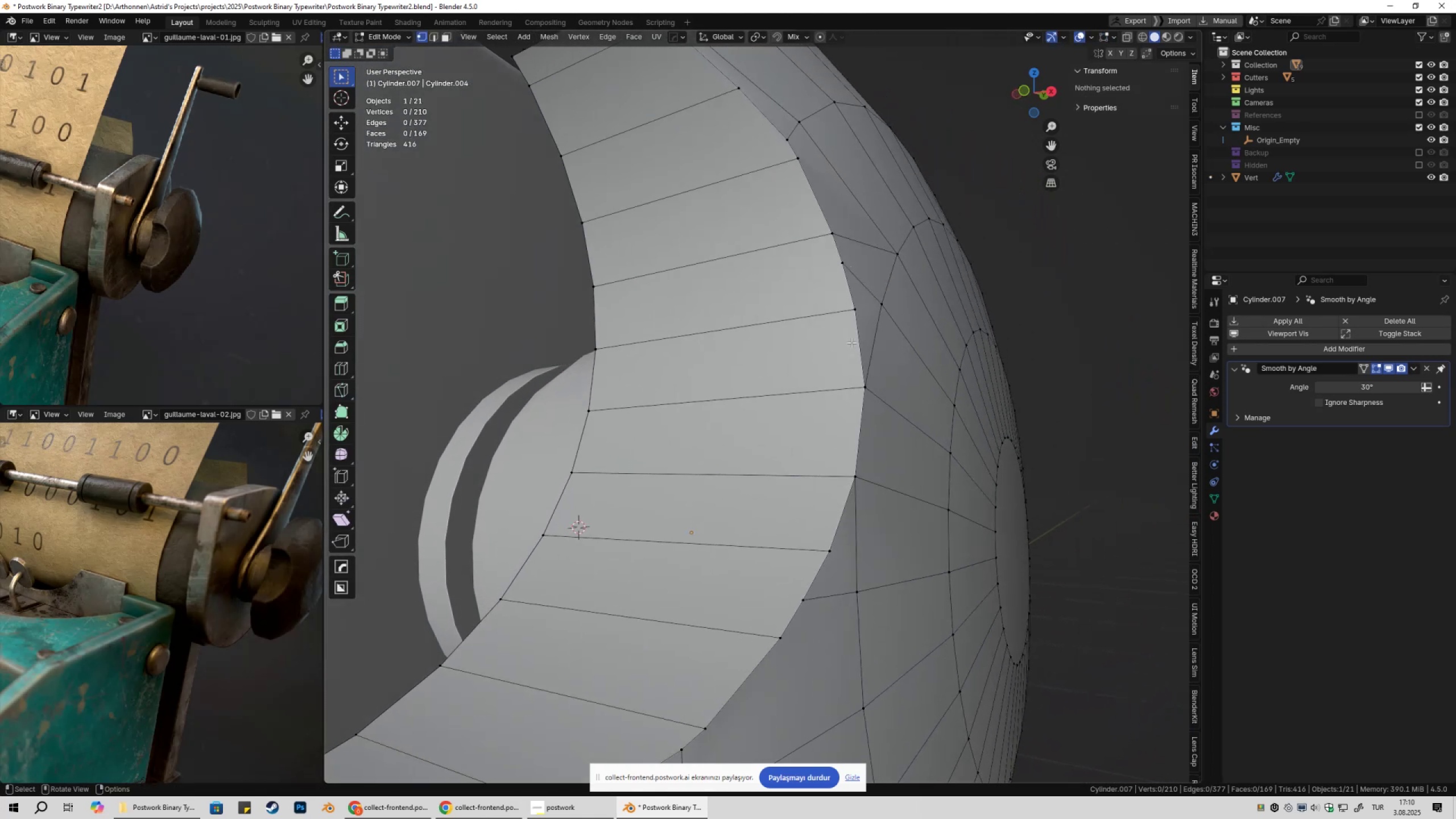 
scroll: coordinate [883, 361], scroll_direction: down, amount: 1.0
 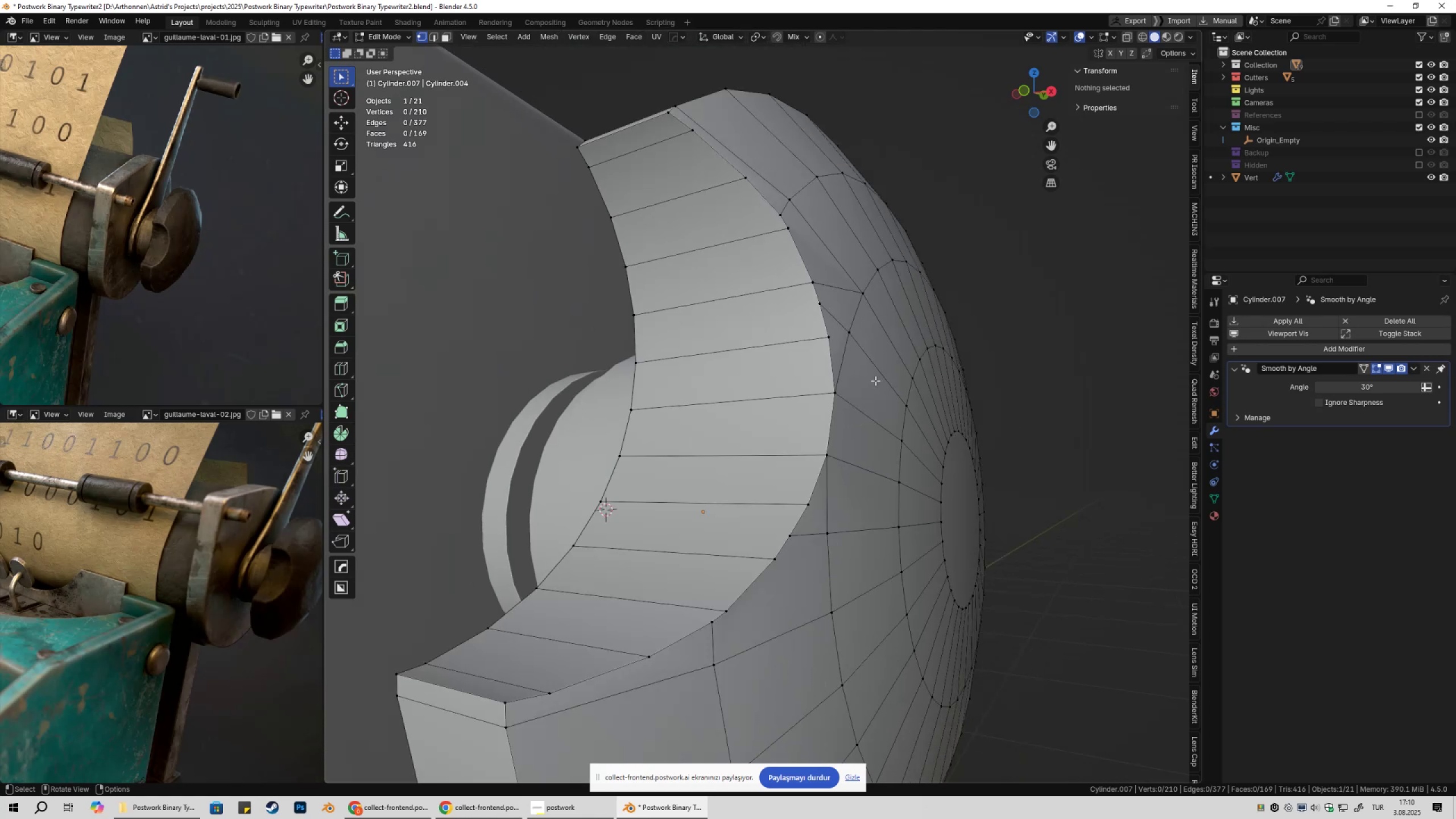 
hold_key(key=ShiftLeft, duration=0.34)
 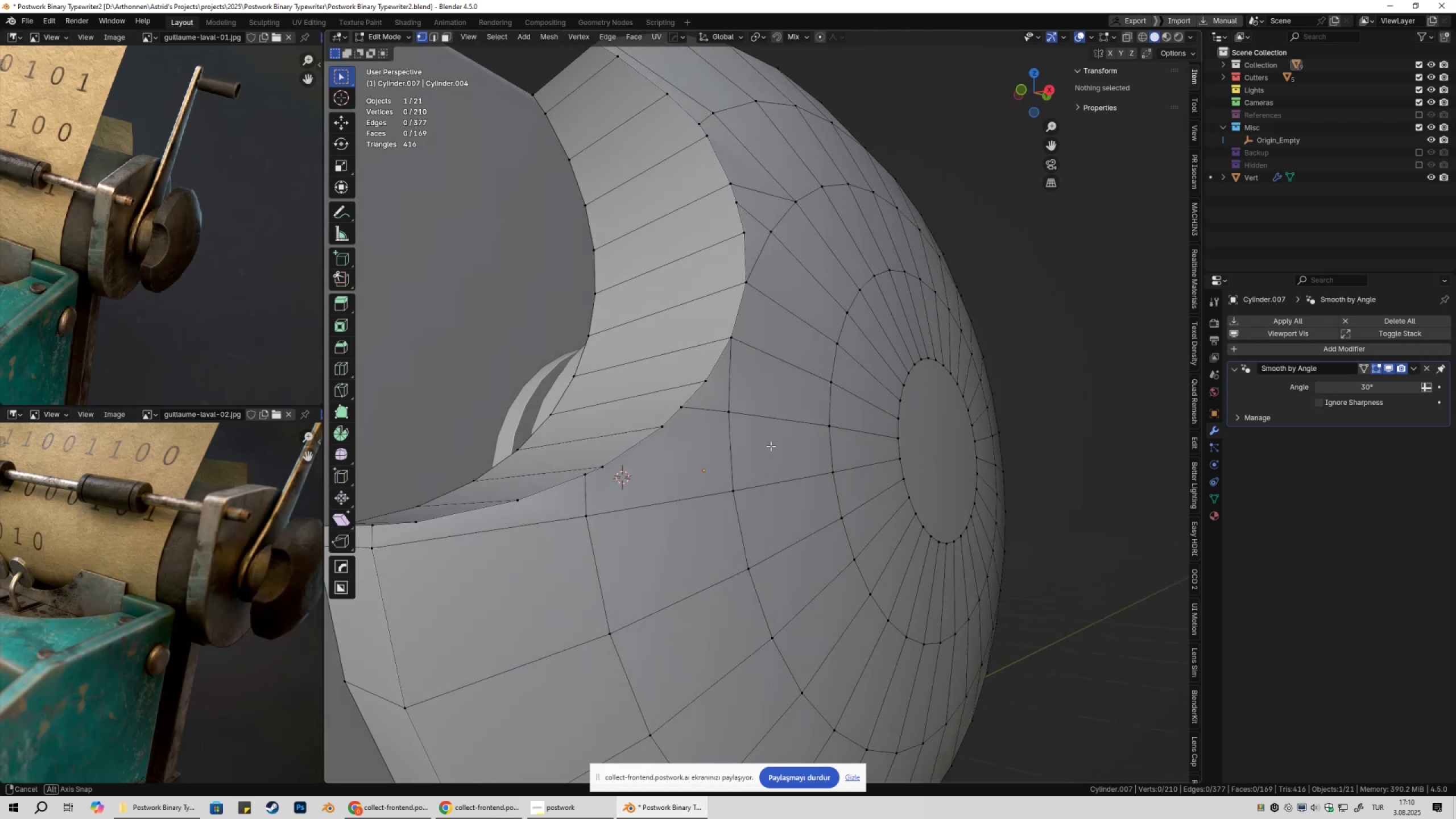 
hold_key(key=ShiftLeft, duration=0.44)
 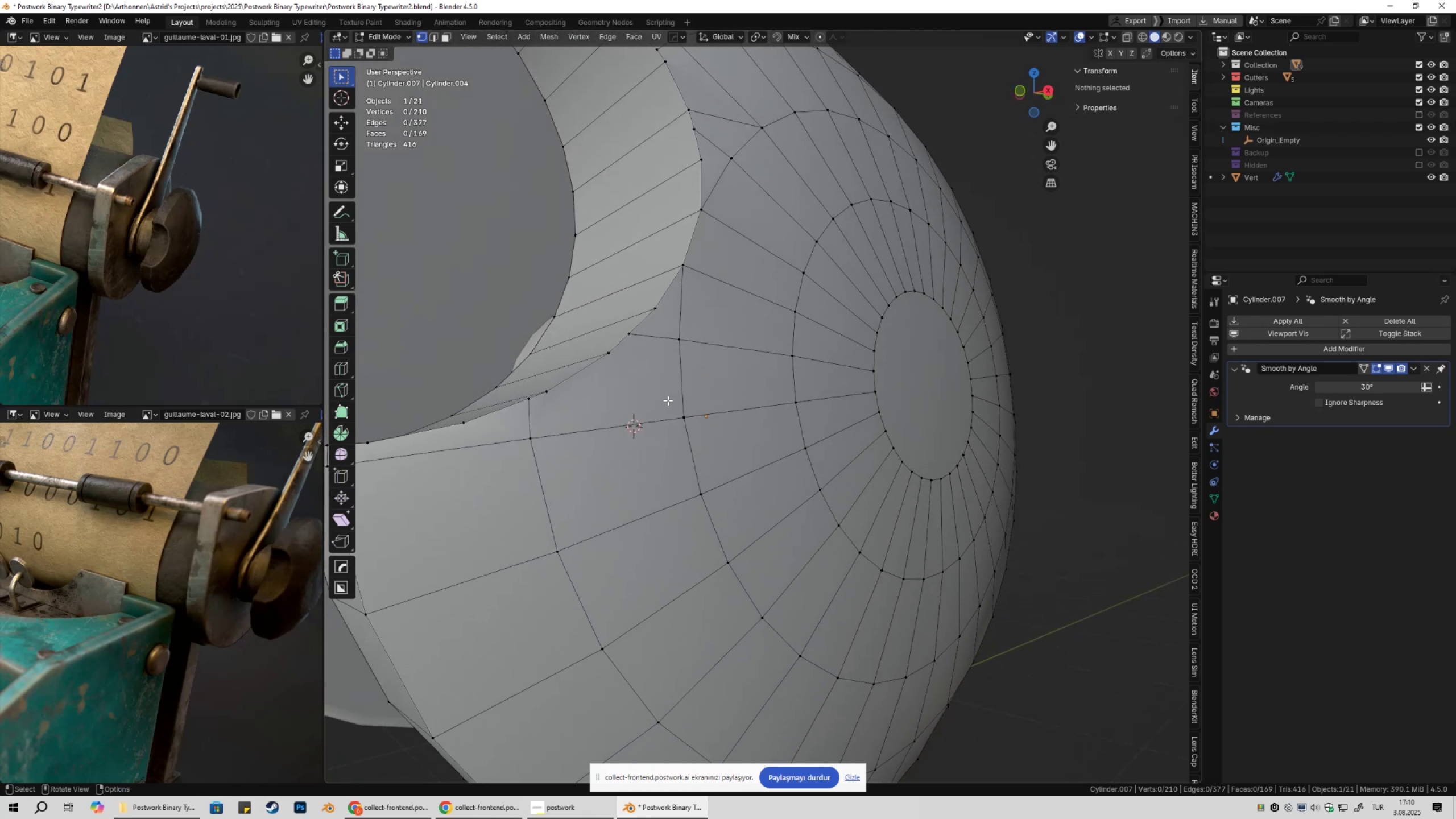 
key(K)
 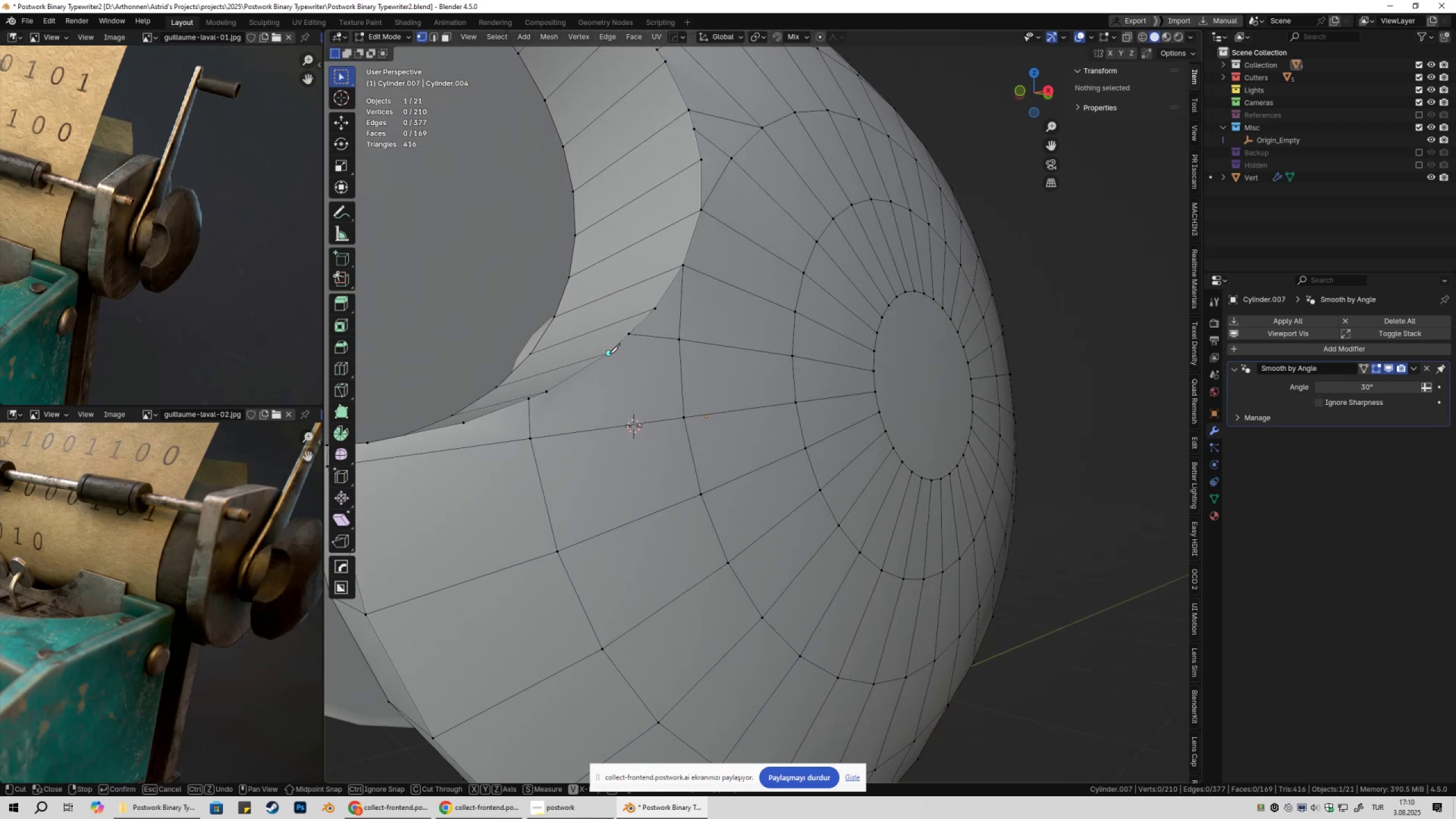 
left_click([609, 353])
 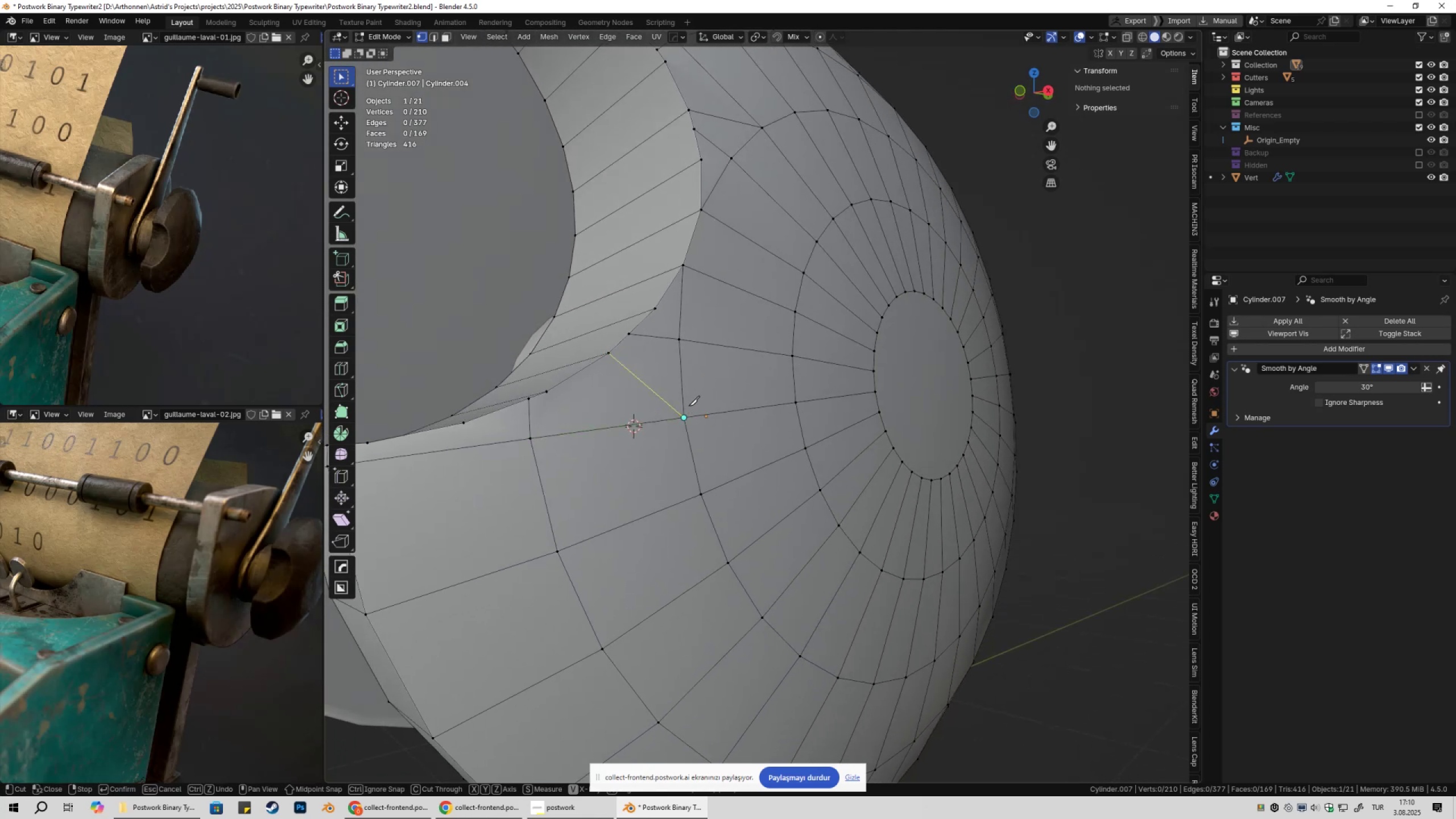 
right_click([709, 385])
 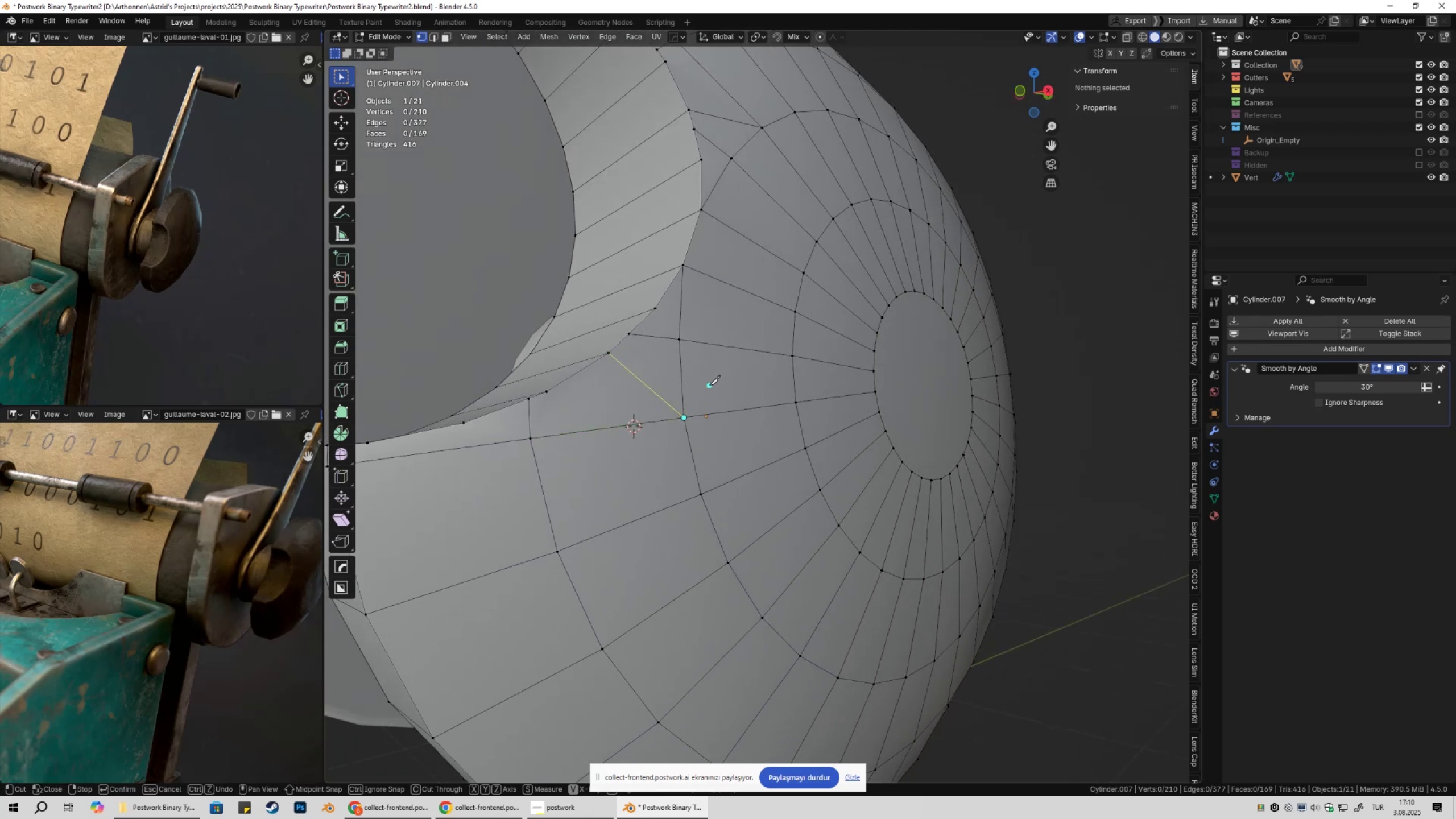 
key(Space)
 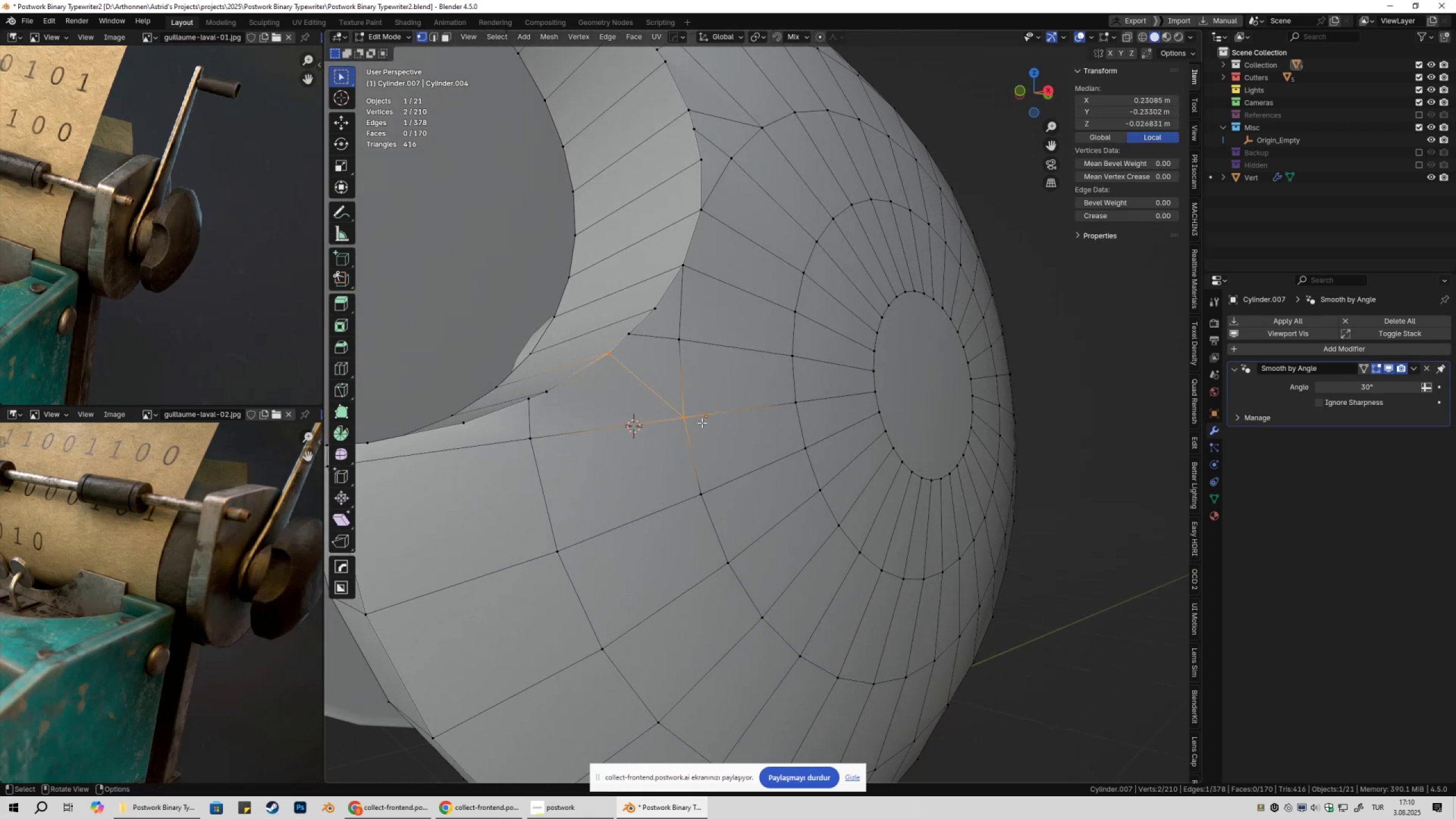 
hold_key(key=ShiftLeft, duration=0.38)
 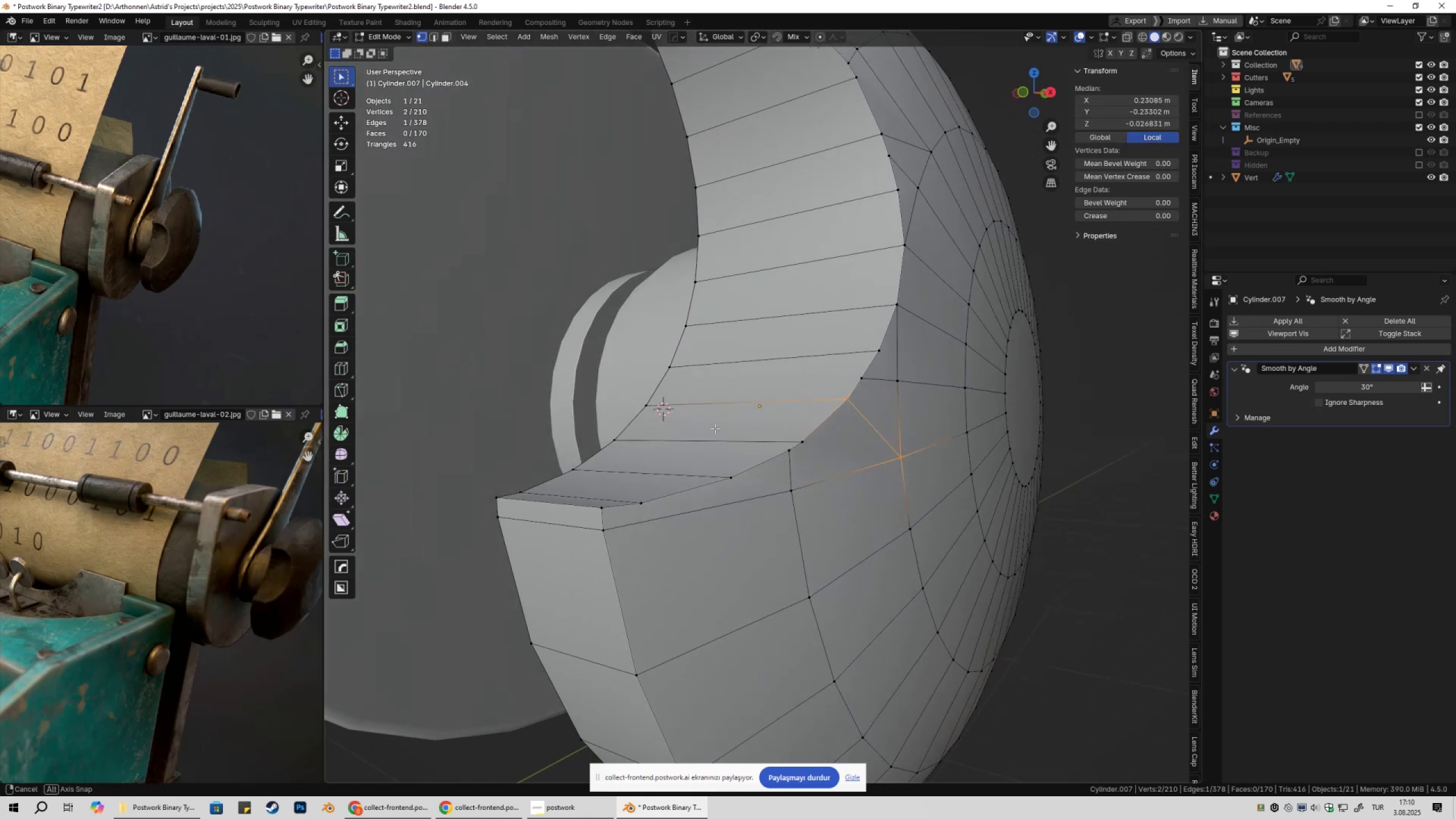 
hold_key(key=ShiftLeft, duration=0.39)
 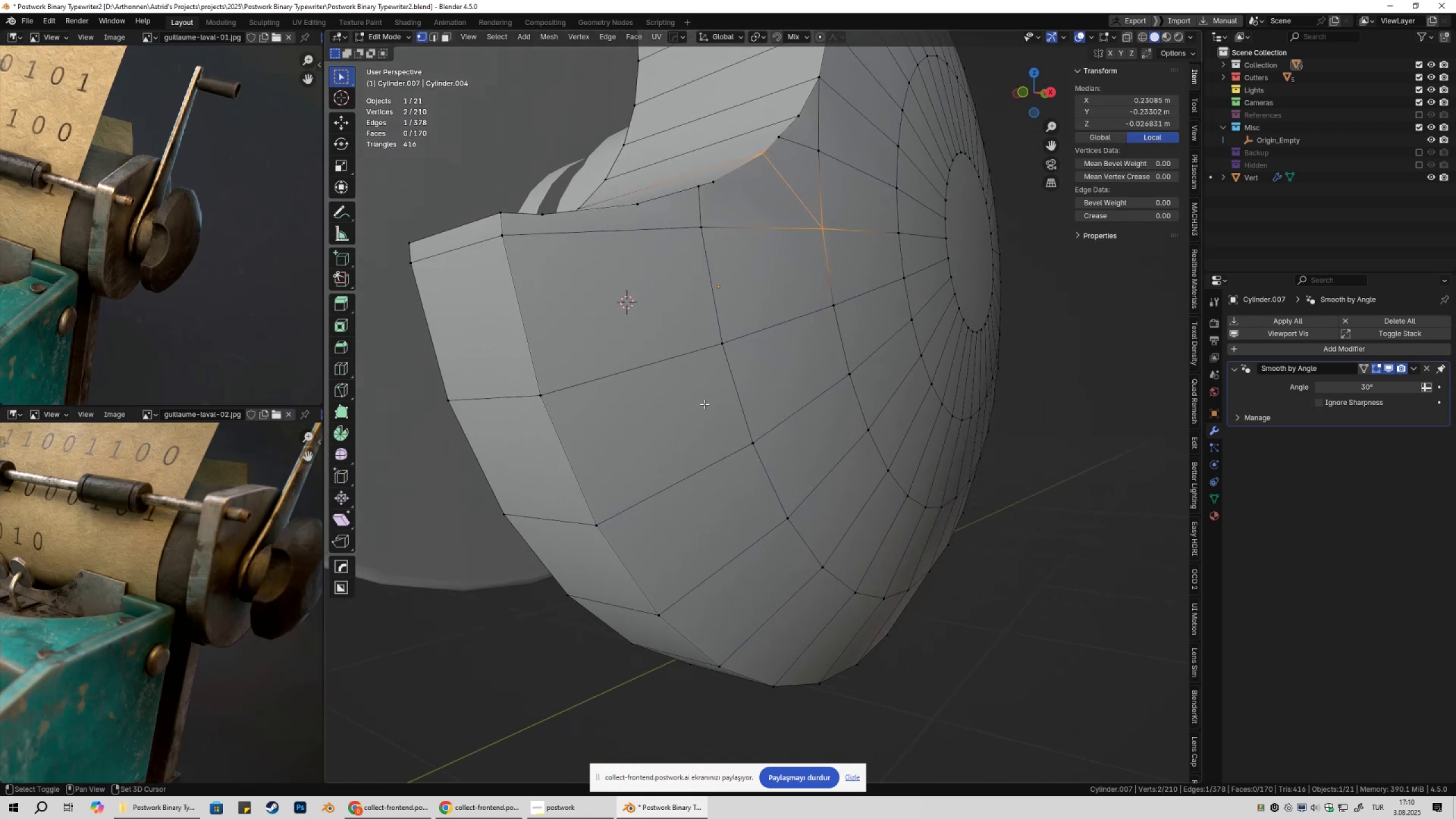 
scroll: coordinate [702, 404], scroll_direction: down, amount: 1.0
 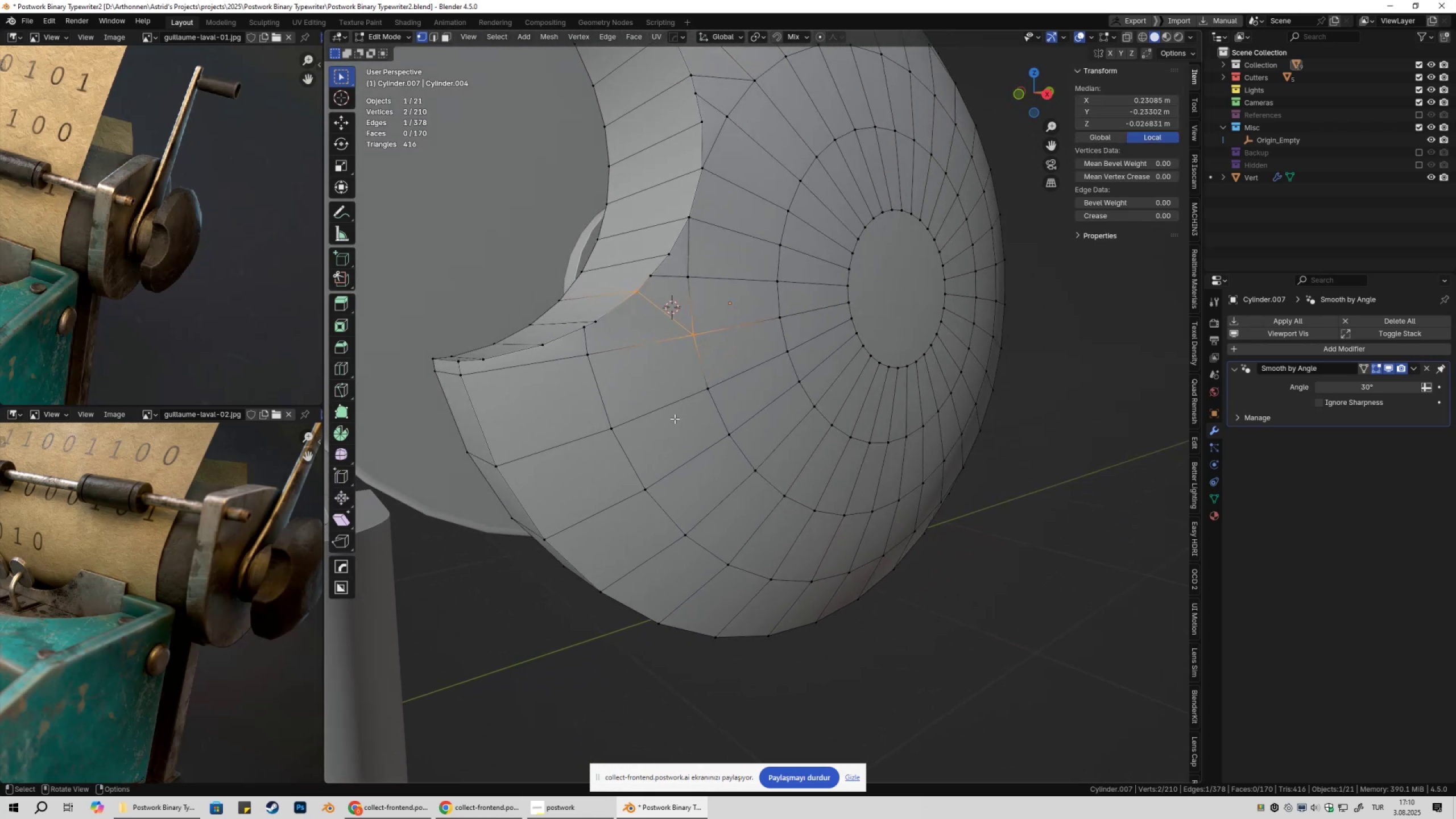 
key(Control+ControlLeft)
 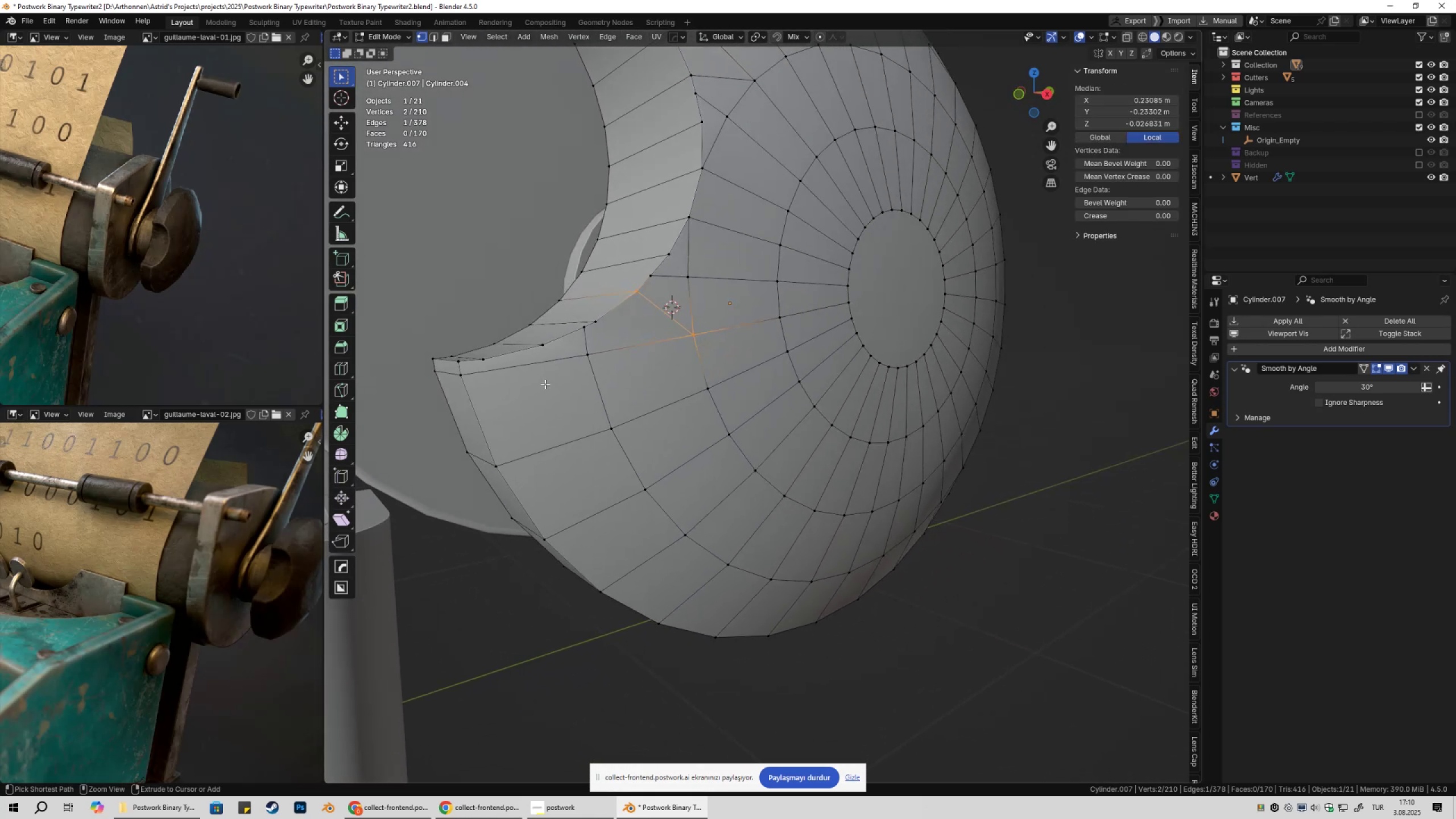 
key(Control+R)
 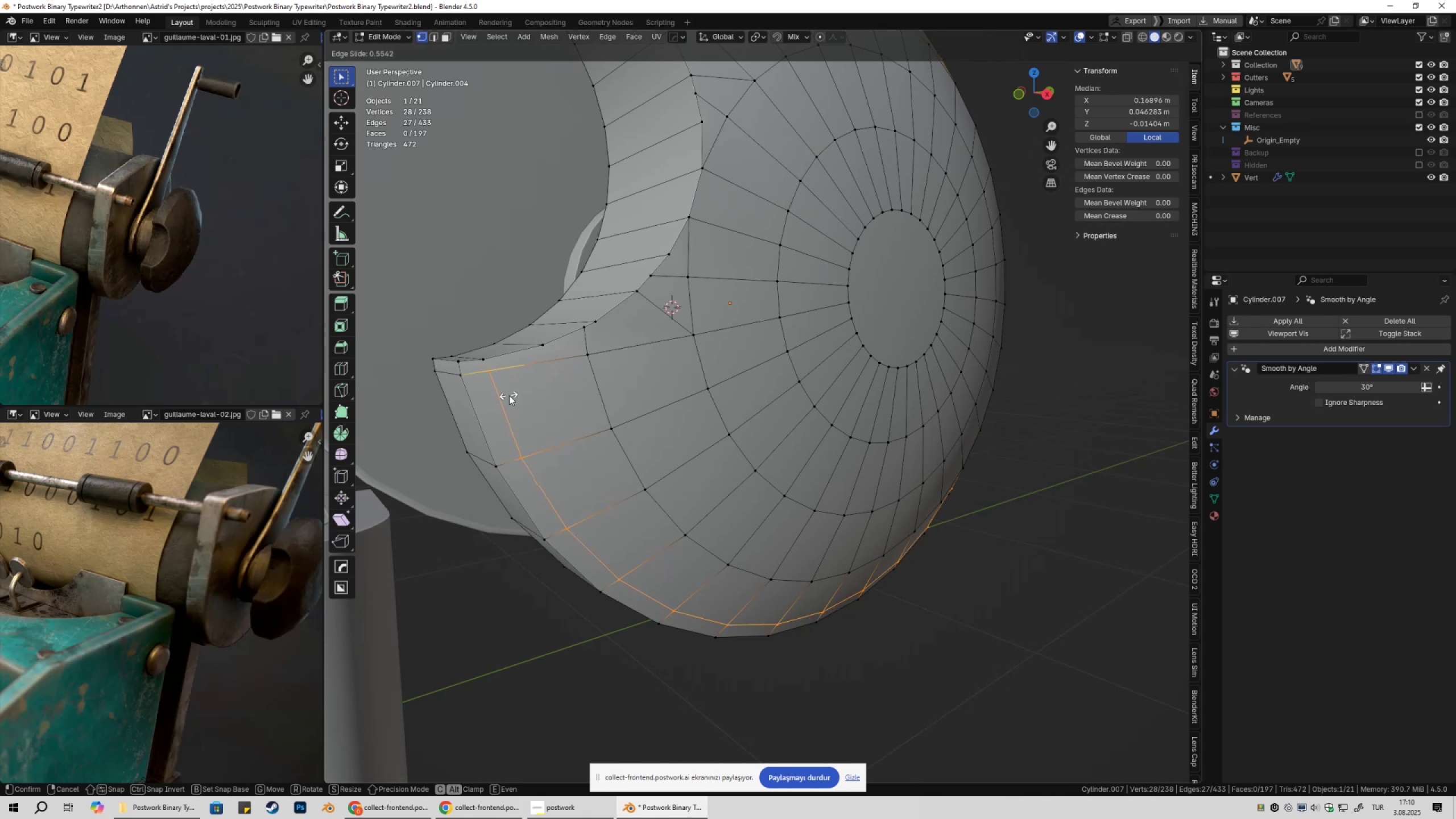 
hold_key(key=ControlLeft, duration=0.79)
left_click([480, 355])
 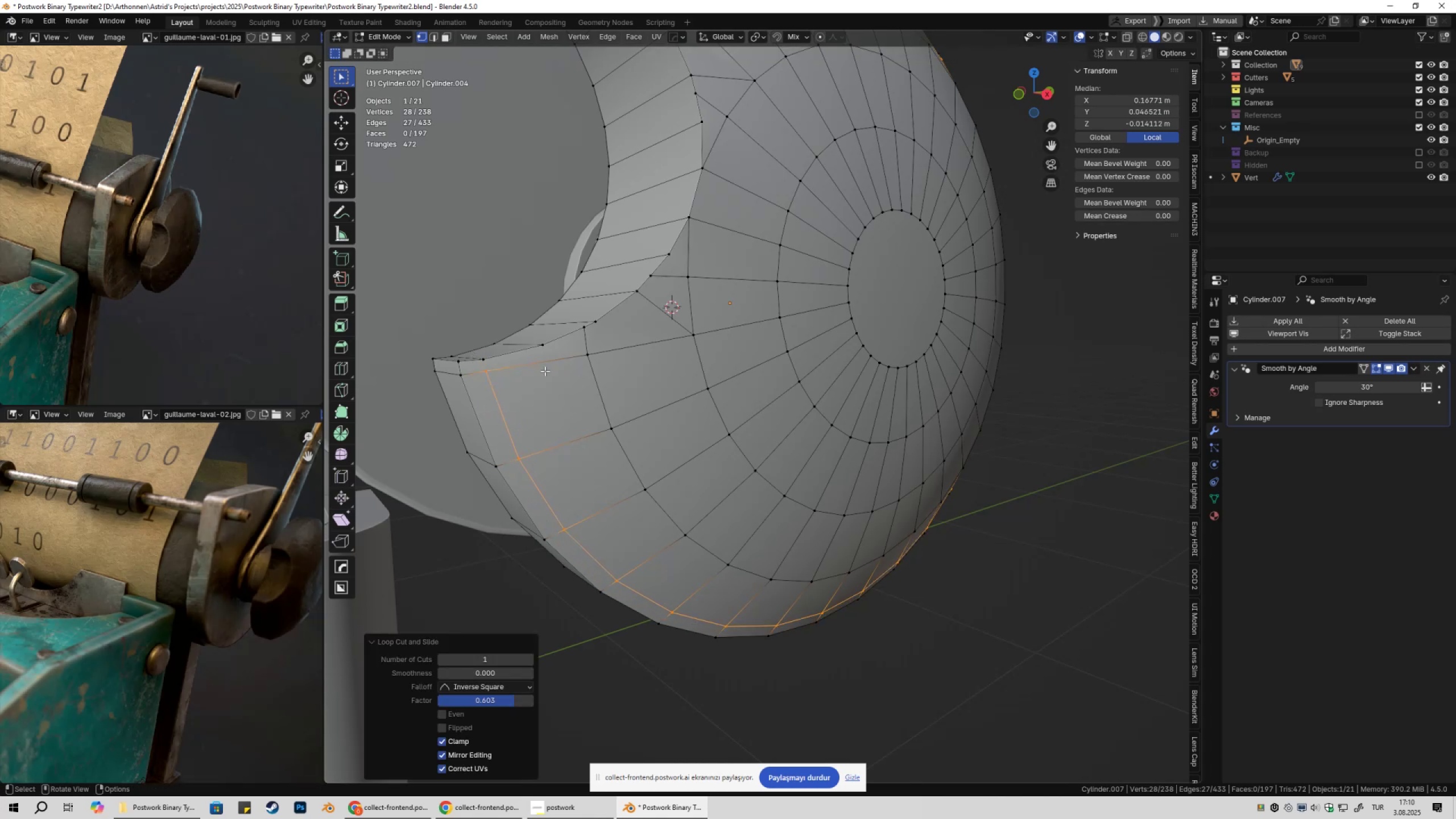 
key(Shift+ShiftLeft)
 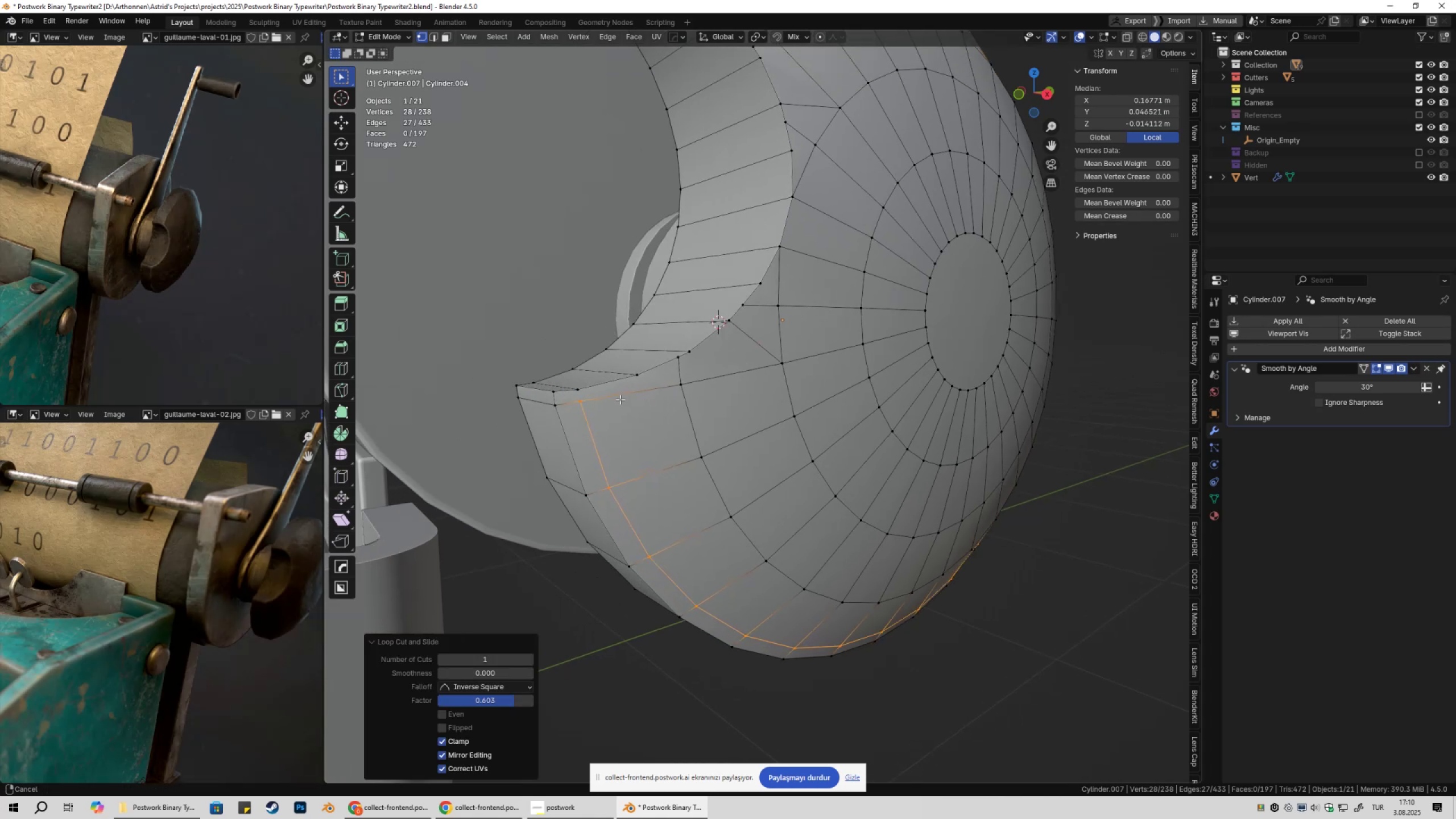 
scroll: coordinate [626, 414], scroll_direction: up, amount: 2.0
 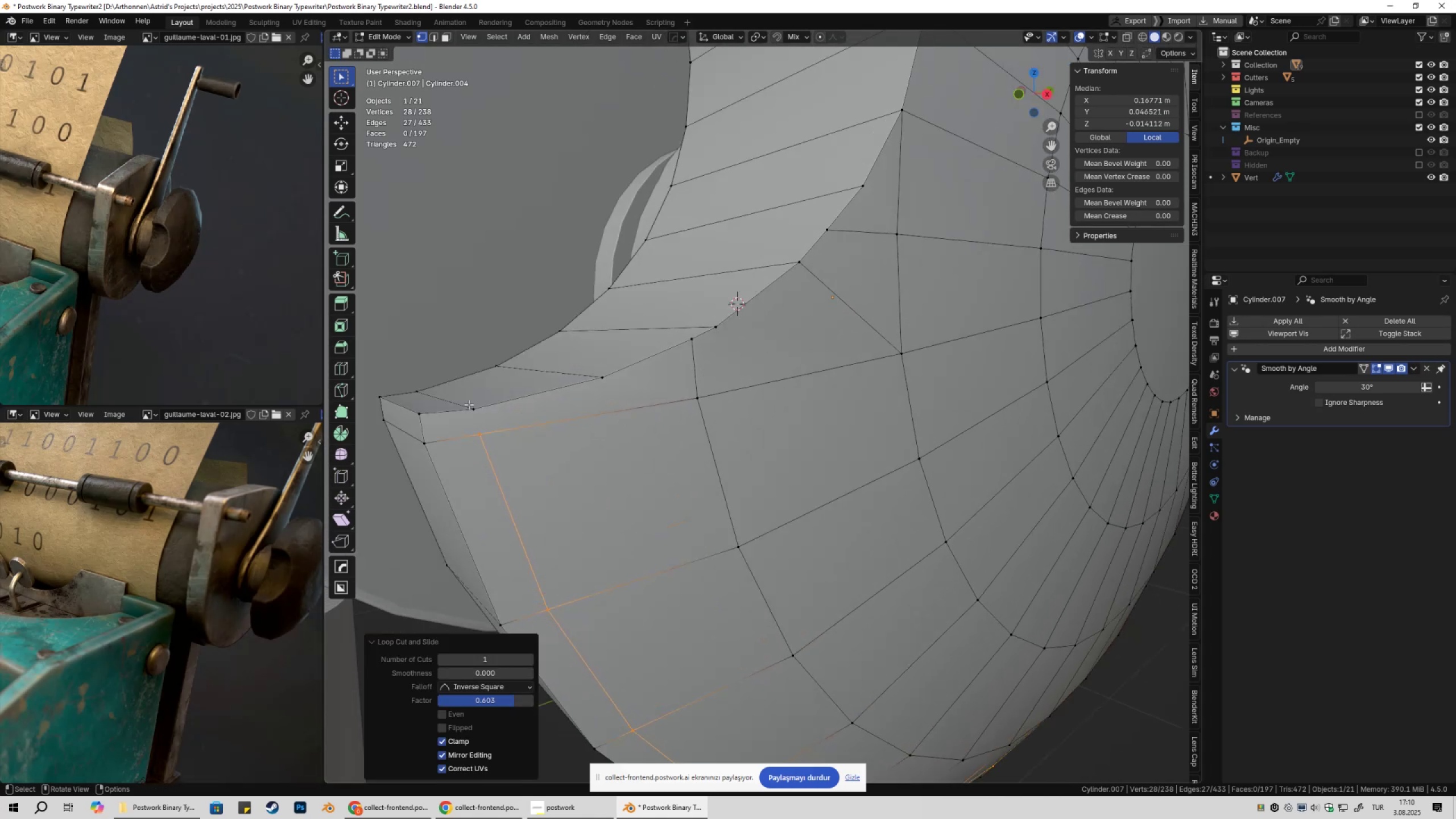 
left_click([485, 414])
 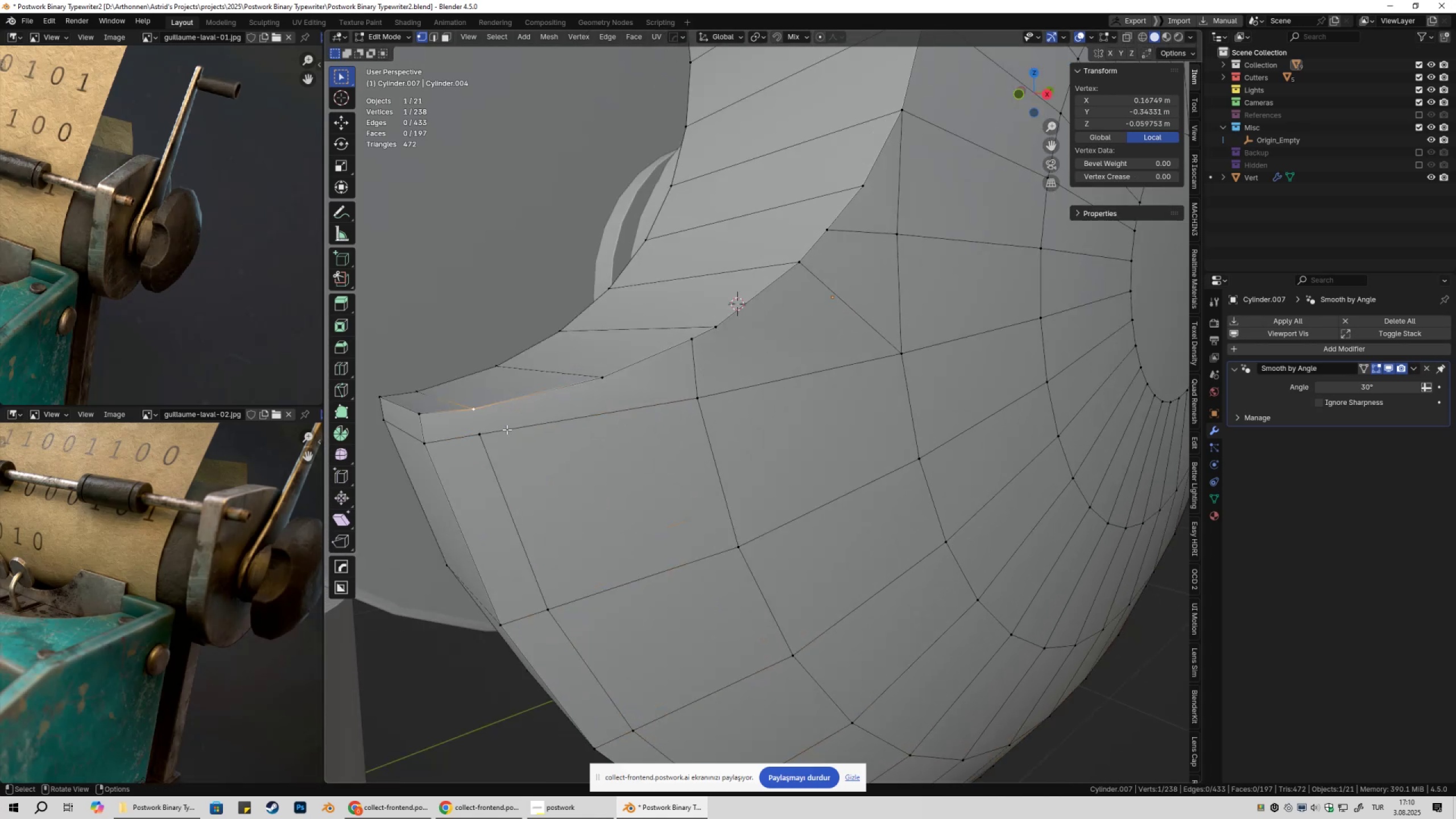 
hold_key(key=ShiftLeft, duration=0.31)
double_click([489, 439])
 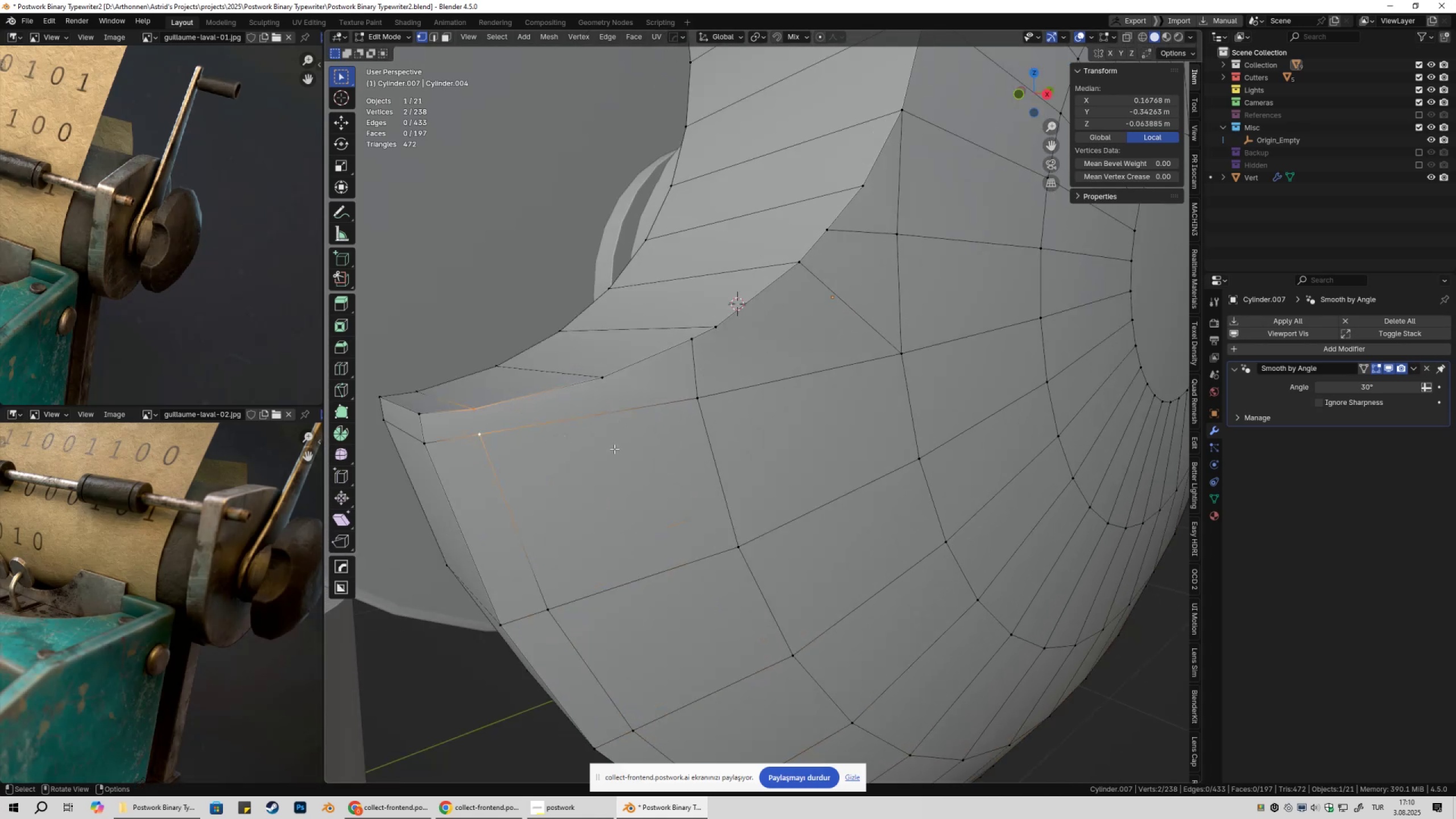 
key(J)
 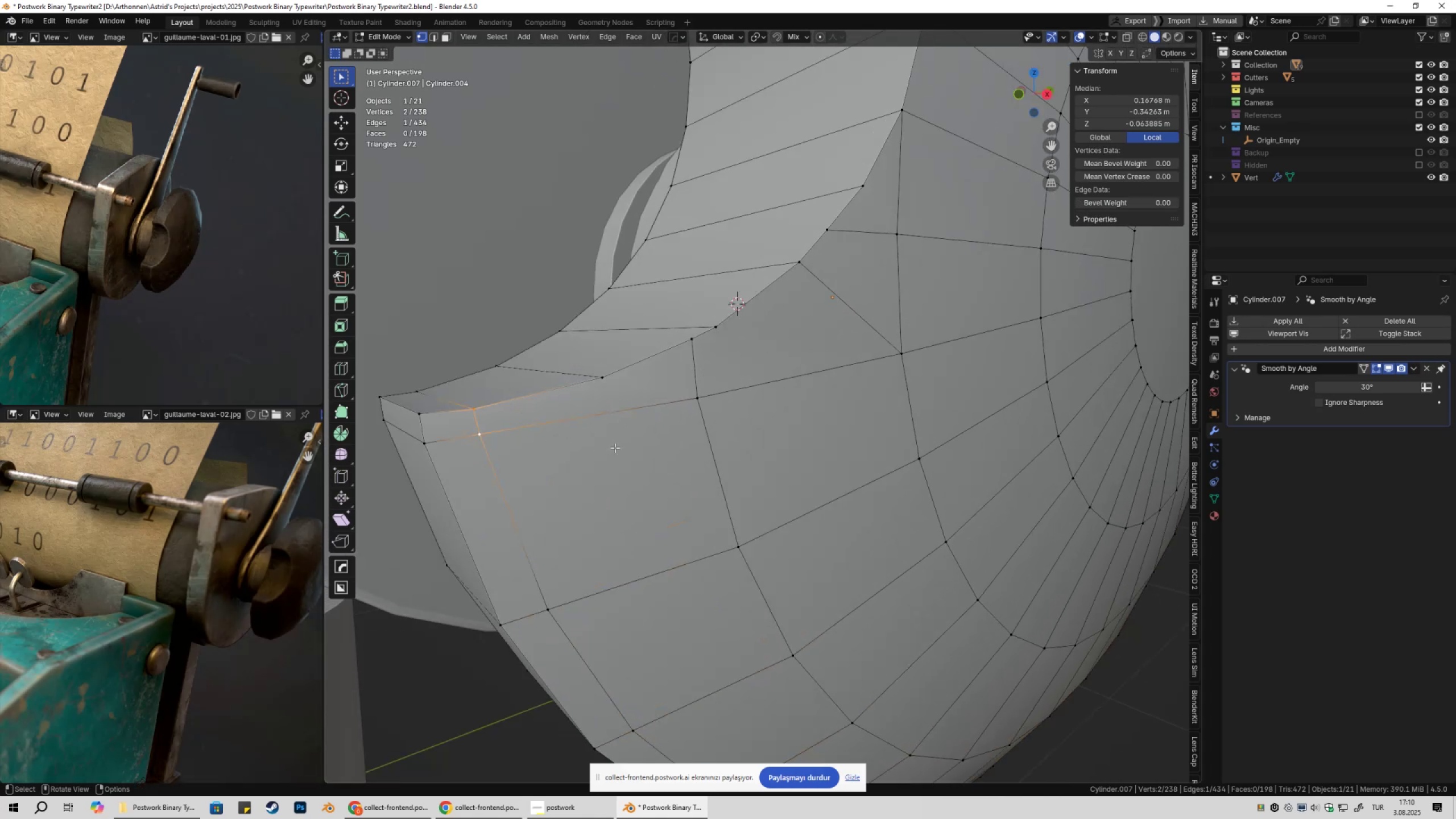 
scroll: coordinate [617, 448], scroll_direction: down, amount: 4.0
 